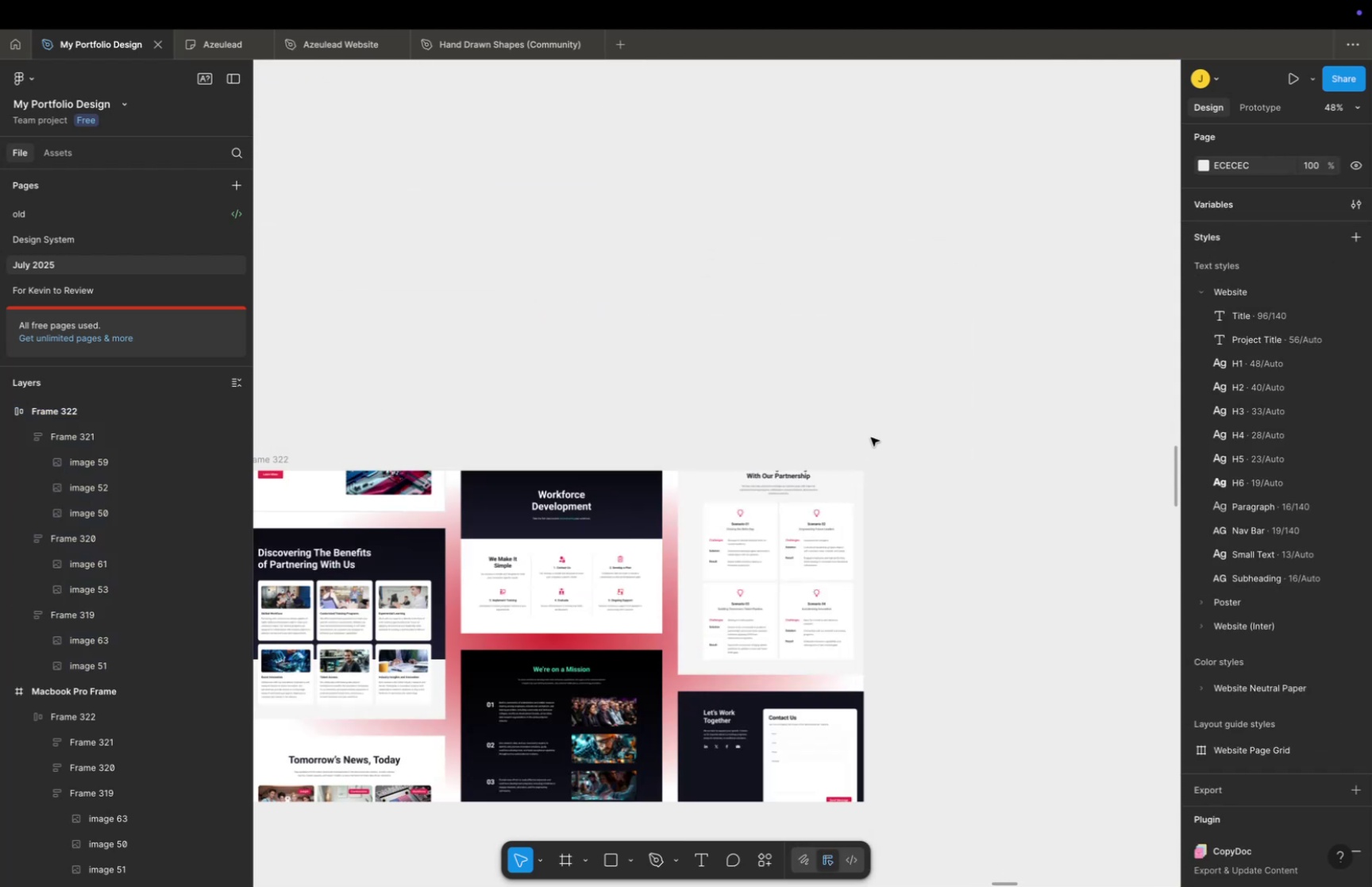 
left_click_drag(start_coordinate=[797, 686], to_coordinate=[811, 628])
 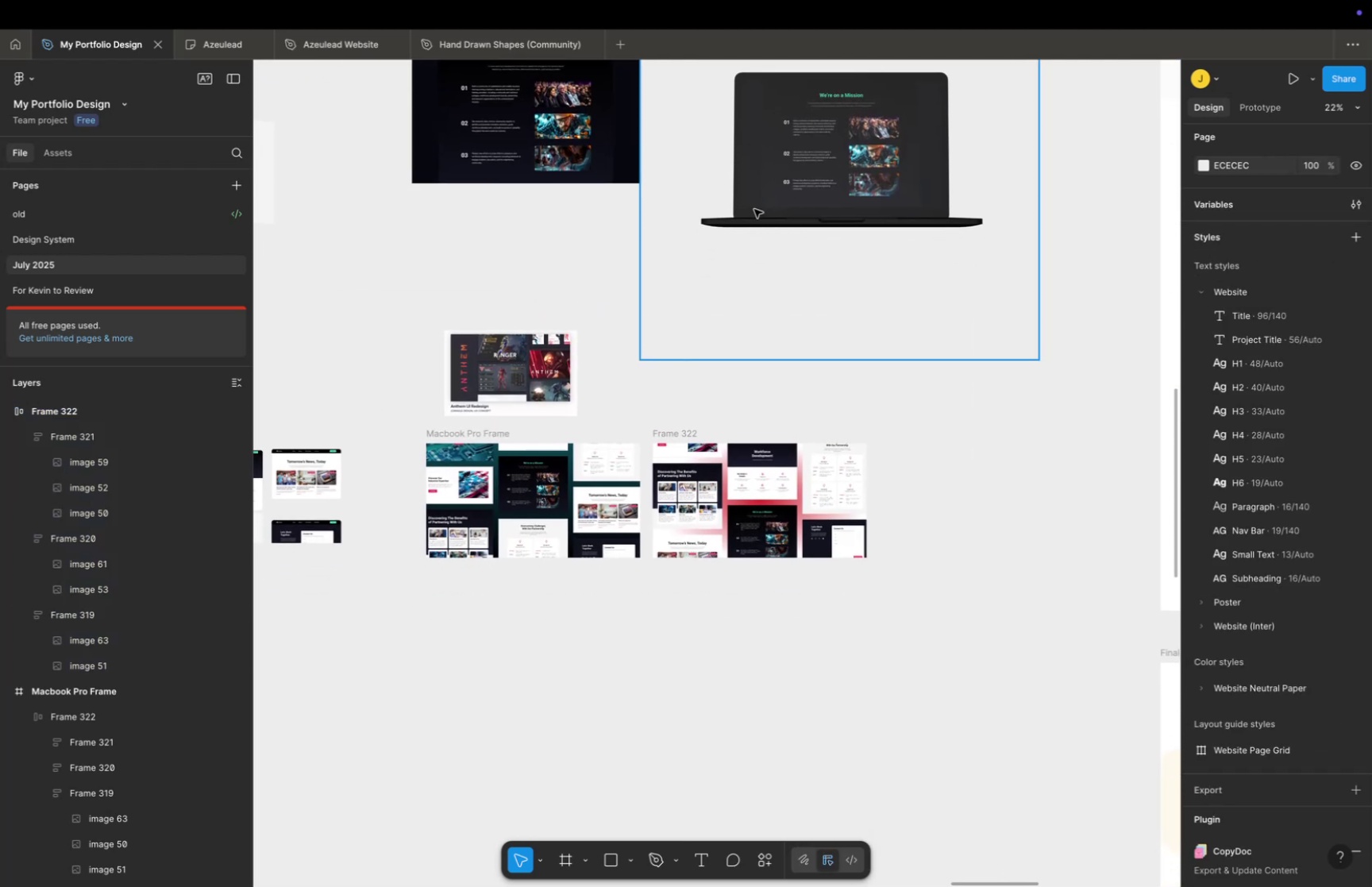 
hold_key(key=CommandLeft, duration=0.33)
scroll: coordinate [870, 434], scroll_direction: up, amount: 17.0
 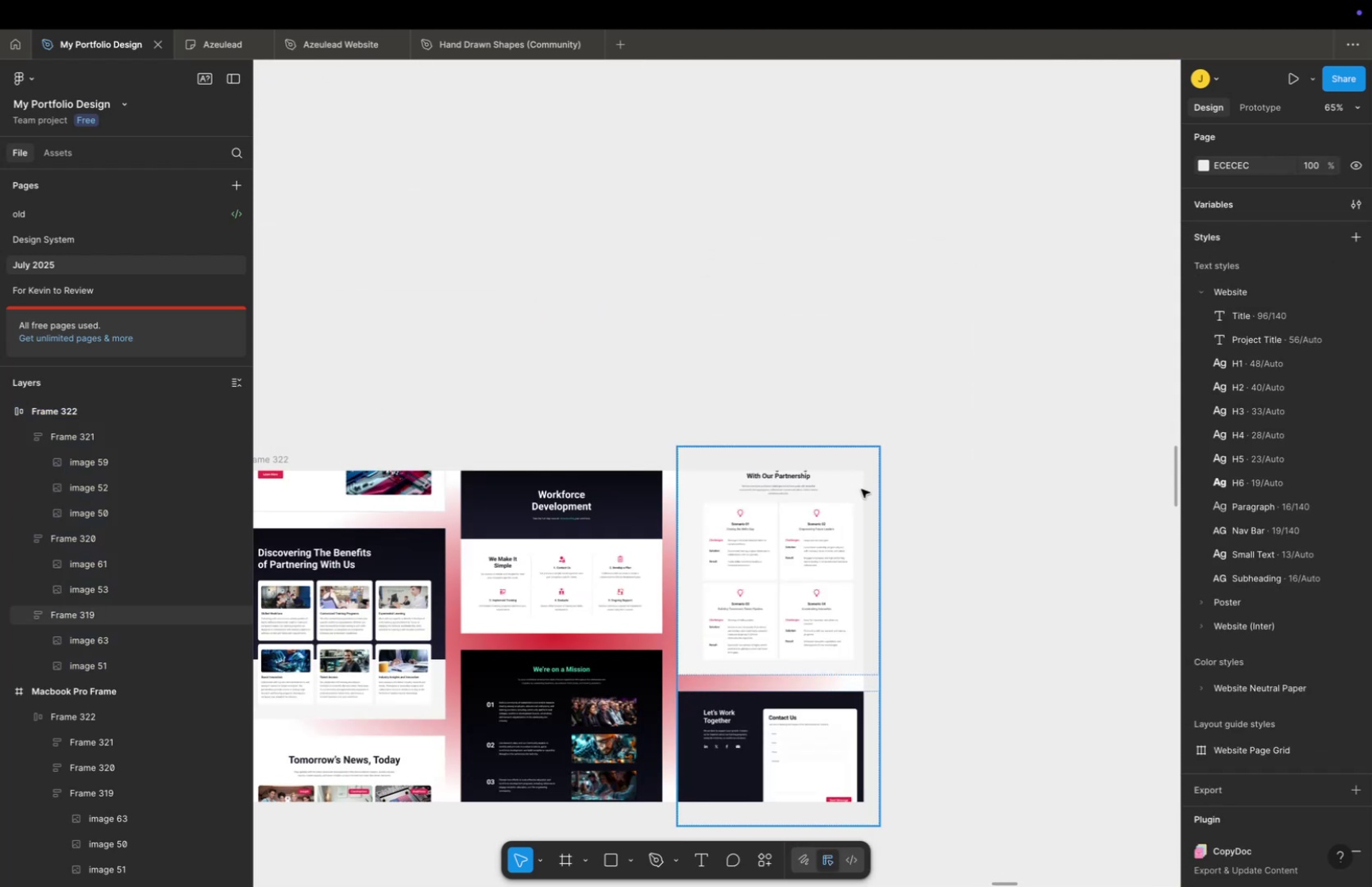 
hold_key(key=Space, duration=0.49)
 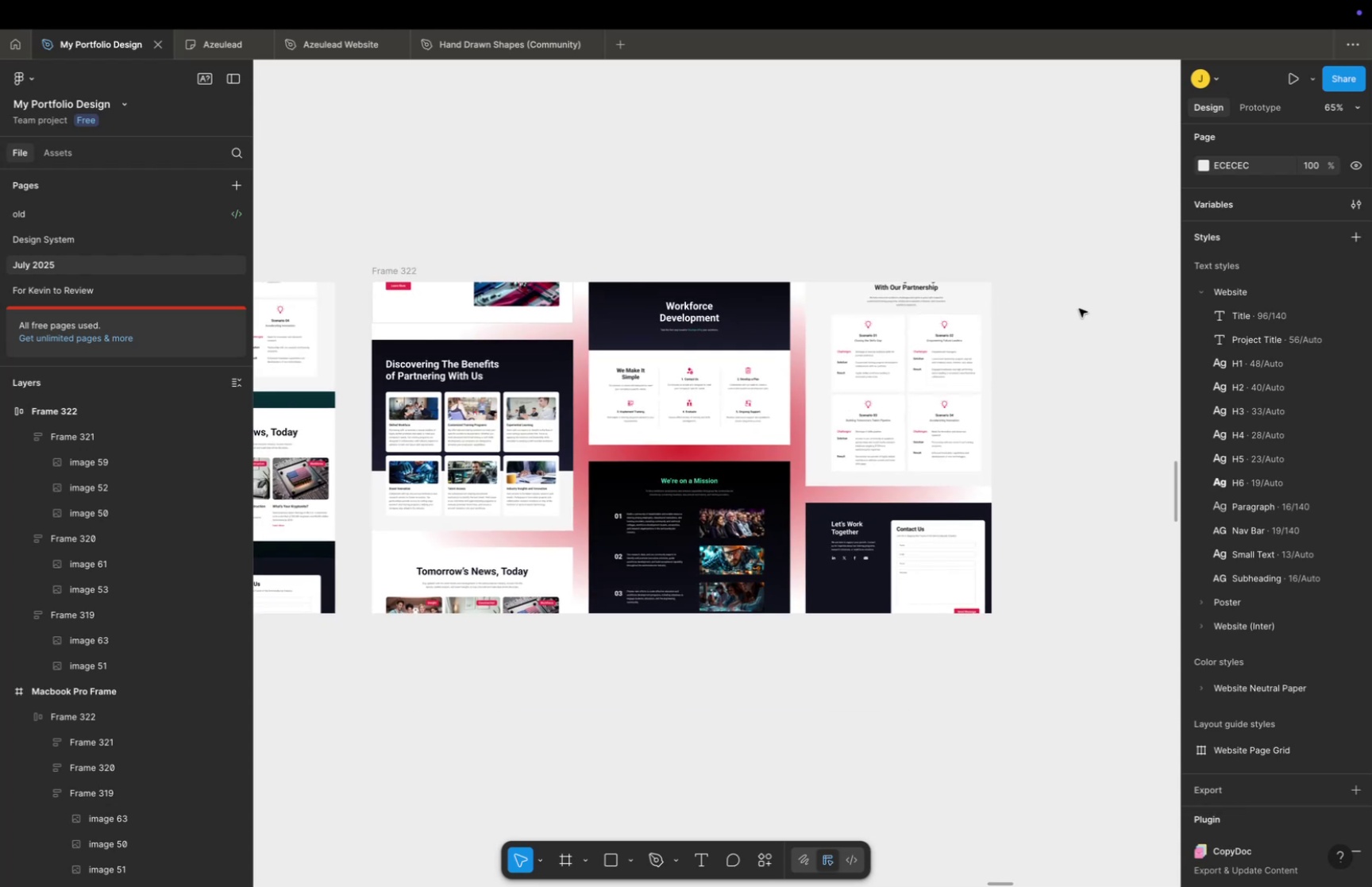 
left_click_drag(start_coordinate=[861, 488], to_coordinate=[989, 299])
 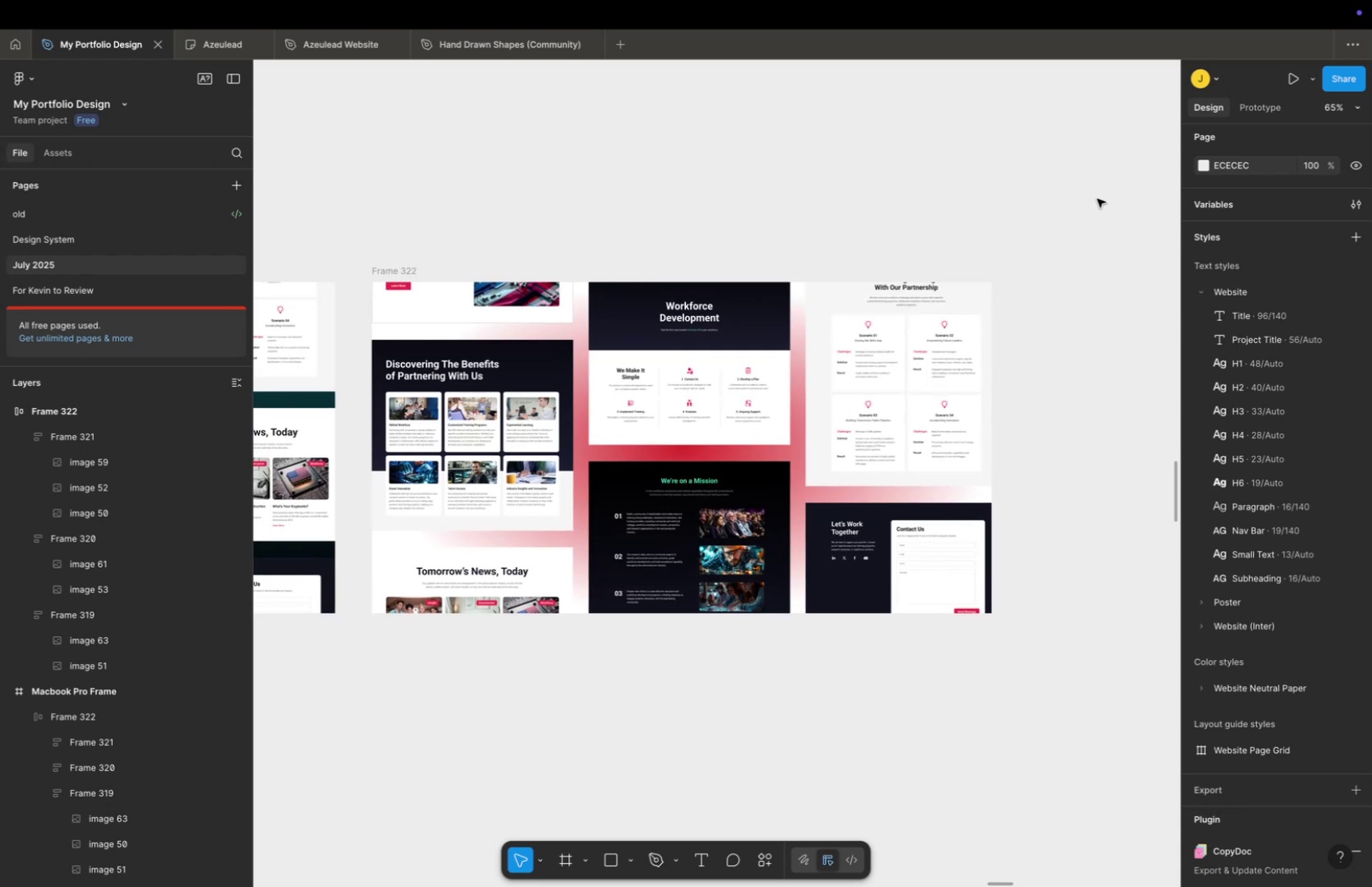 
key(Meta+CommandLeft)
 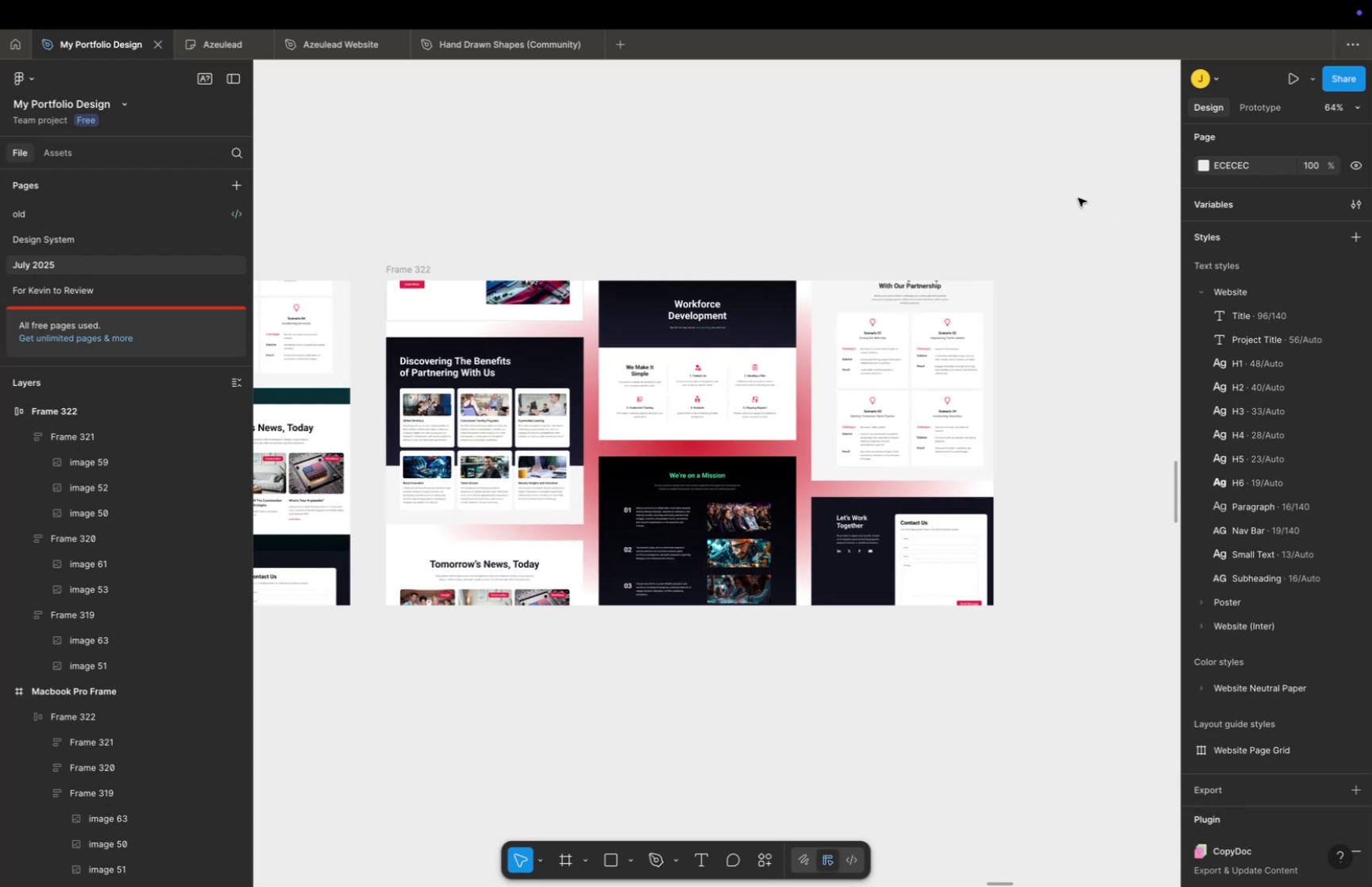 
scroll: coordinate [1078, 198], scroll_direction: down, amount: 9.0
 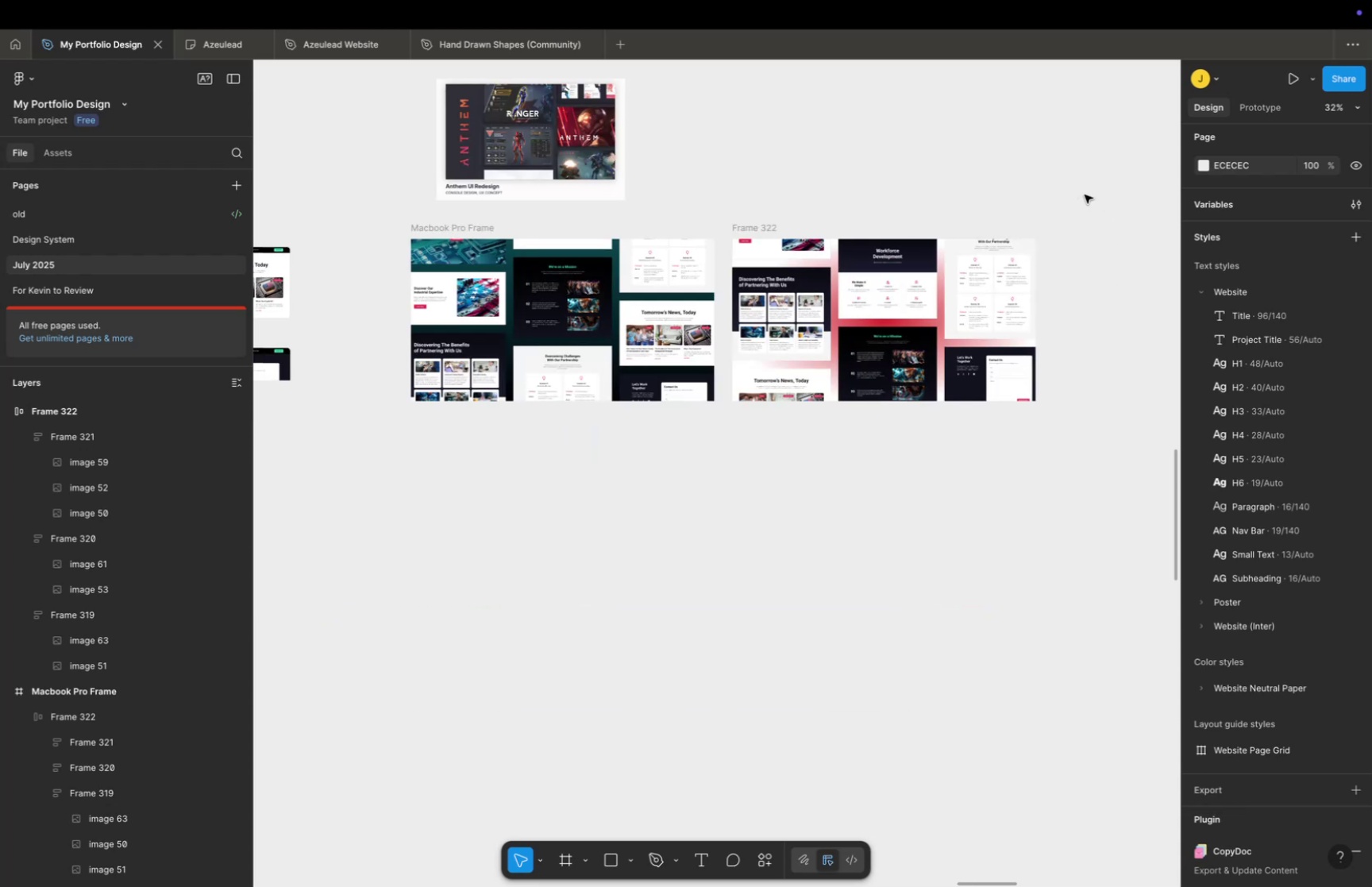 
hold_key(key=Space, duration=0.51)
 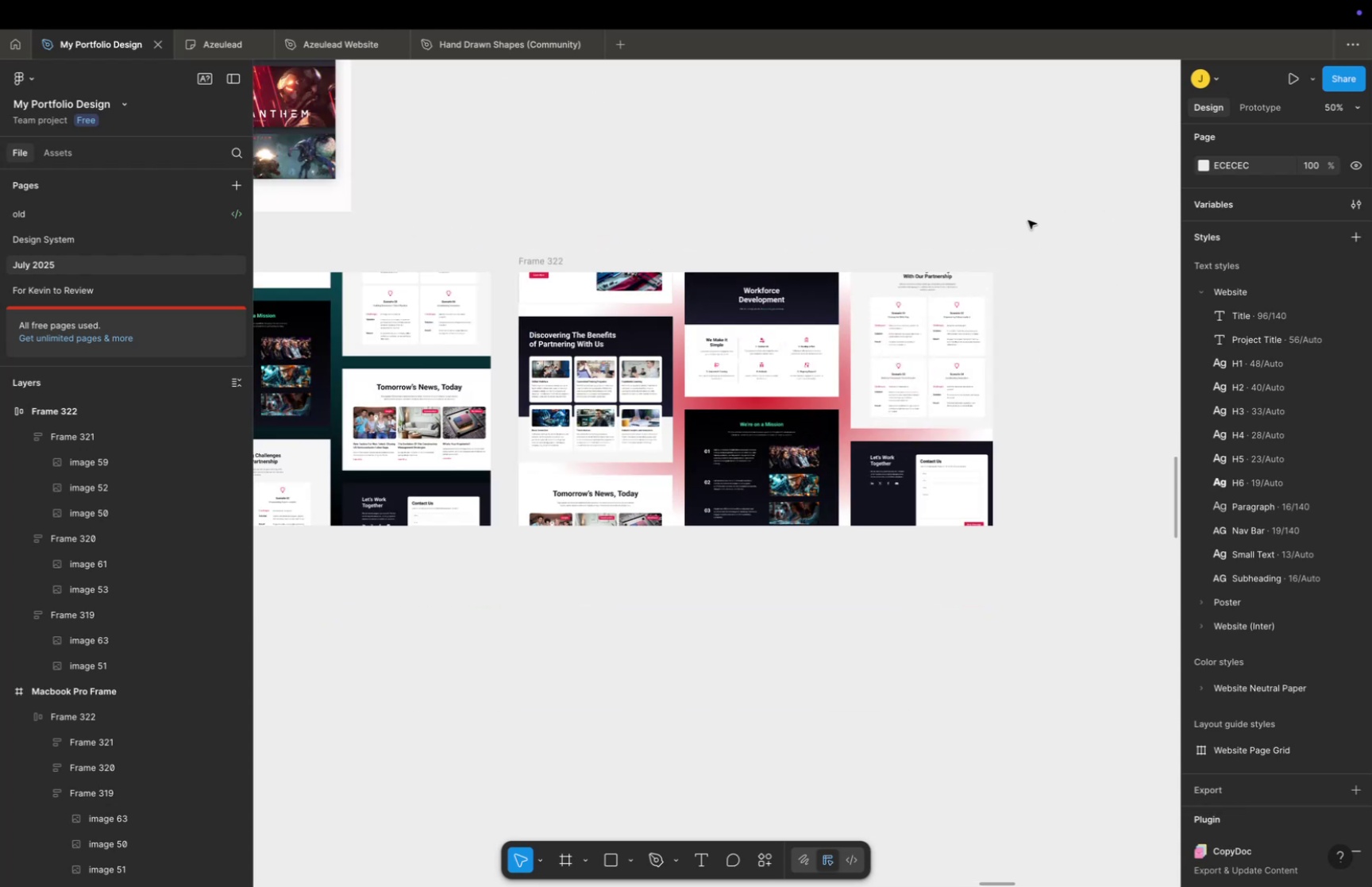 
left_click_drag(start_coordinate=[1085, 195], to_coordinate=[1055, 208])
 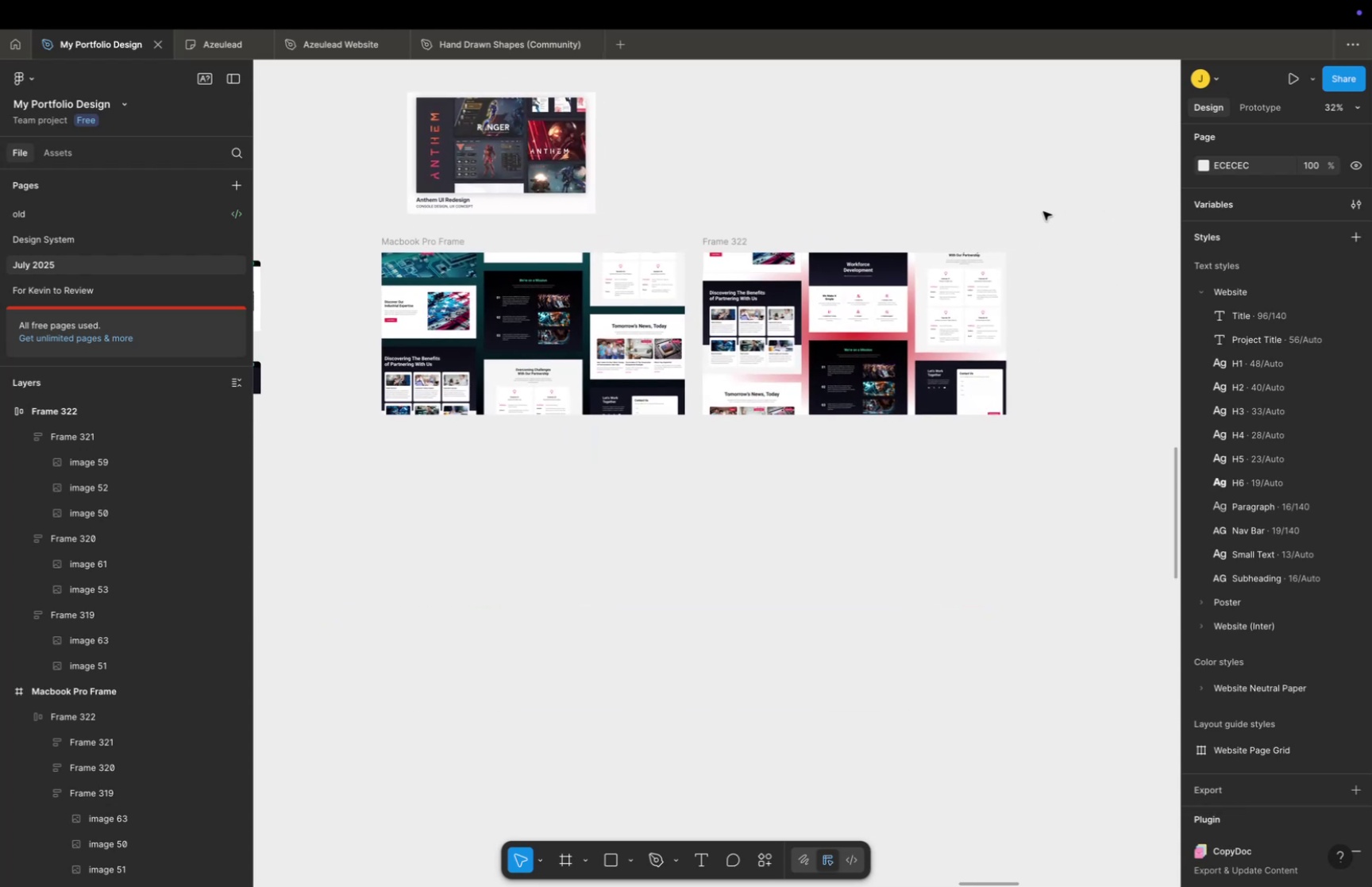 
key(Meta+CommandLeft)
 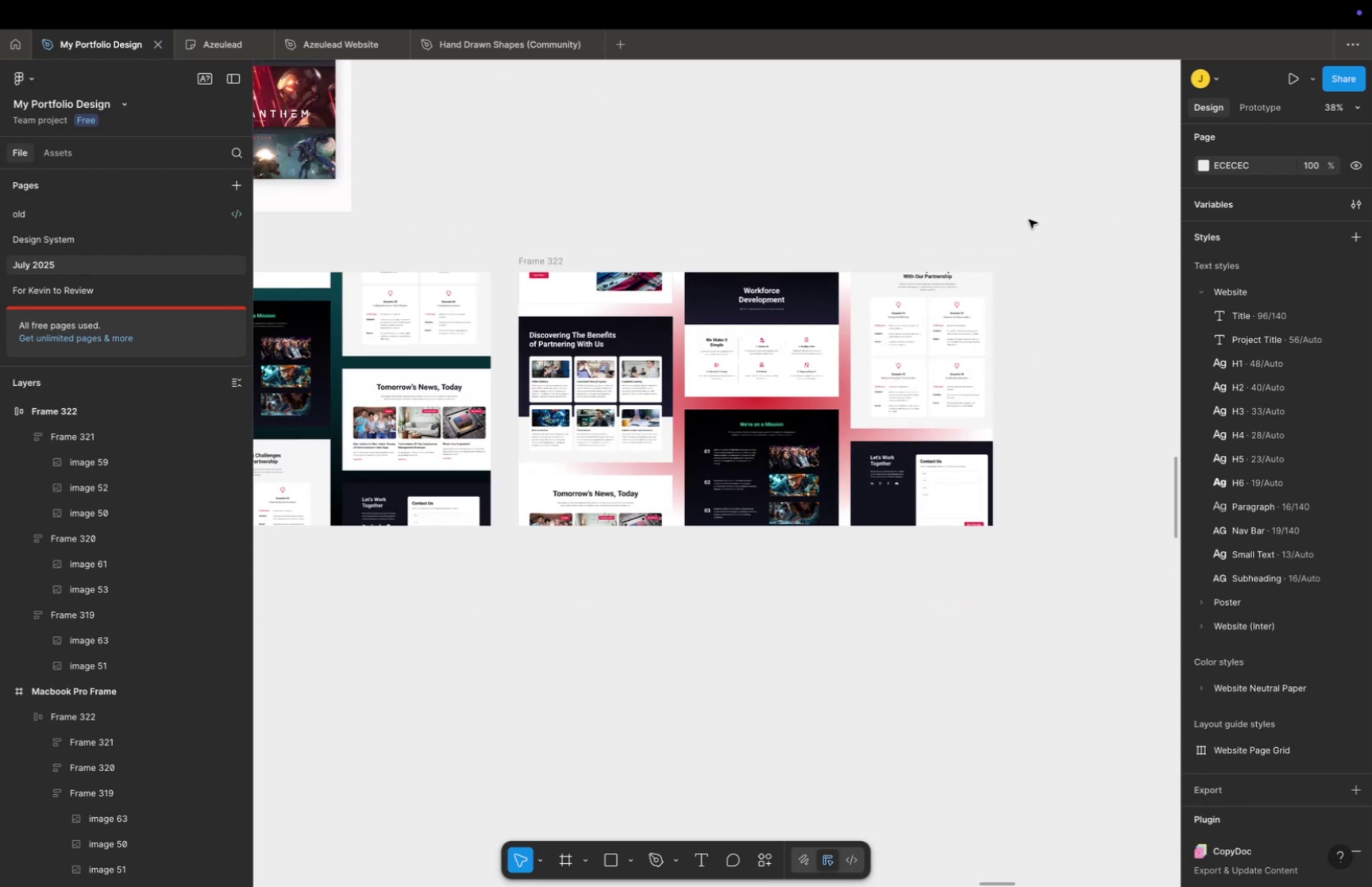 
scroll: coordinate [1030, 218], scroll_direction: up, amount: 5.0
 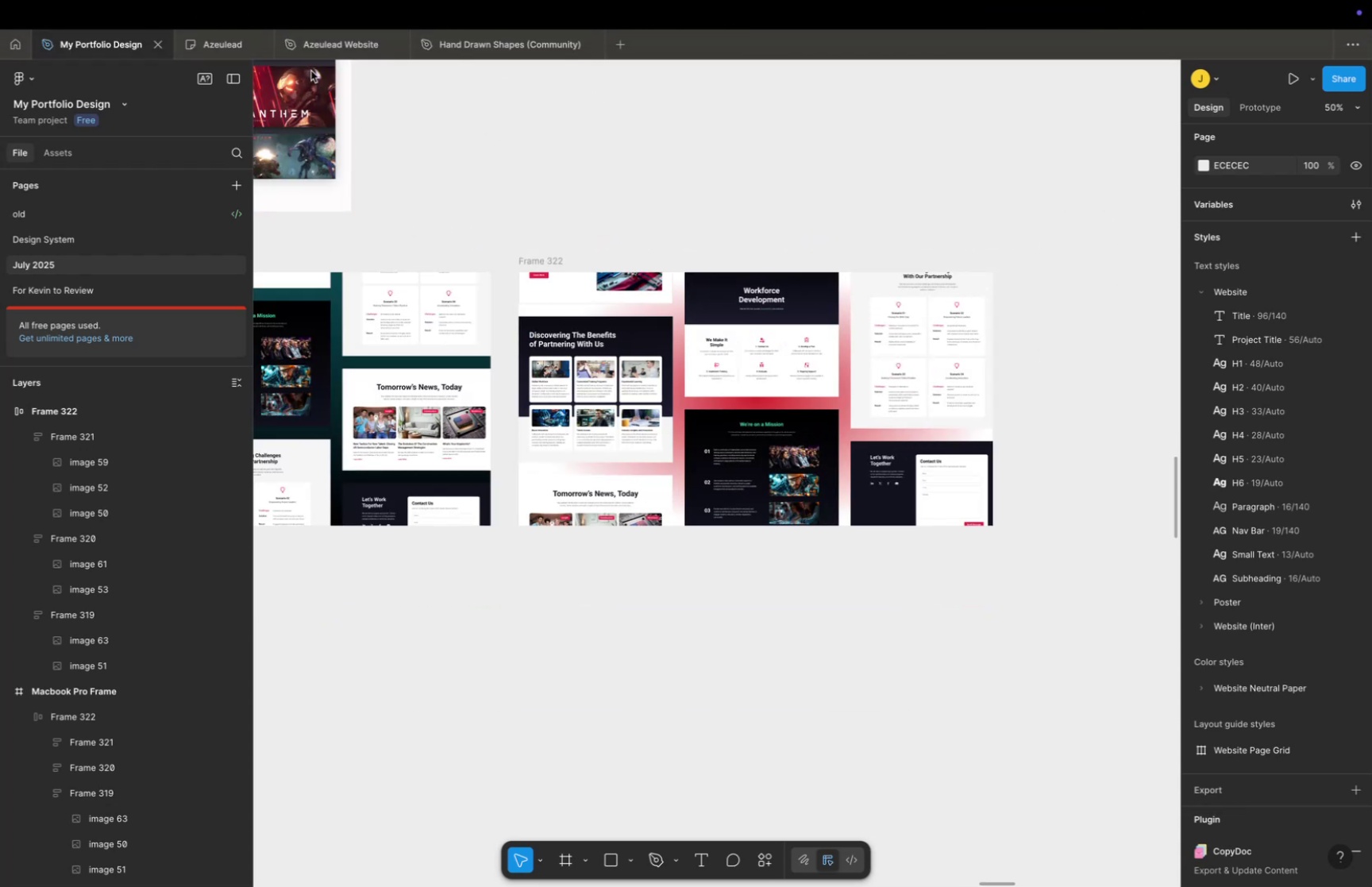 
left_click([327, 46])
 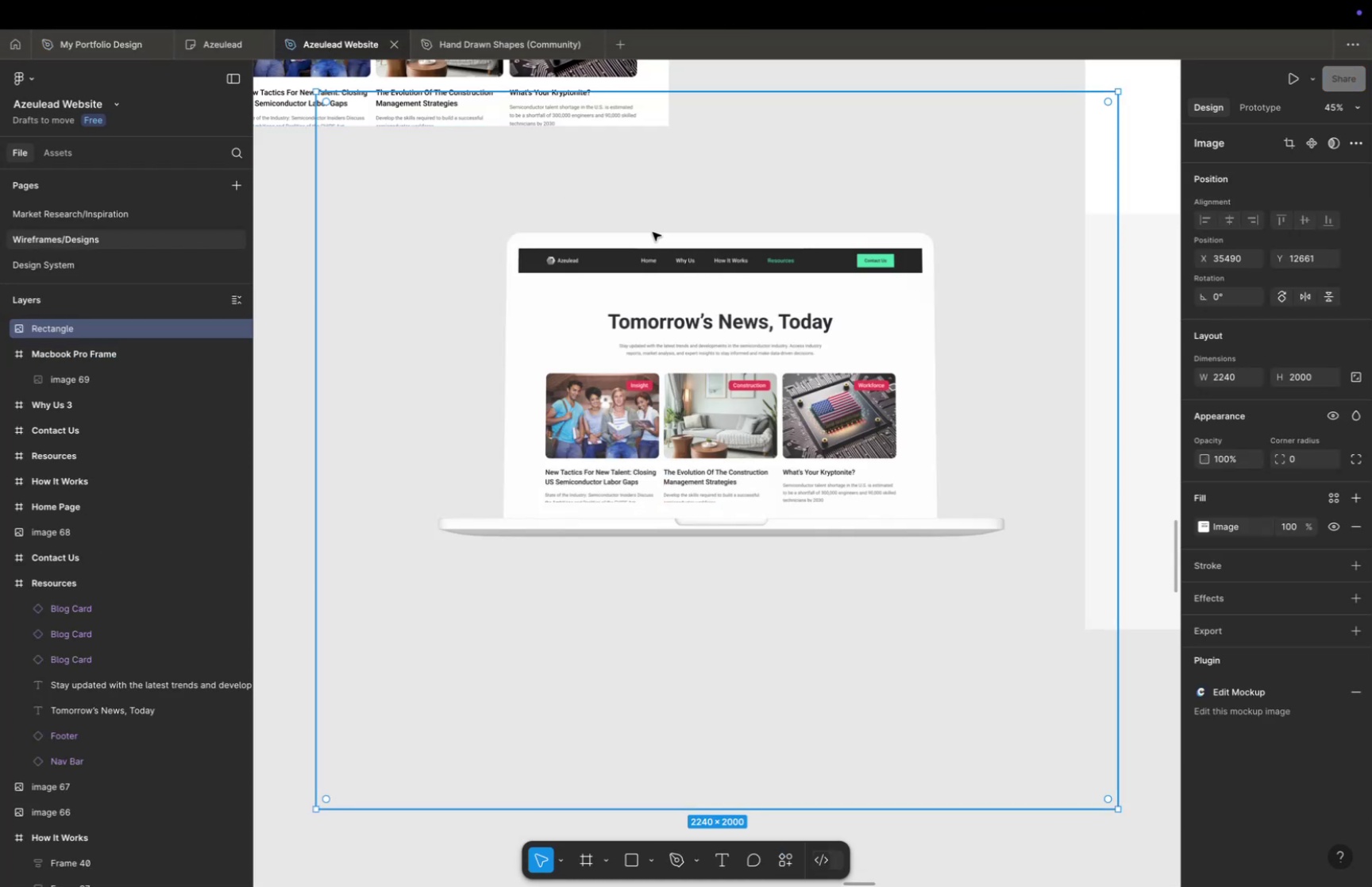 
hold_key(key=CommandLeft, duration=0.61)
scroll: coordinate [728, 322], scroll_direction: down, amount: 31.0
 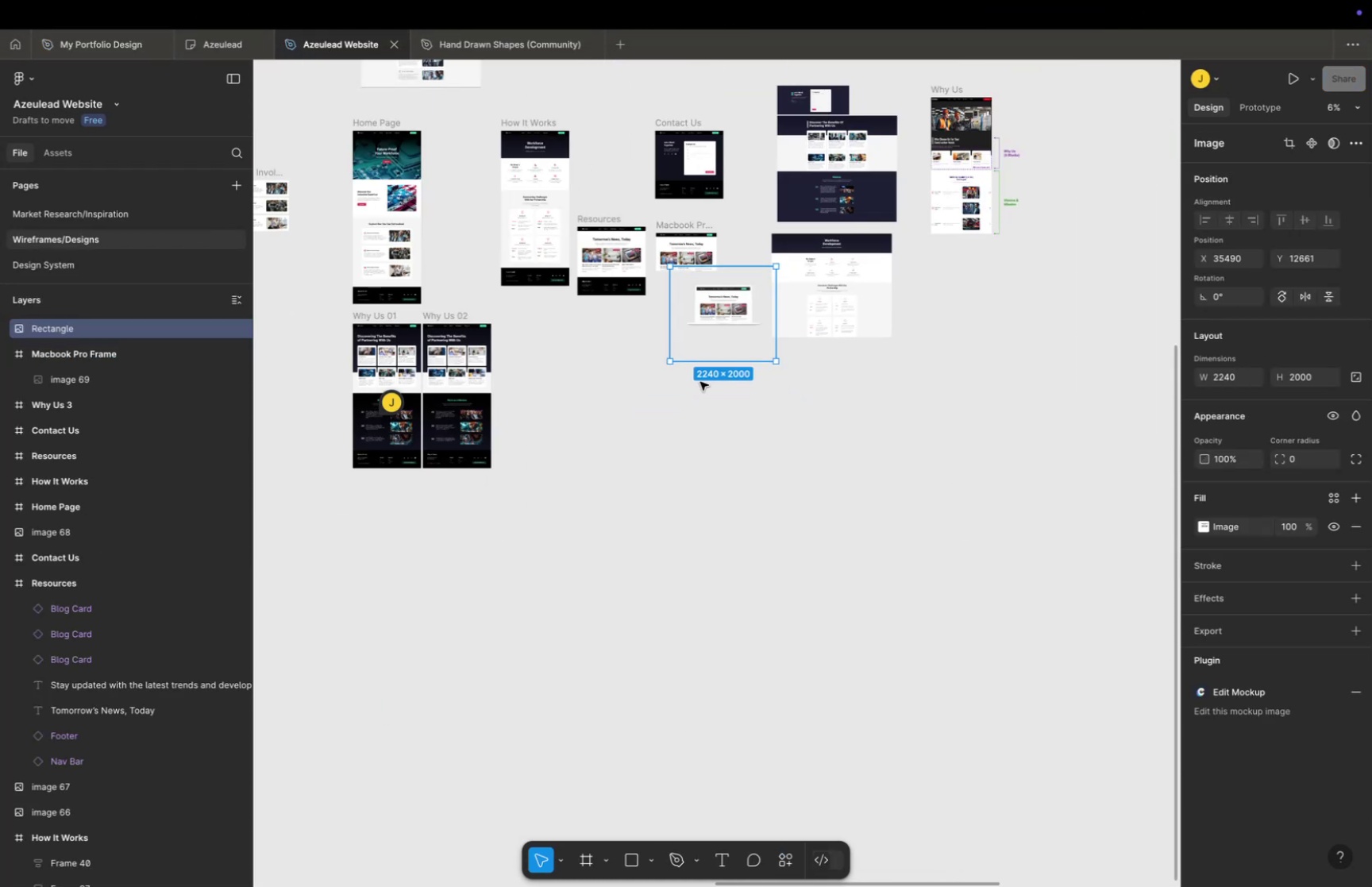 
left_click([700, 381])
 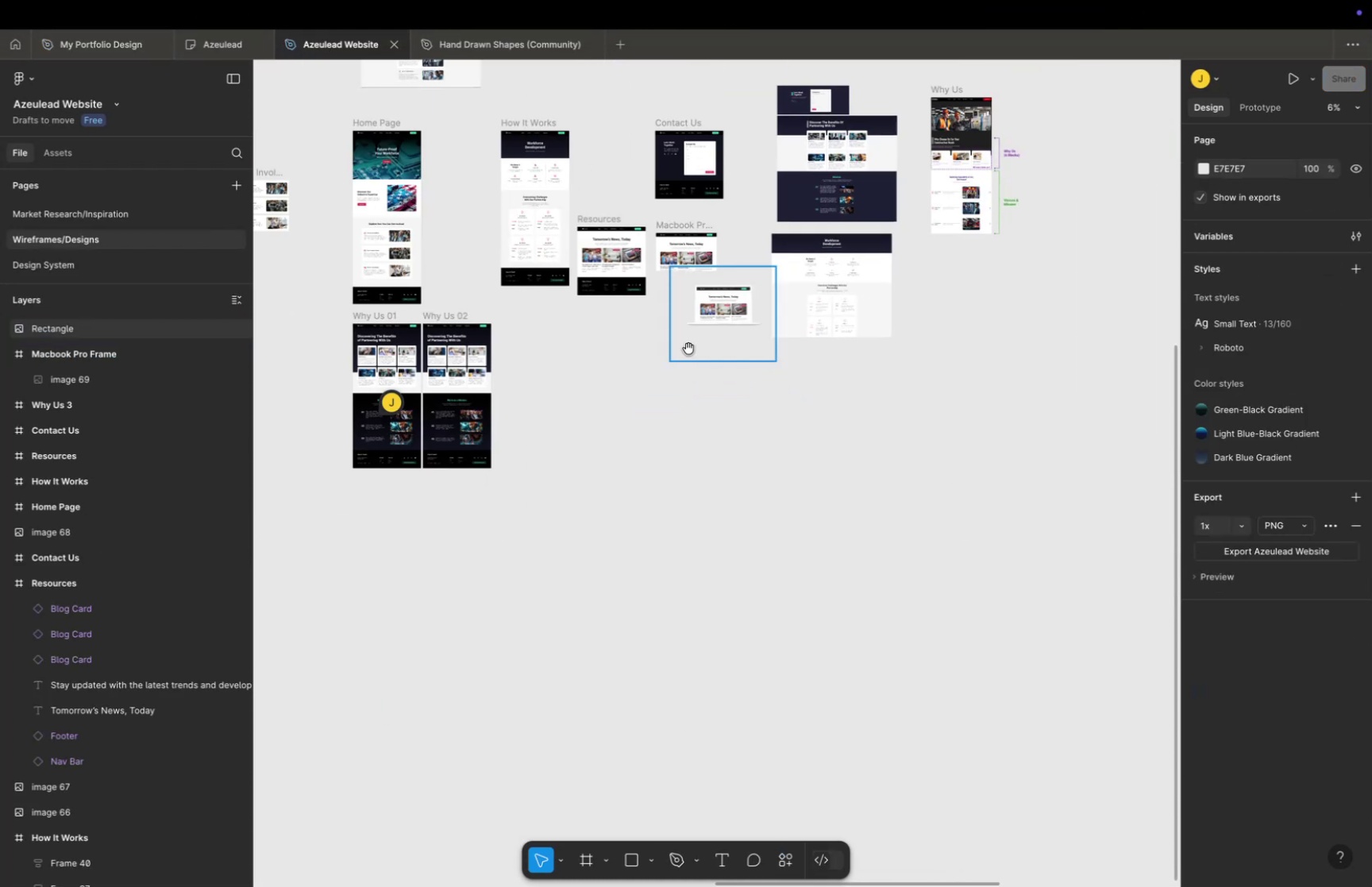 
key(Space)
 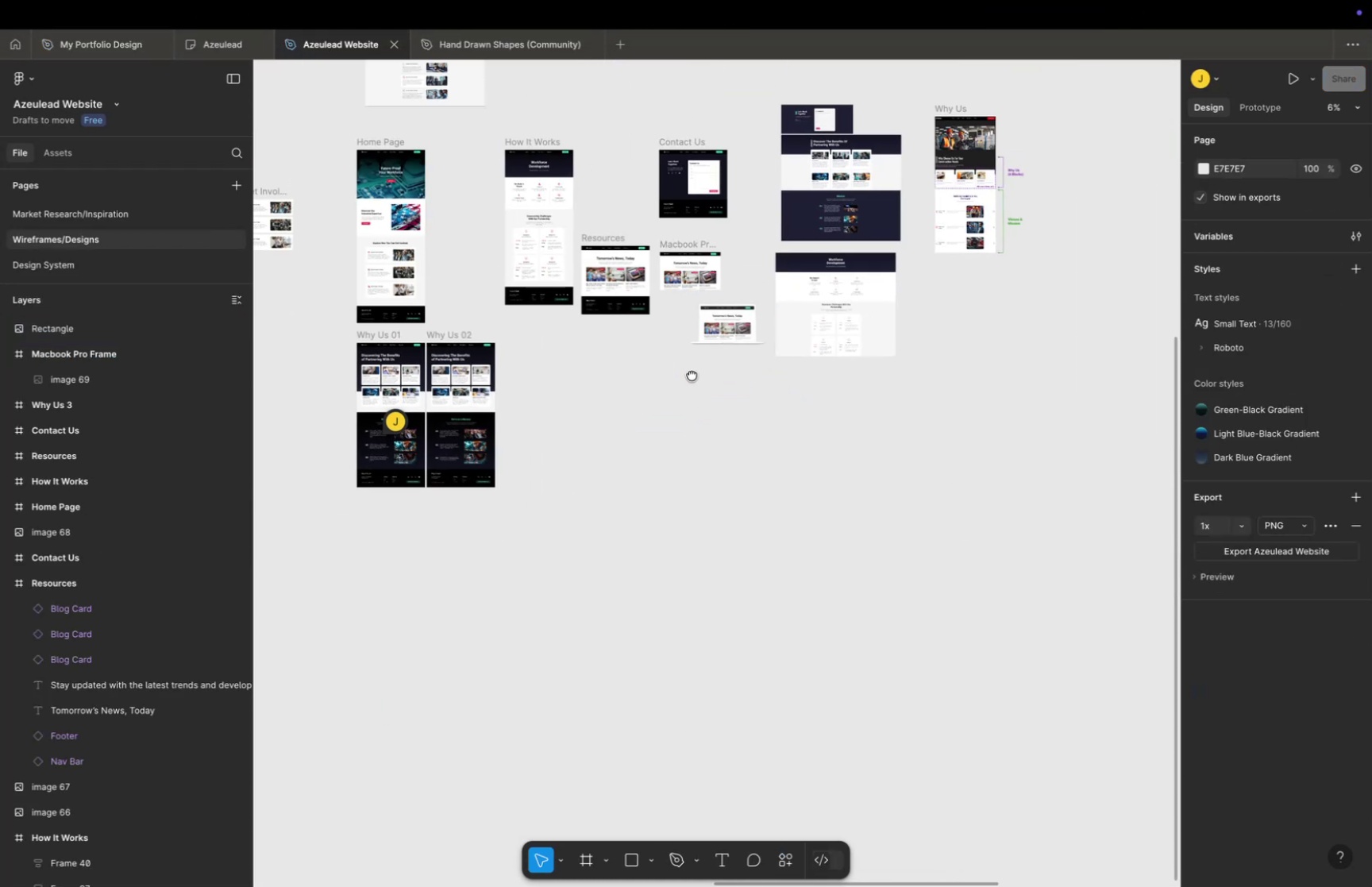 
left_click_drag(start_coordinate=[687, 349], to_coordinate=[698, 446])
 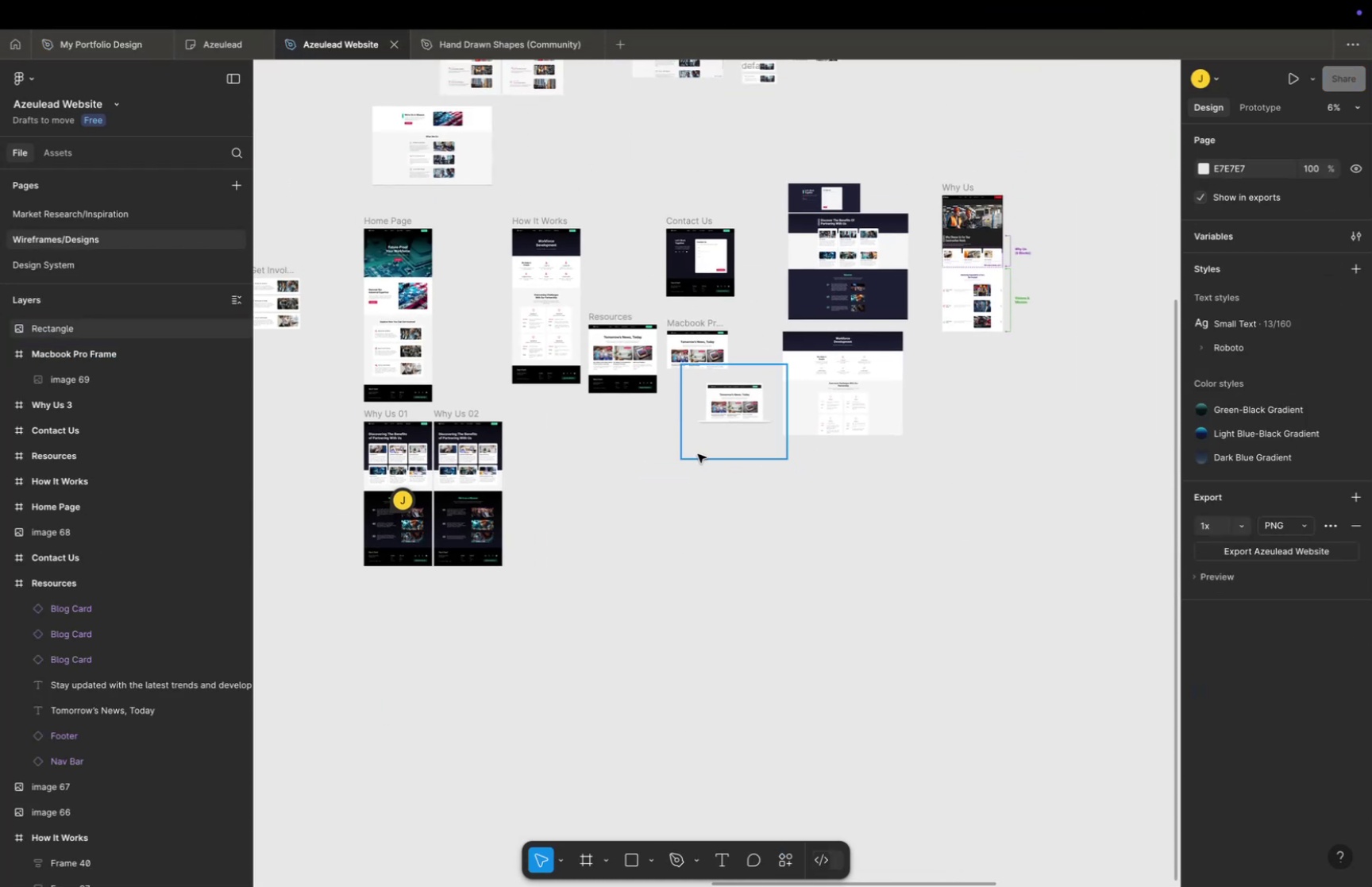 
key(Meta+CommandLeft)
 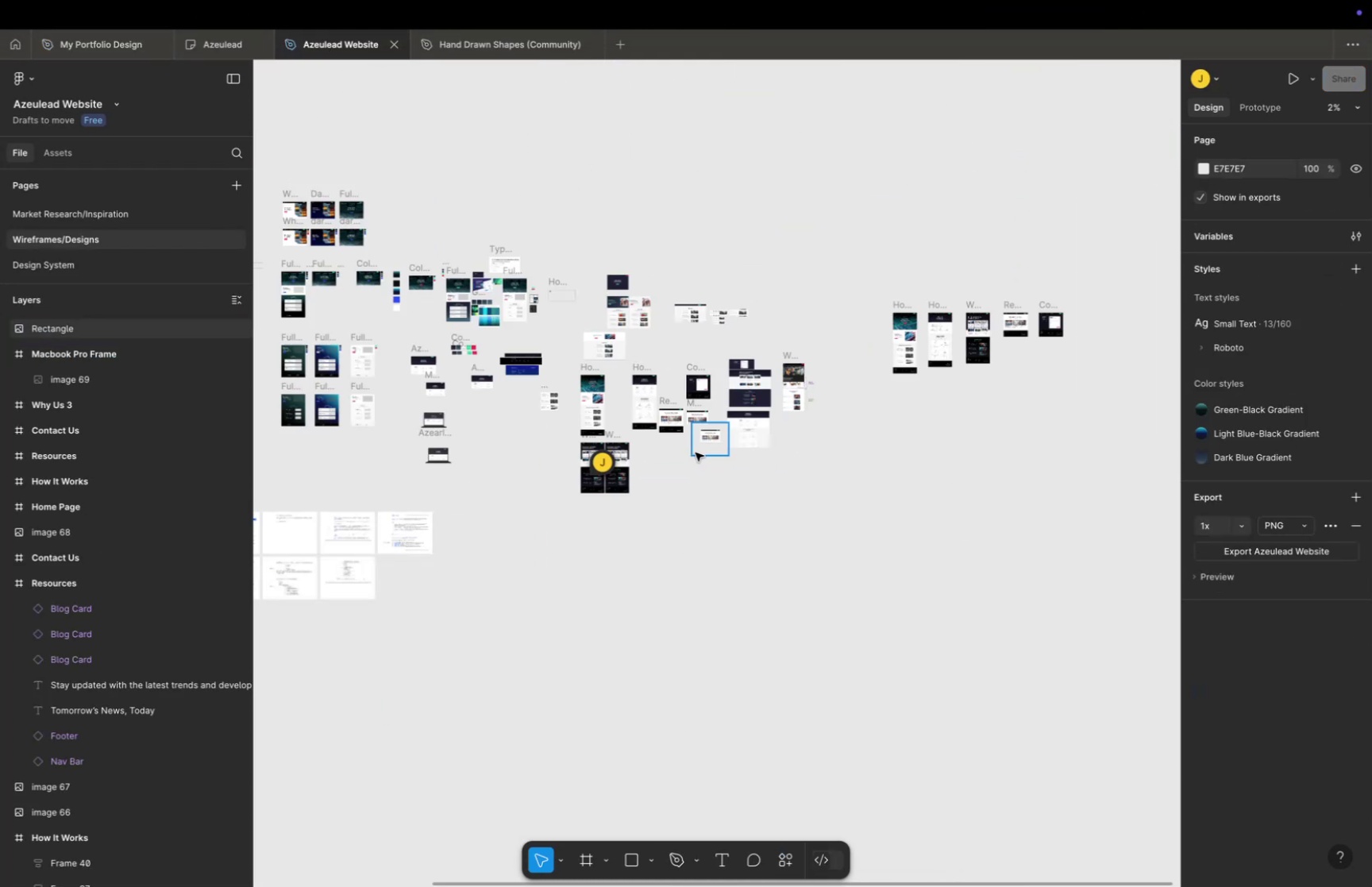 
scroll: coordinate [696, 453], scroll_direction: down, amount: 23.0
 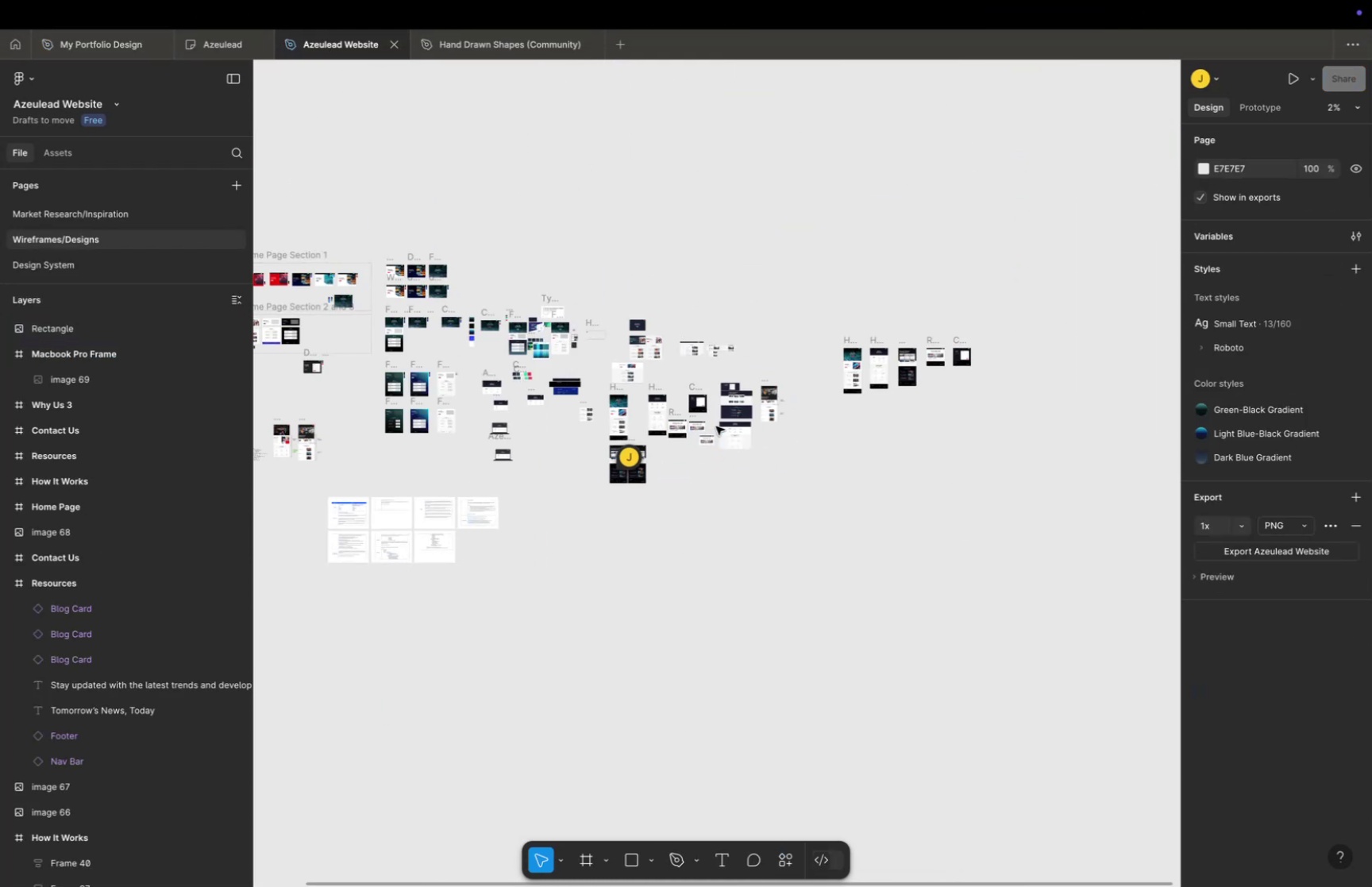 
hold_key(key=Space, duration=0.7)
 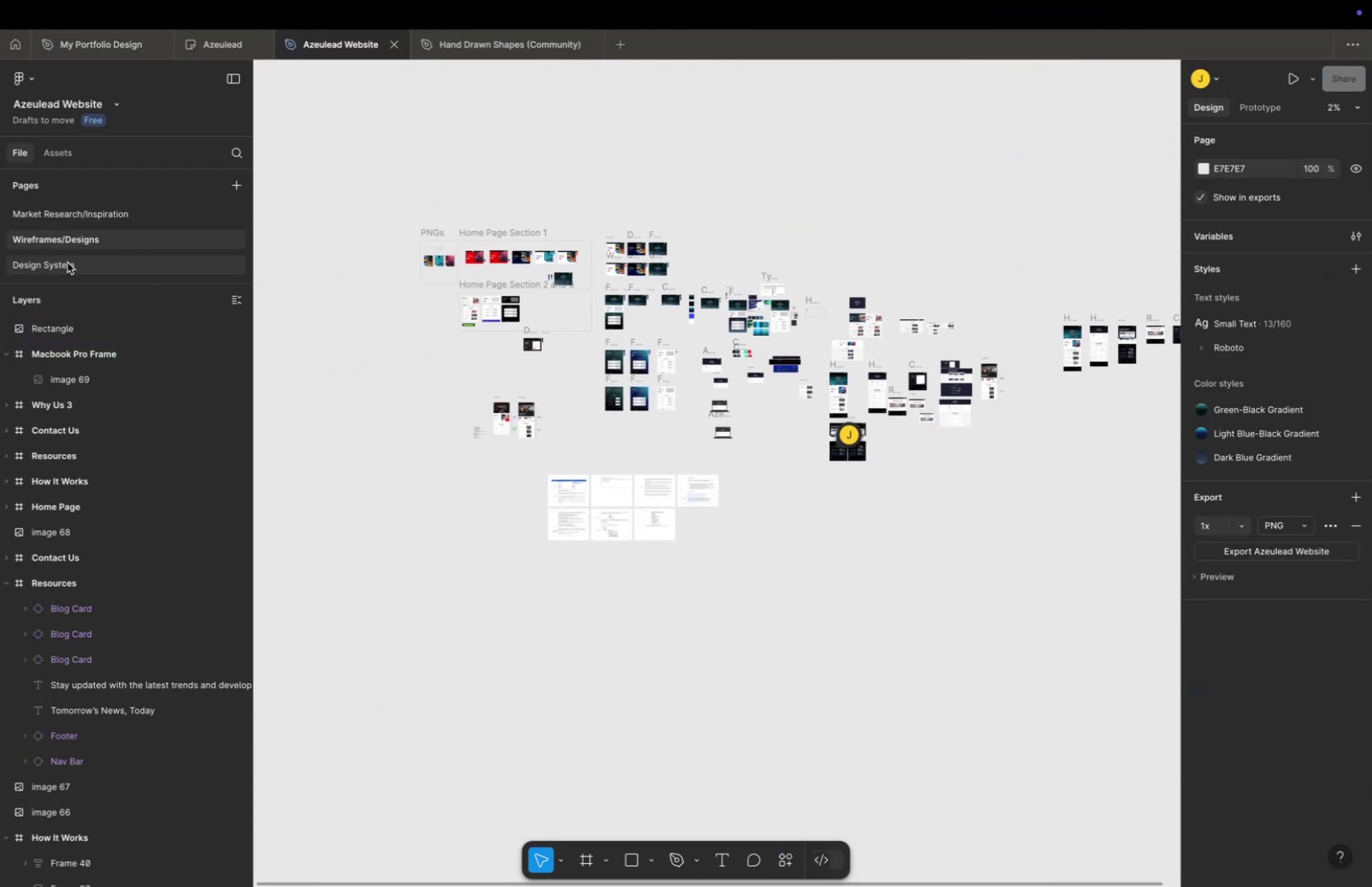 
left_click_drag(start_coordinate=[721, 423], to_coordinate=[941, 401])
 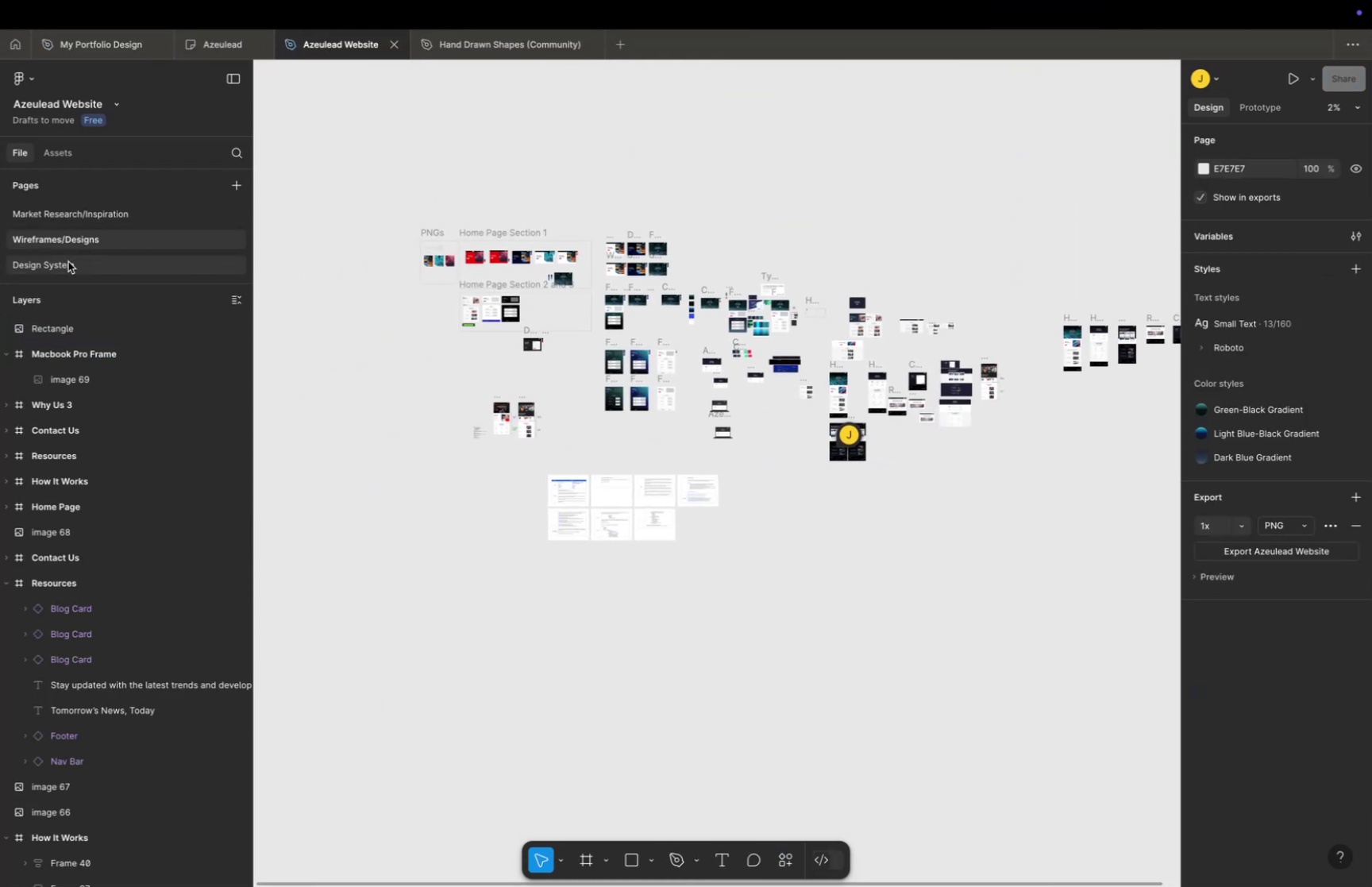 
left_click([67, 262])
 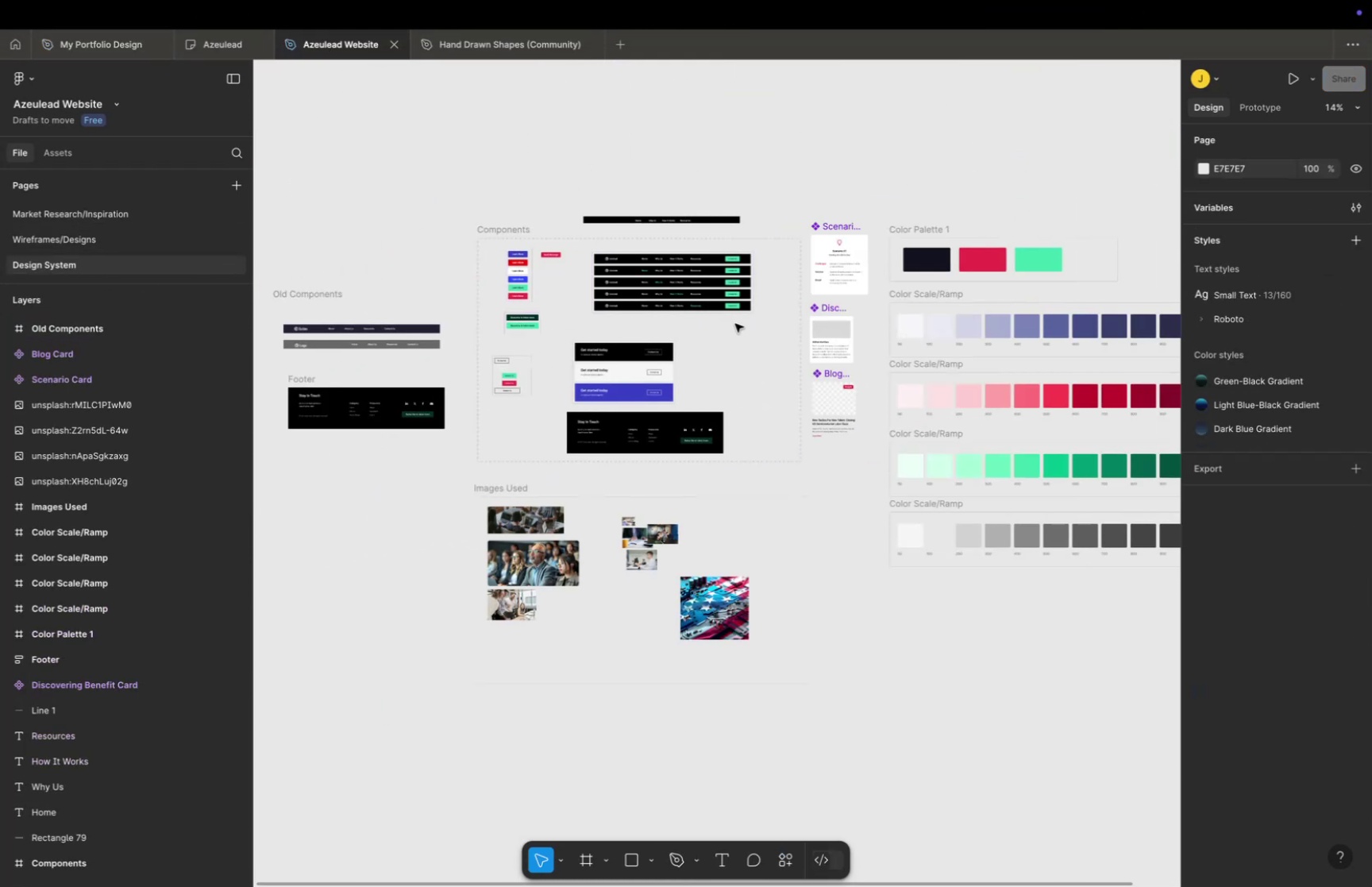 
key(Meta+CommandLeft)
 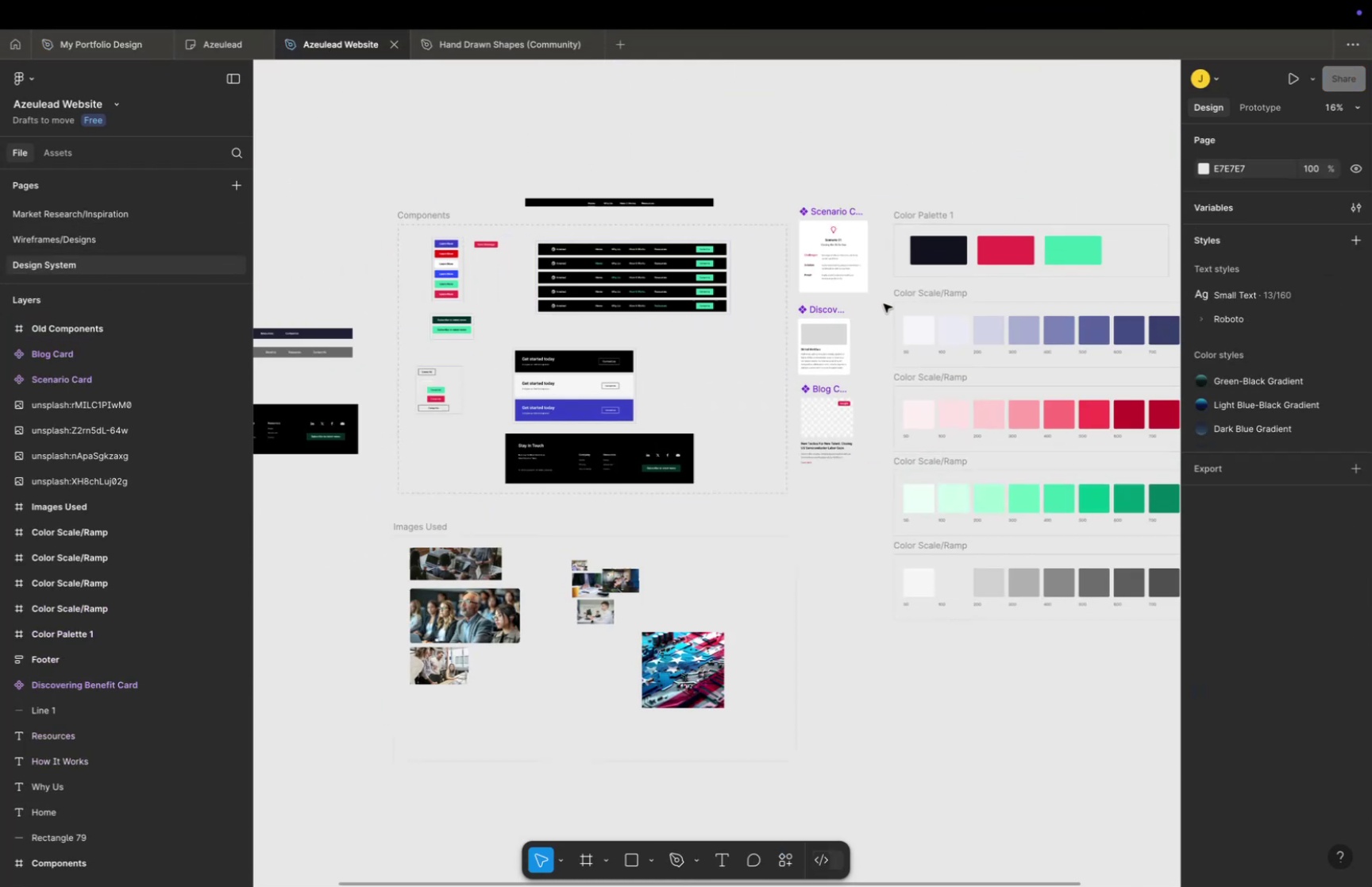 
scroll: coordinate [884, 303], scroll_direction: up, amount: 5.0
 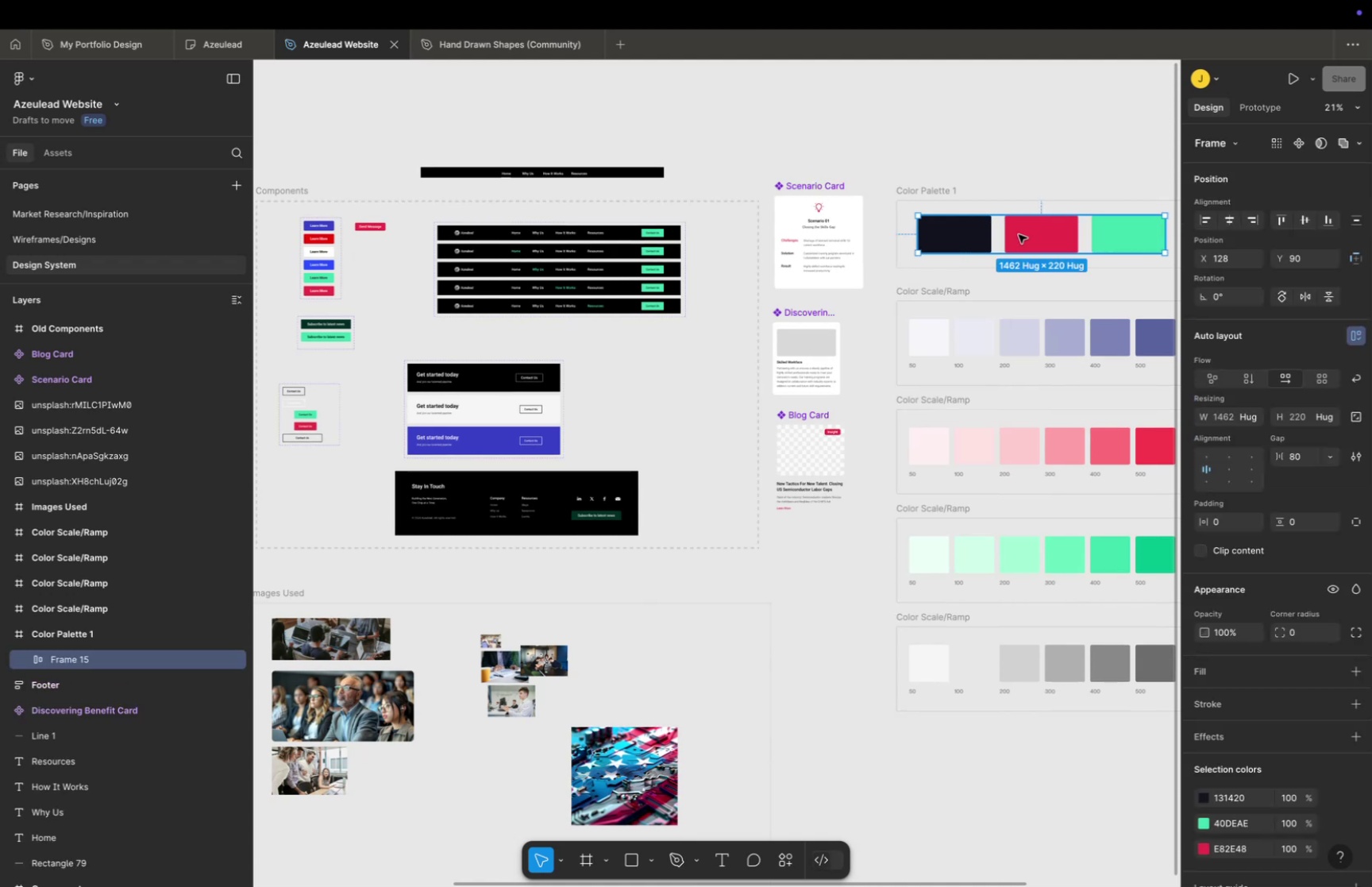 
double_click([1019, 234])
 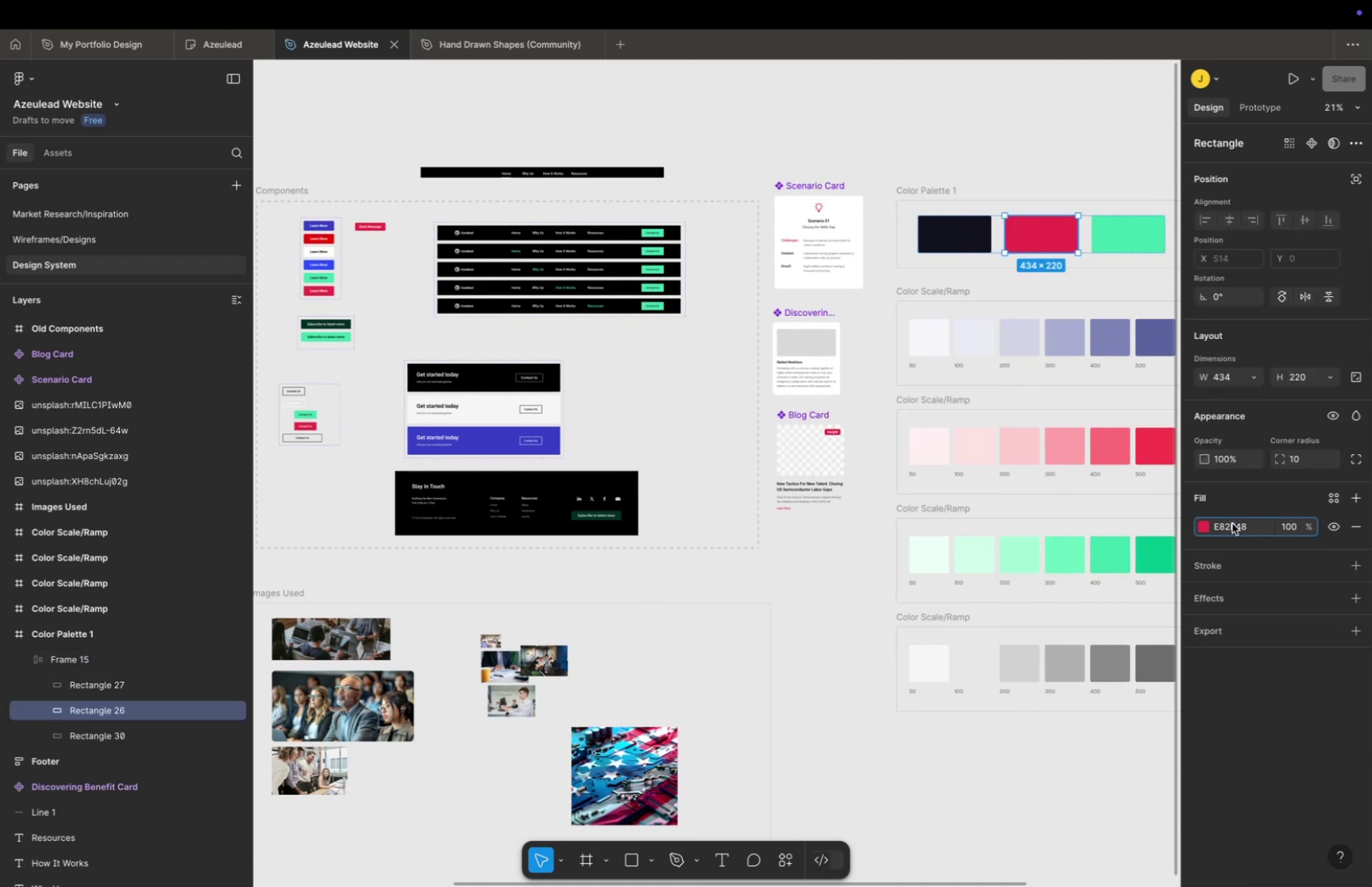 
hold_key(key=CommandLeft, duration=0.7)
 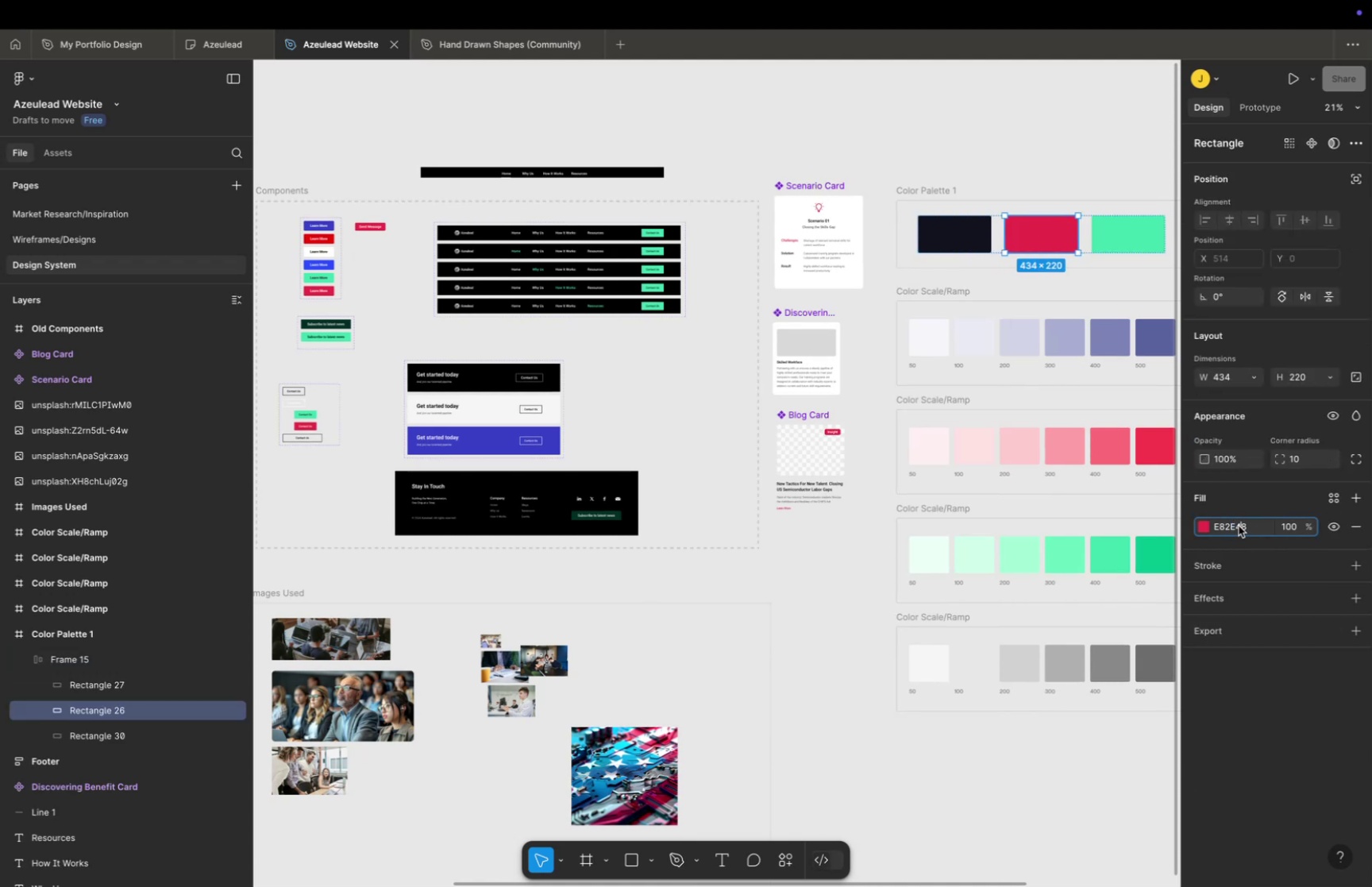 
double_click([1239, 525])
 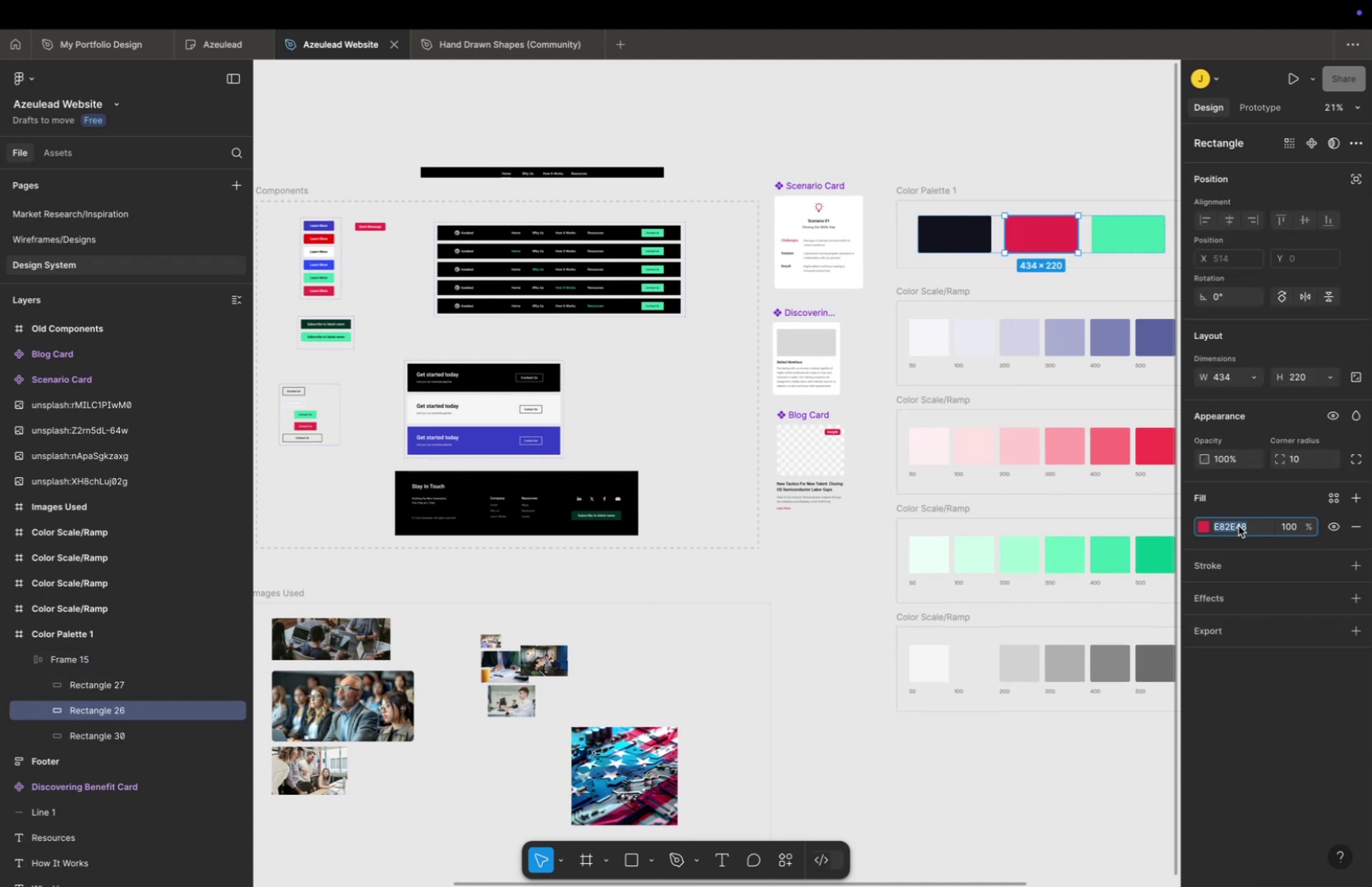 
key(Meta+C)
 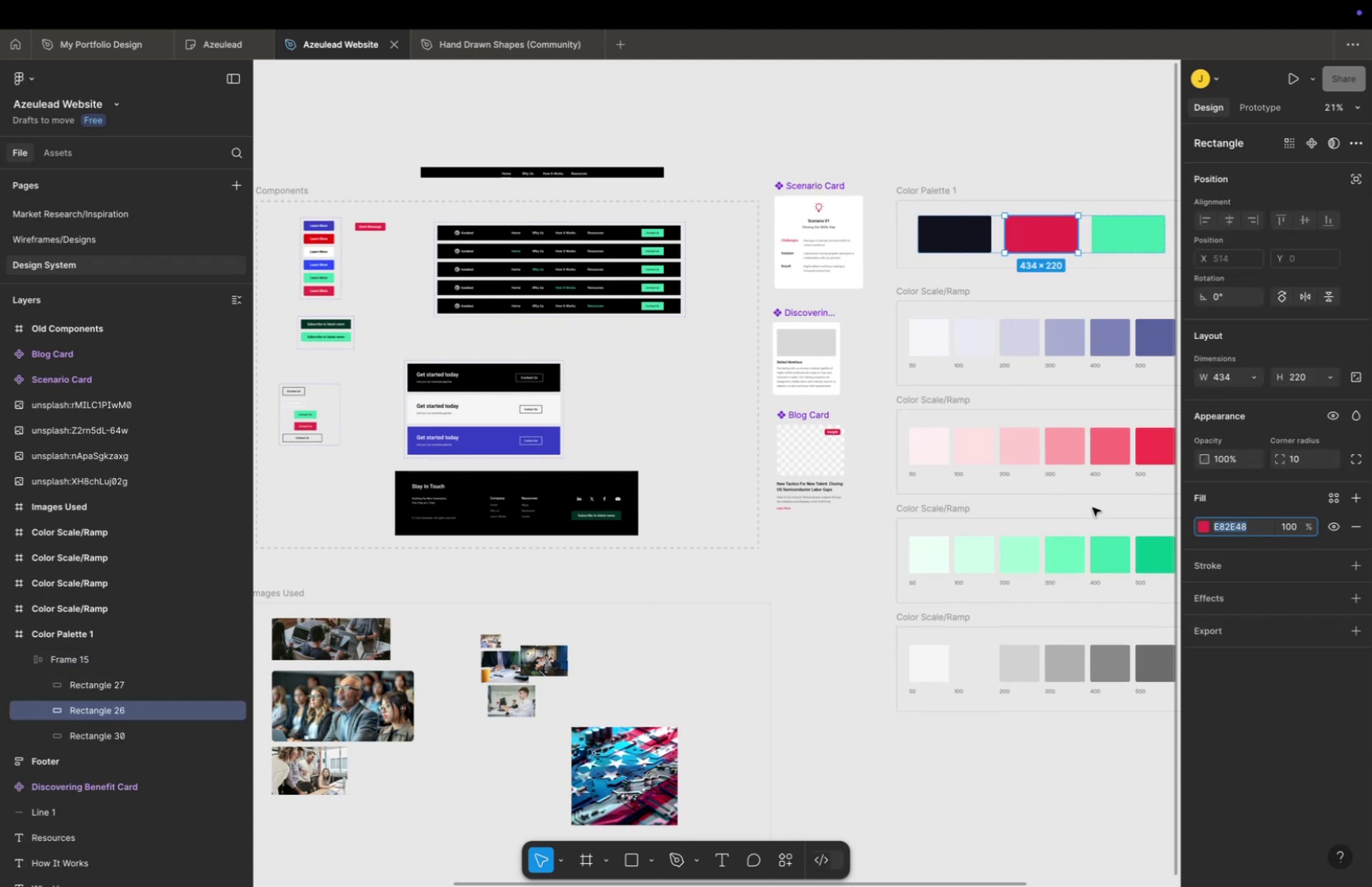 
key(Meta+C)
 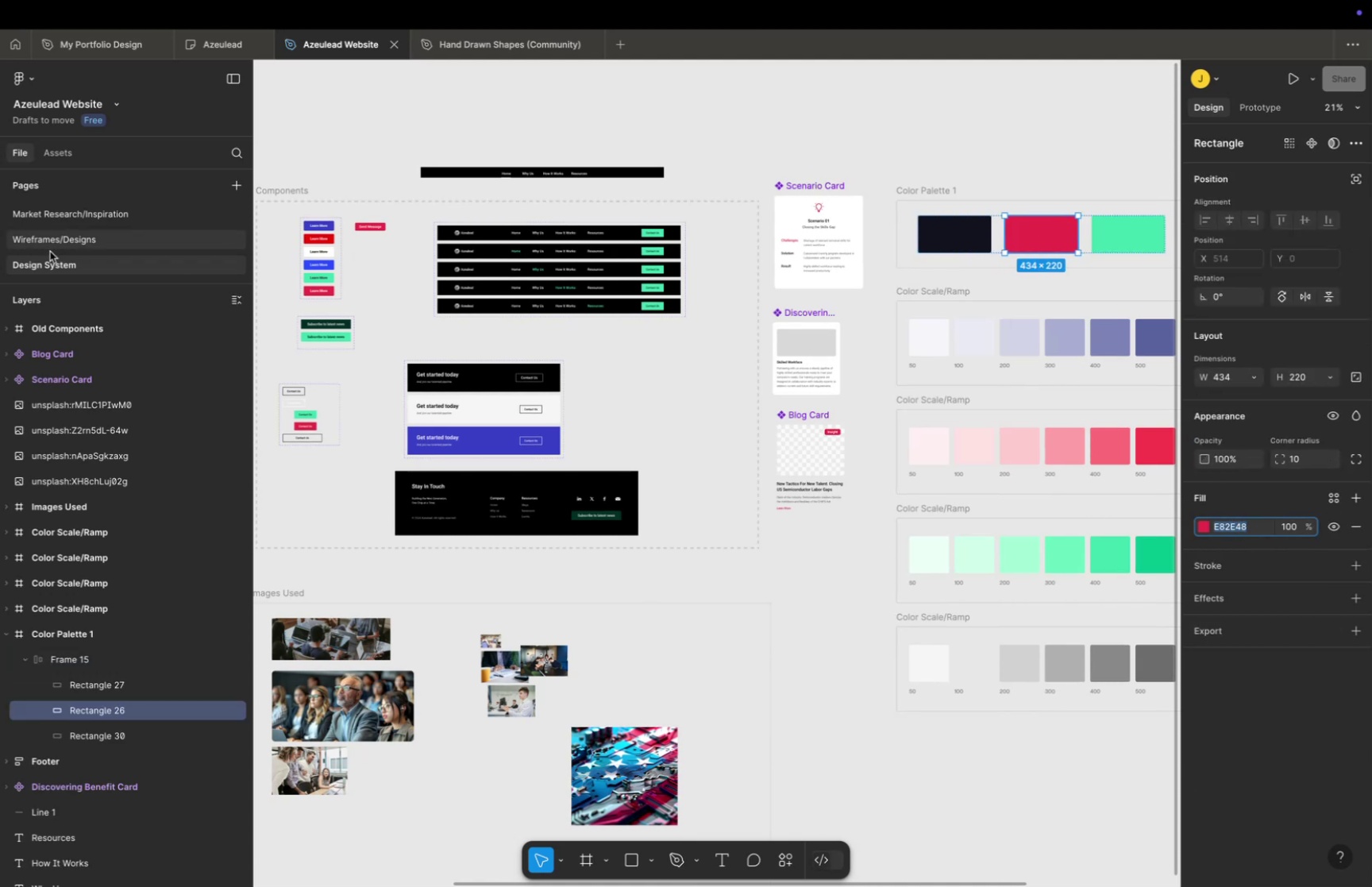 
left_click([52, 253])
 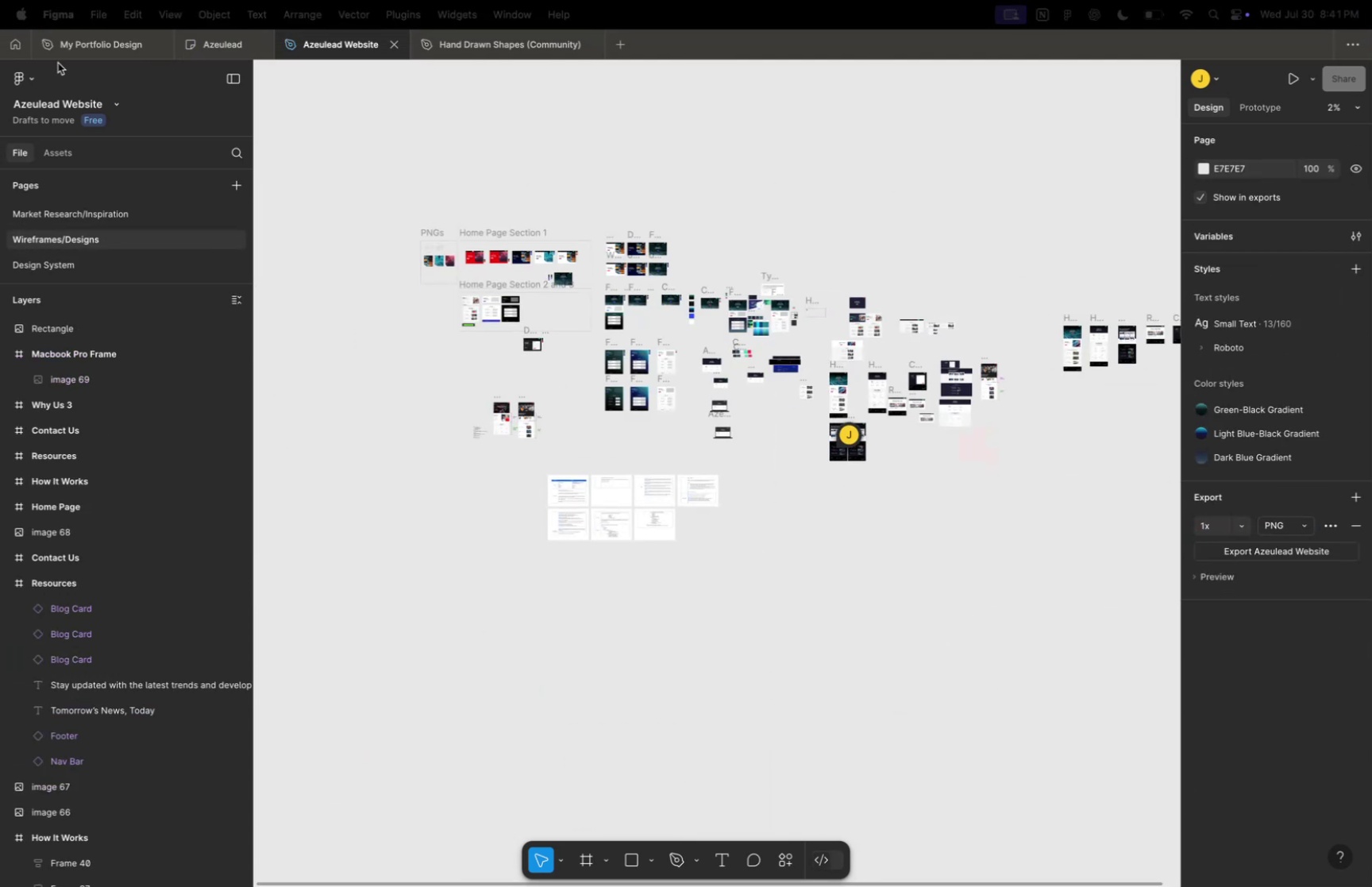 
left_click([81, 56])
 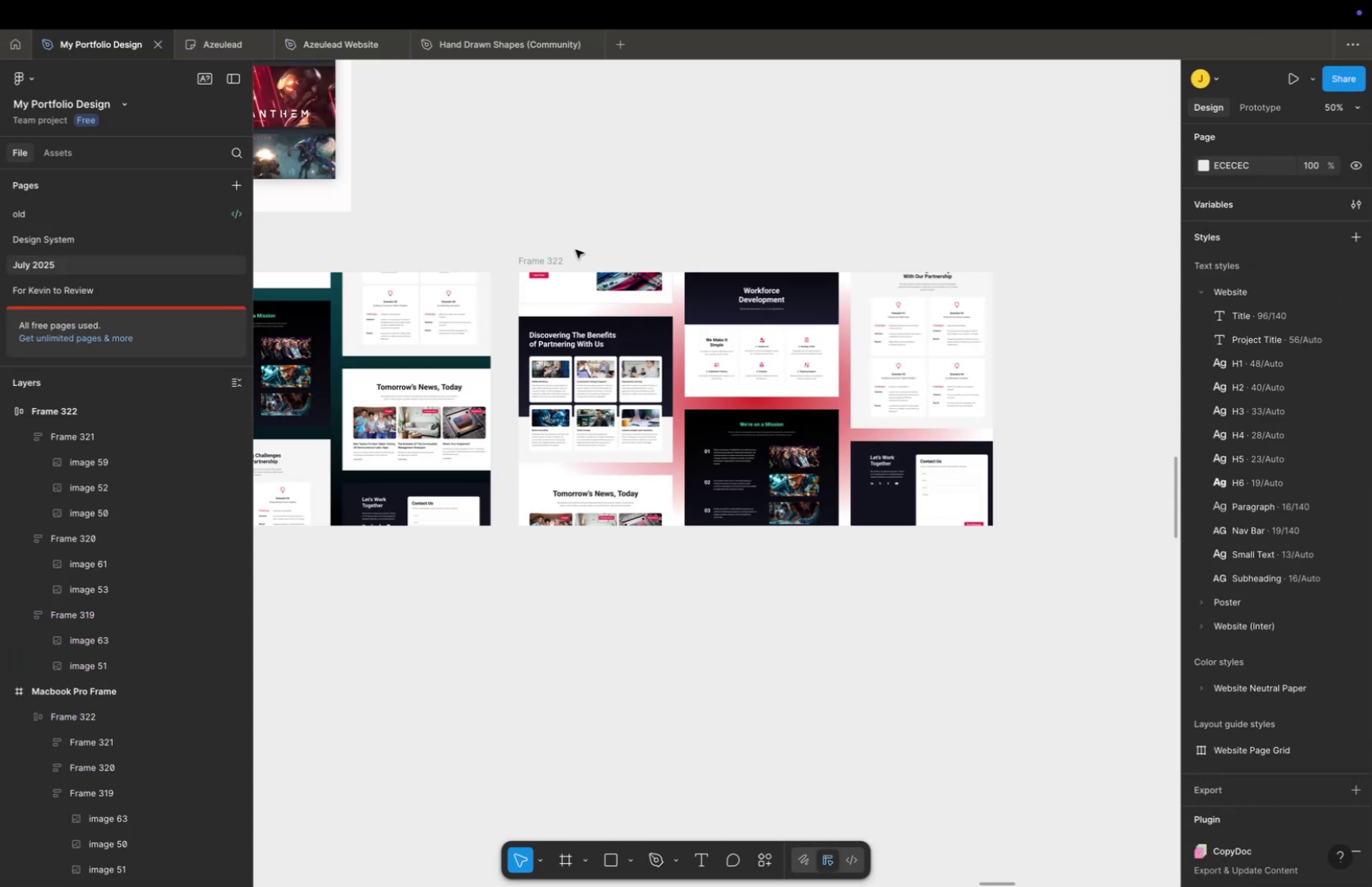 
left_click([560, 256])
 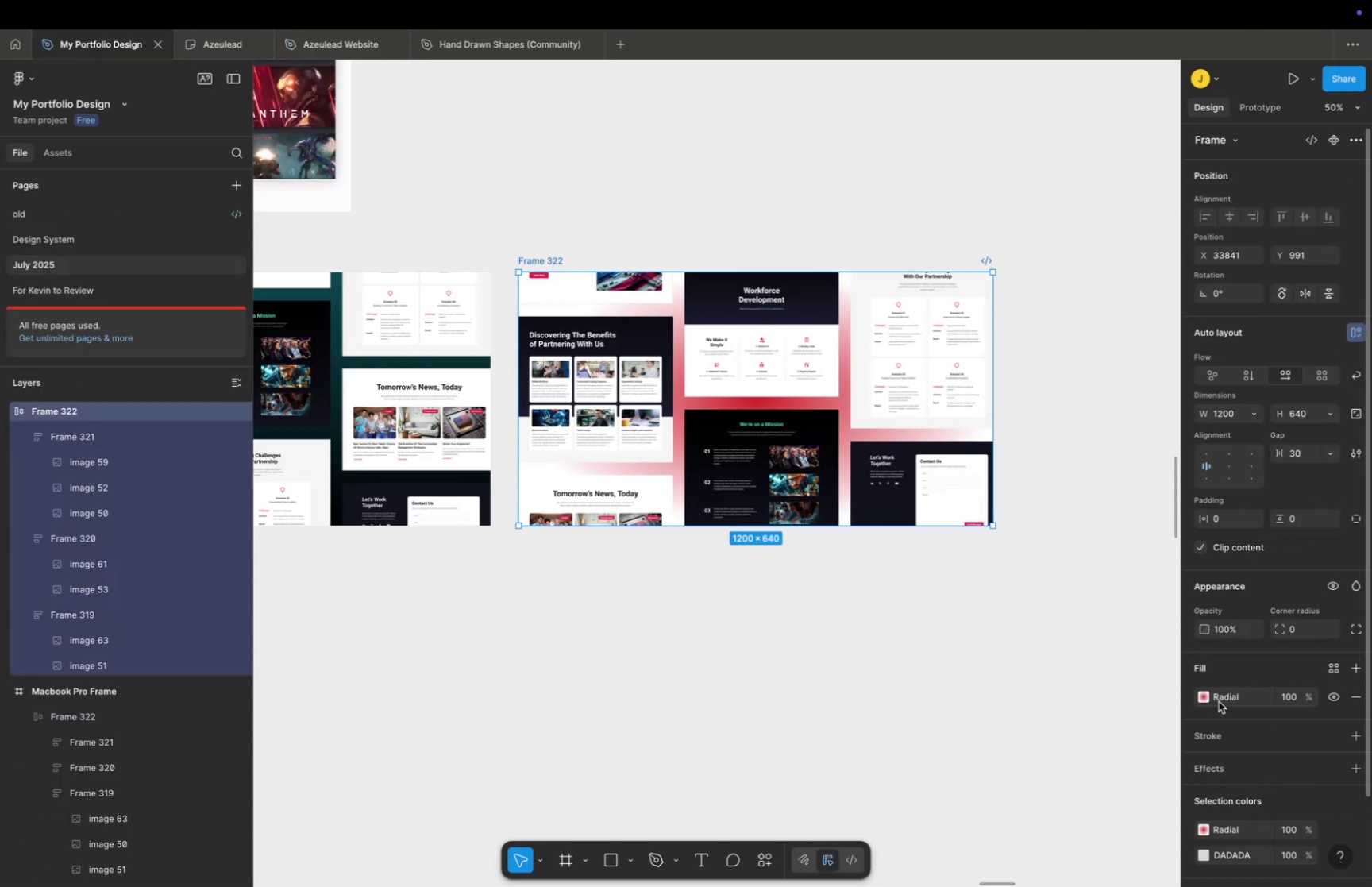 
left_click([1202, 700])
 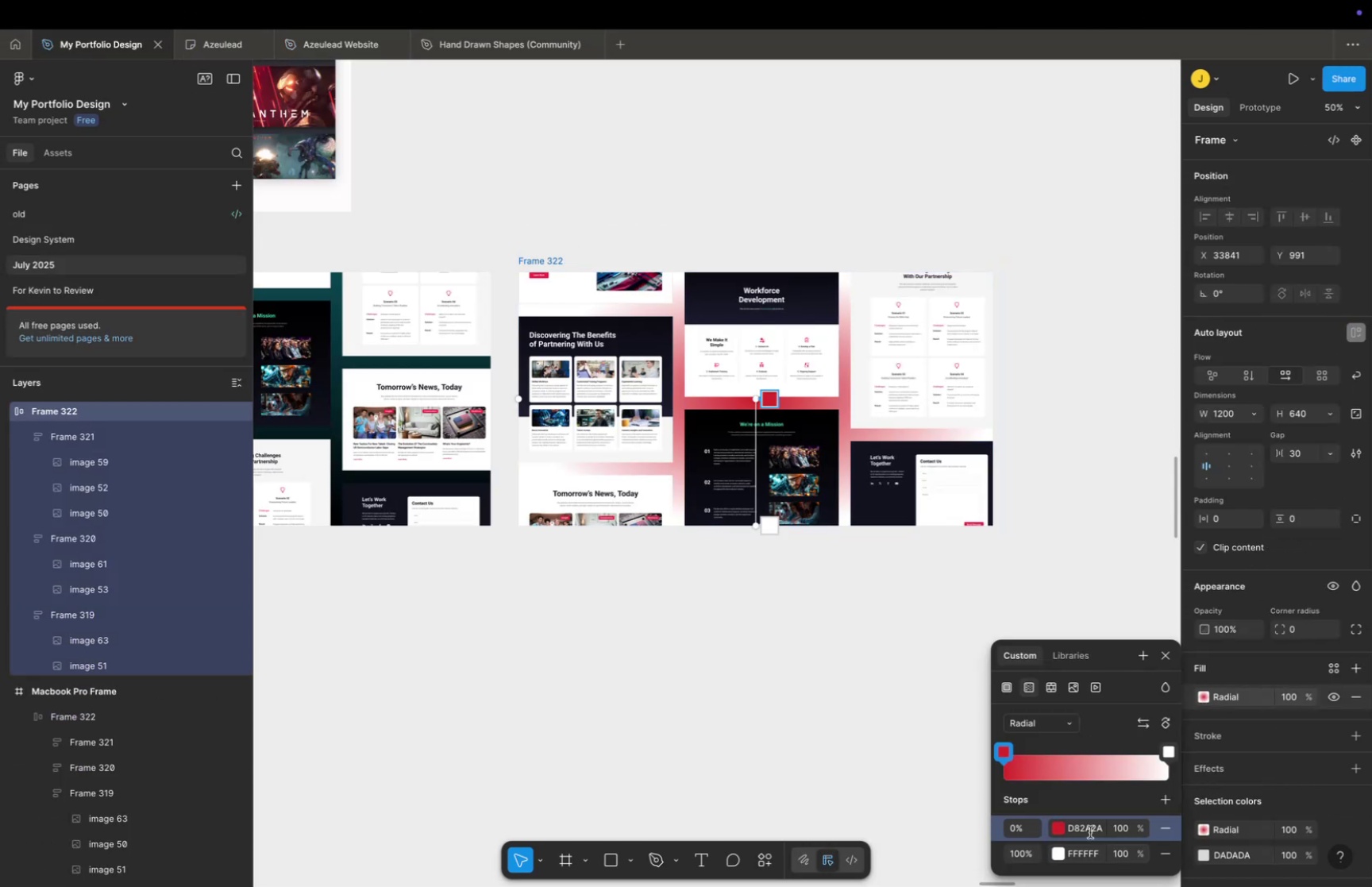 
left_click([1094, 827])
 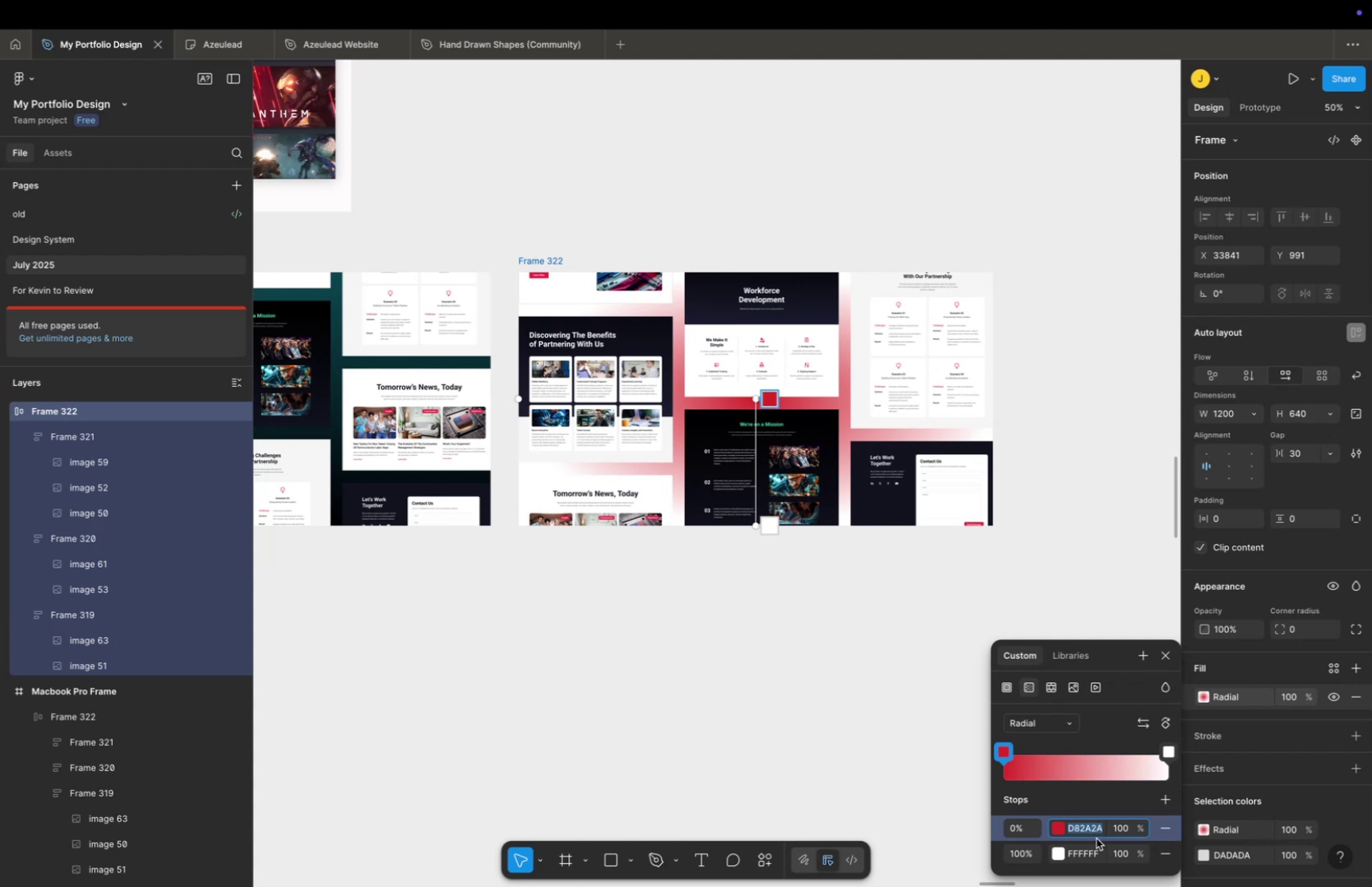 
key(Backspace)
 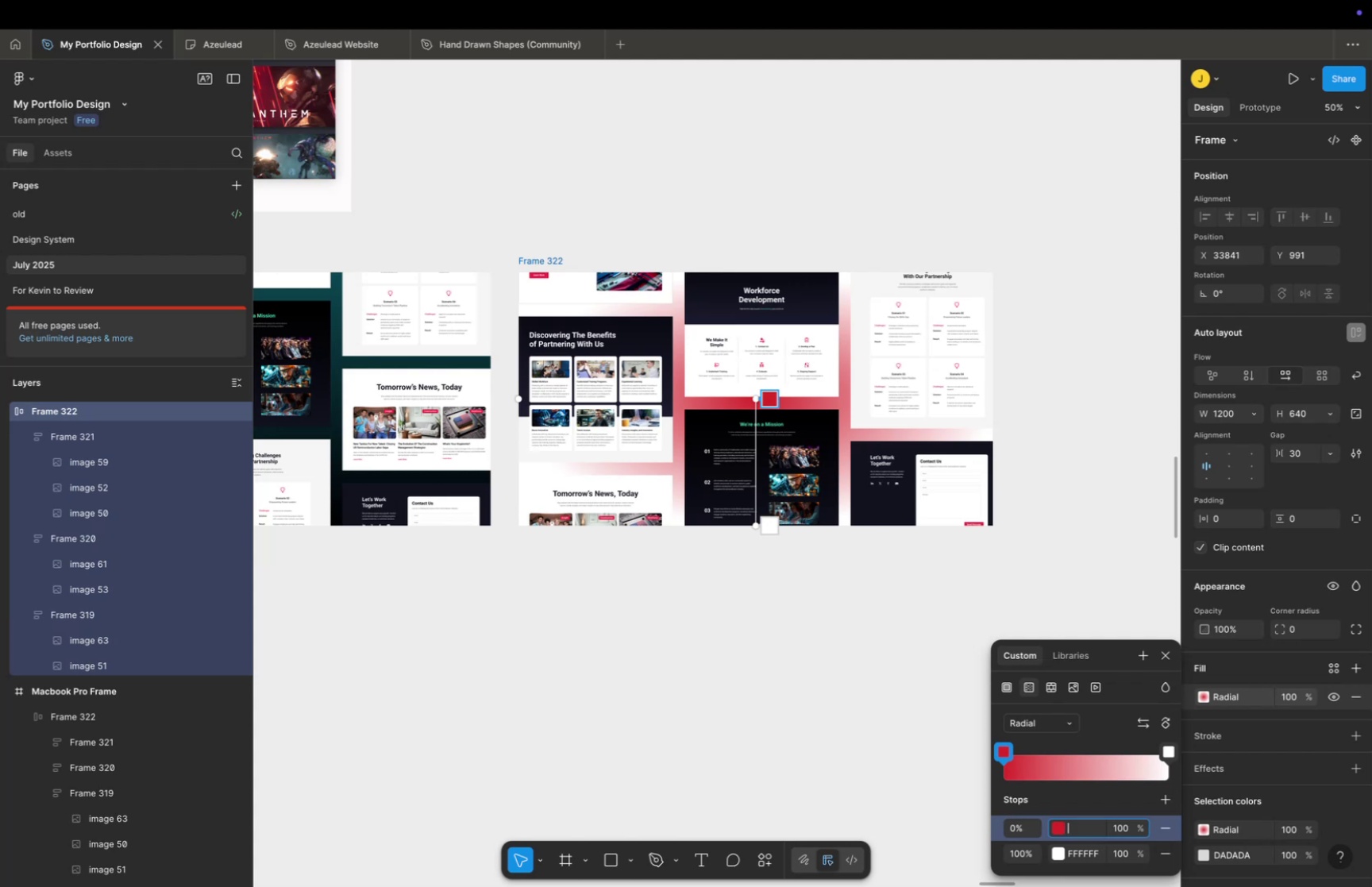 
key(Meta+V)
 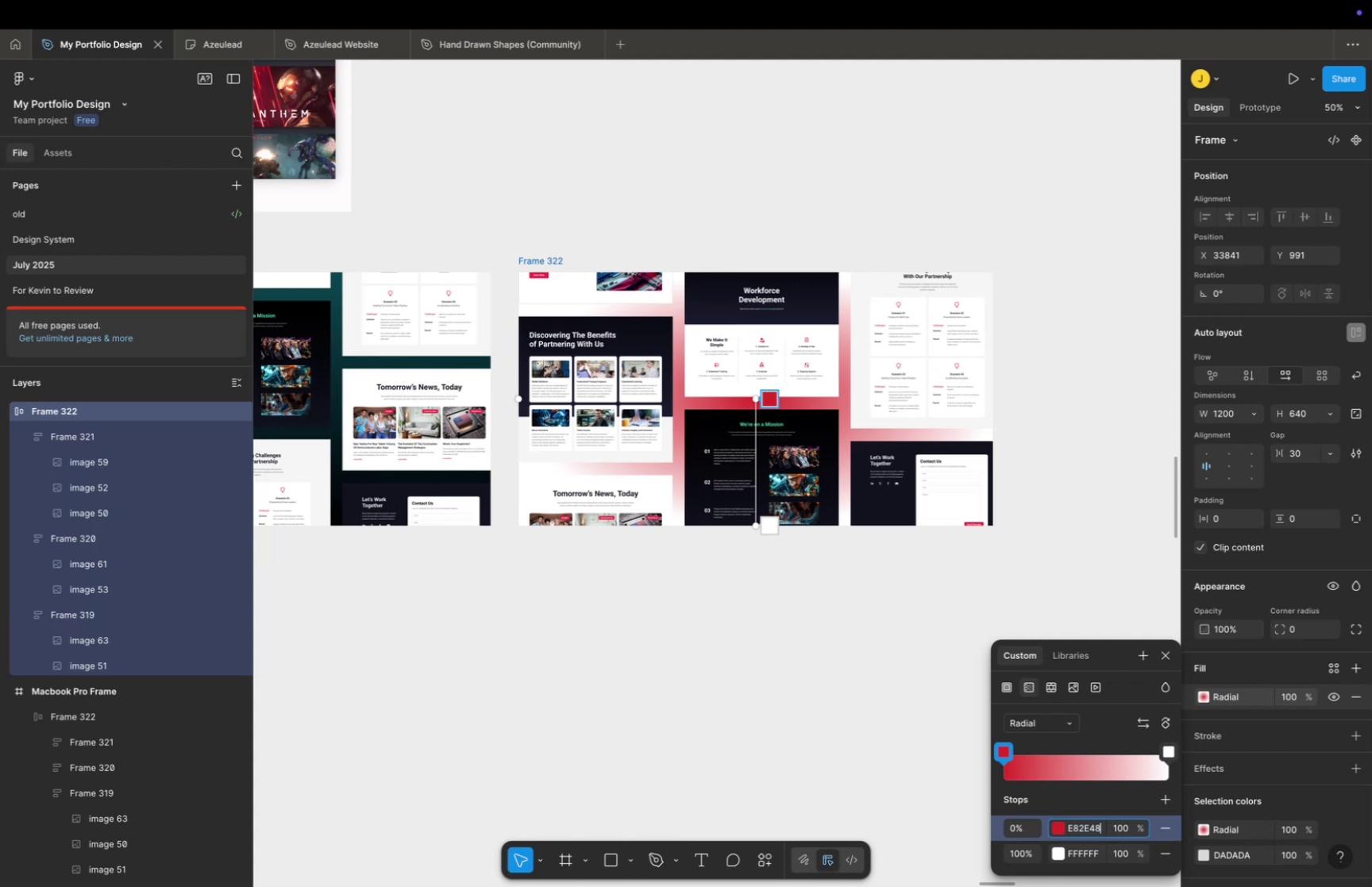 
key(Enter)
 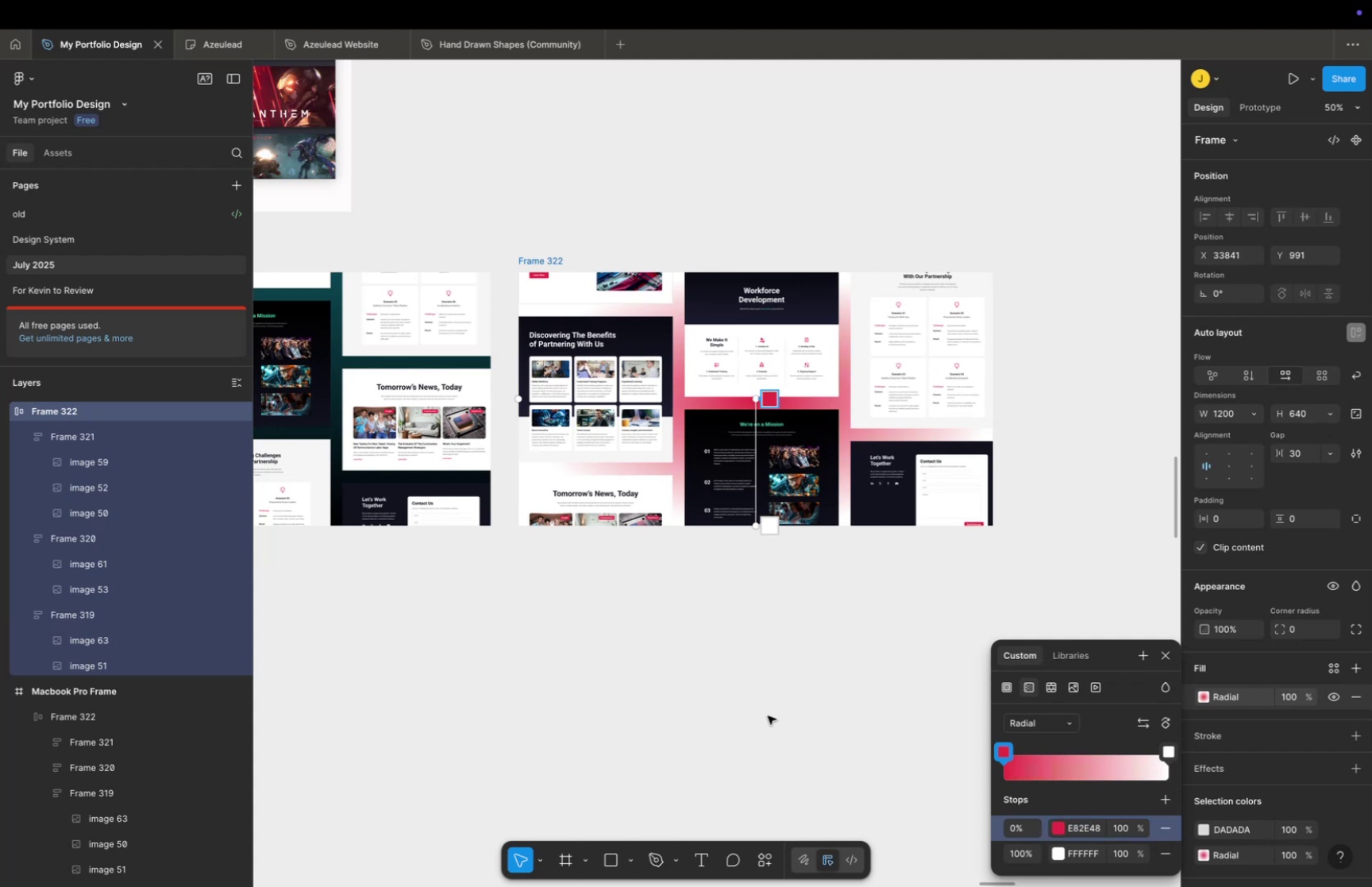 
double_click([768, 715])
 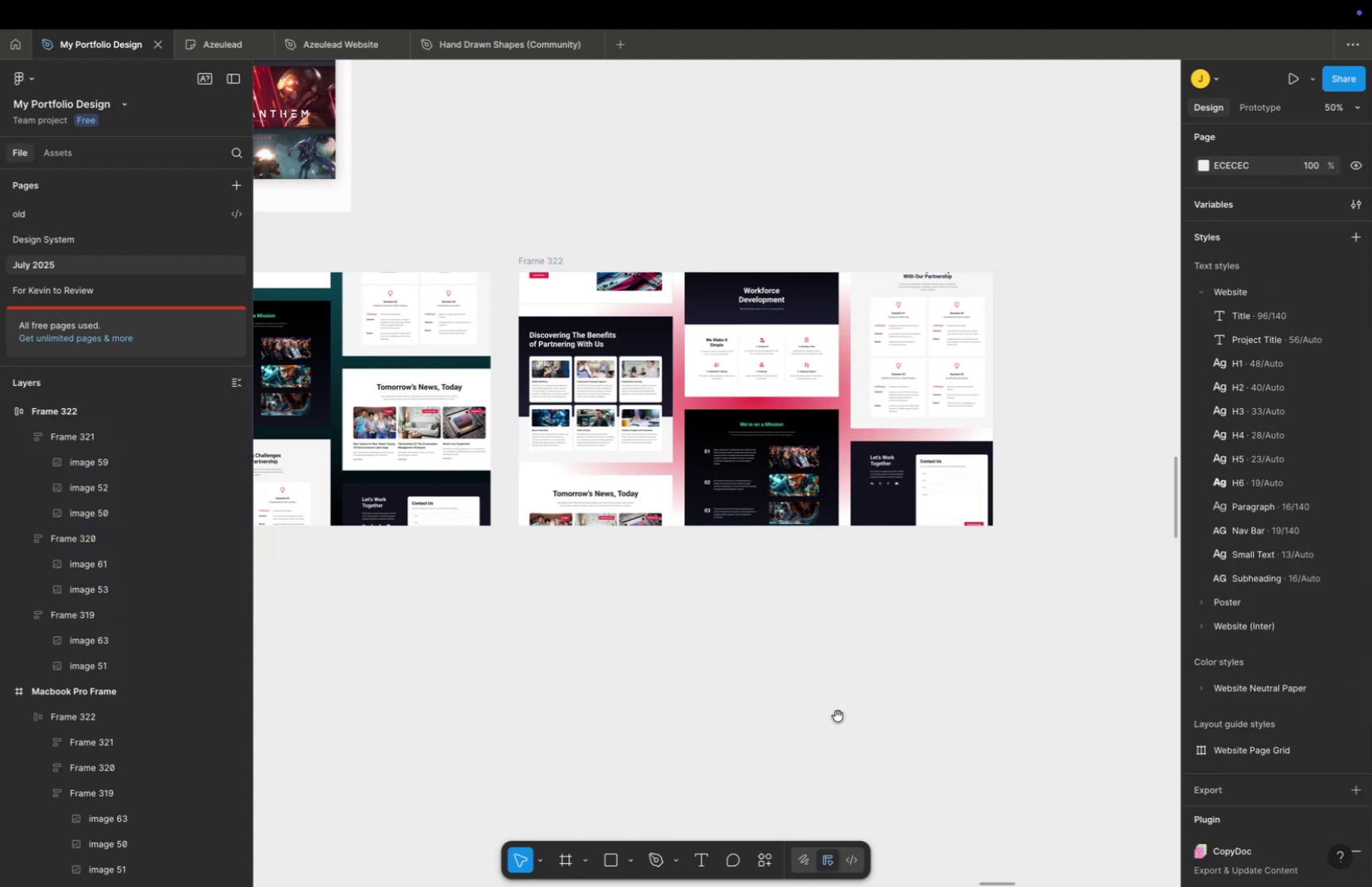 
key(Space)
 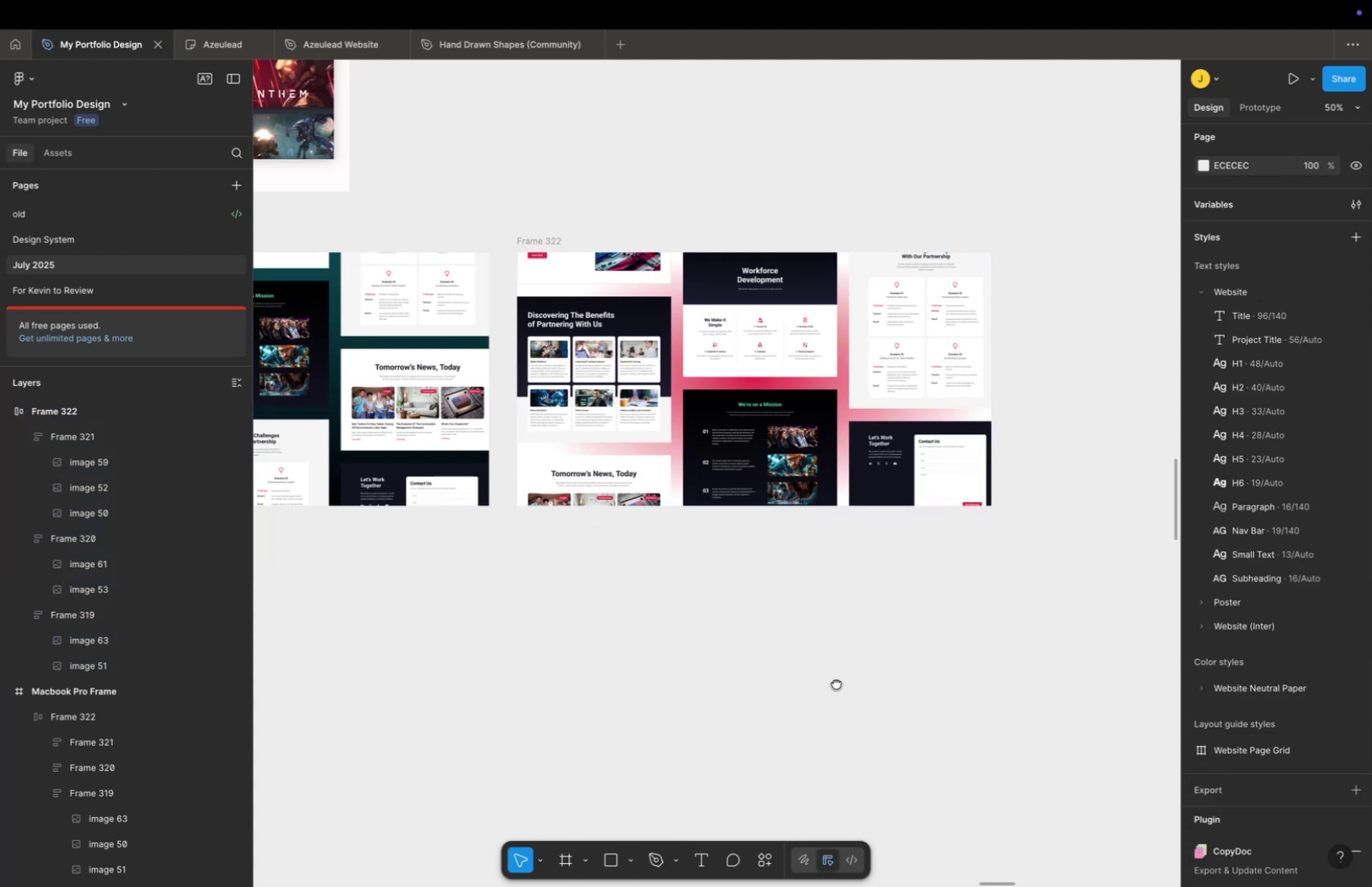 
left_click_drag(start_coordinate=[838, 711], to_coordinate=[837, 632])
 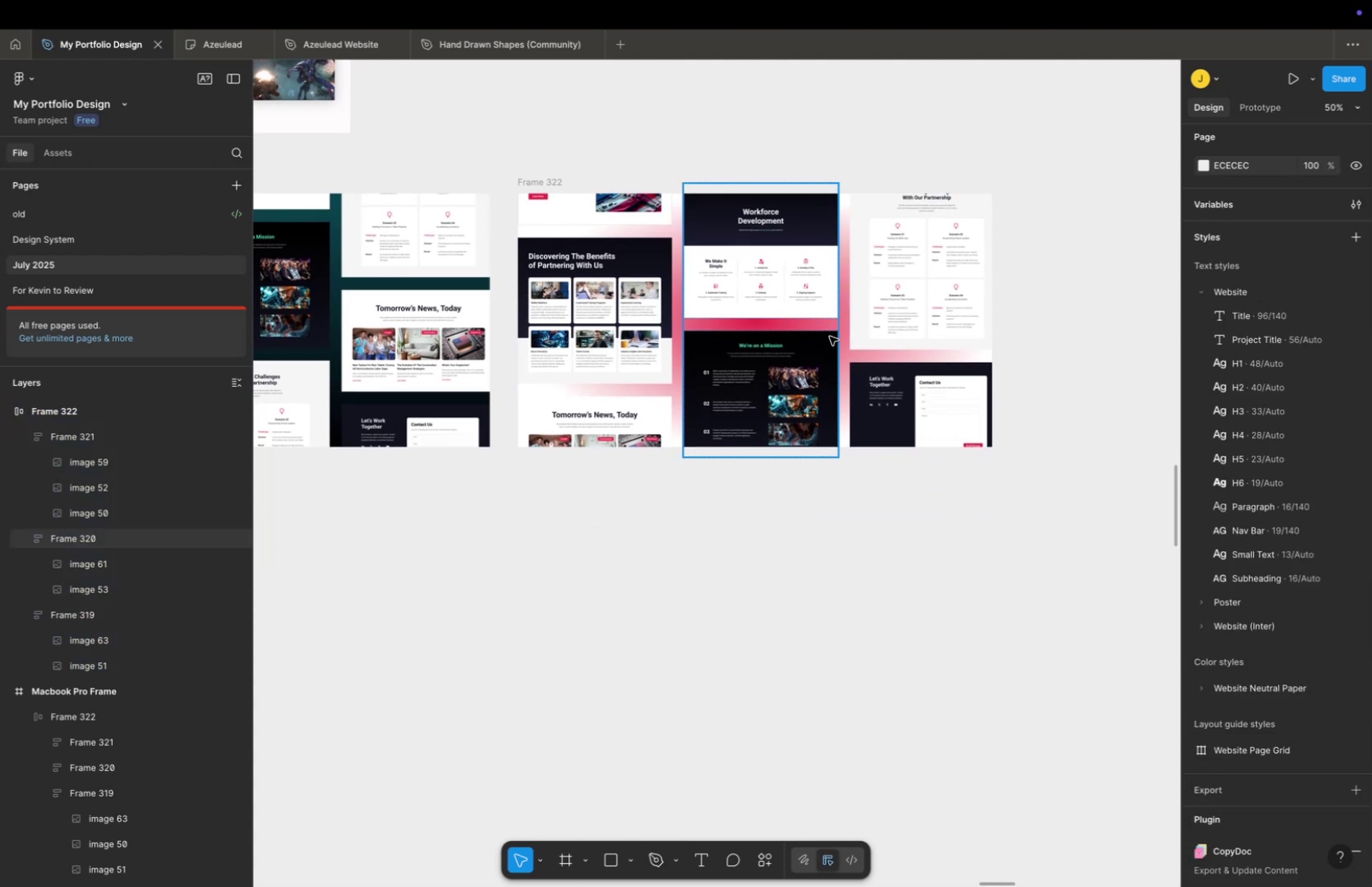 
key(Meta+CommandLeft)
 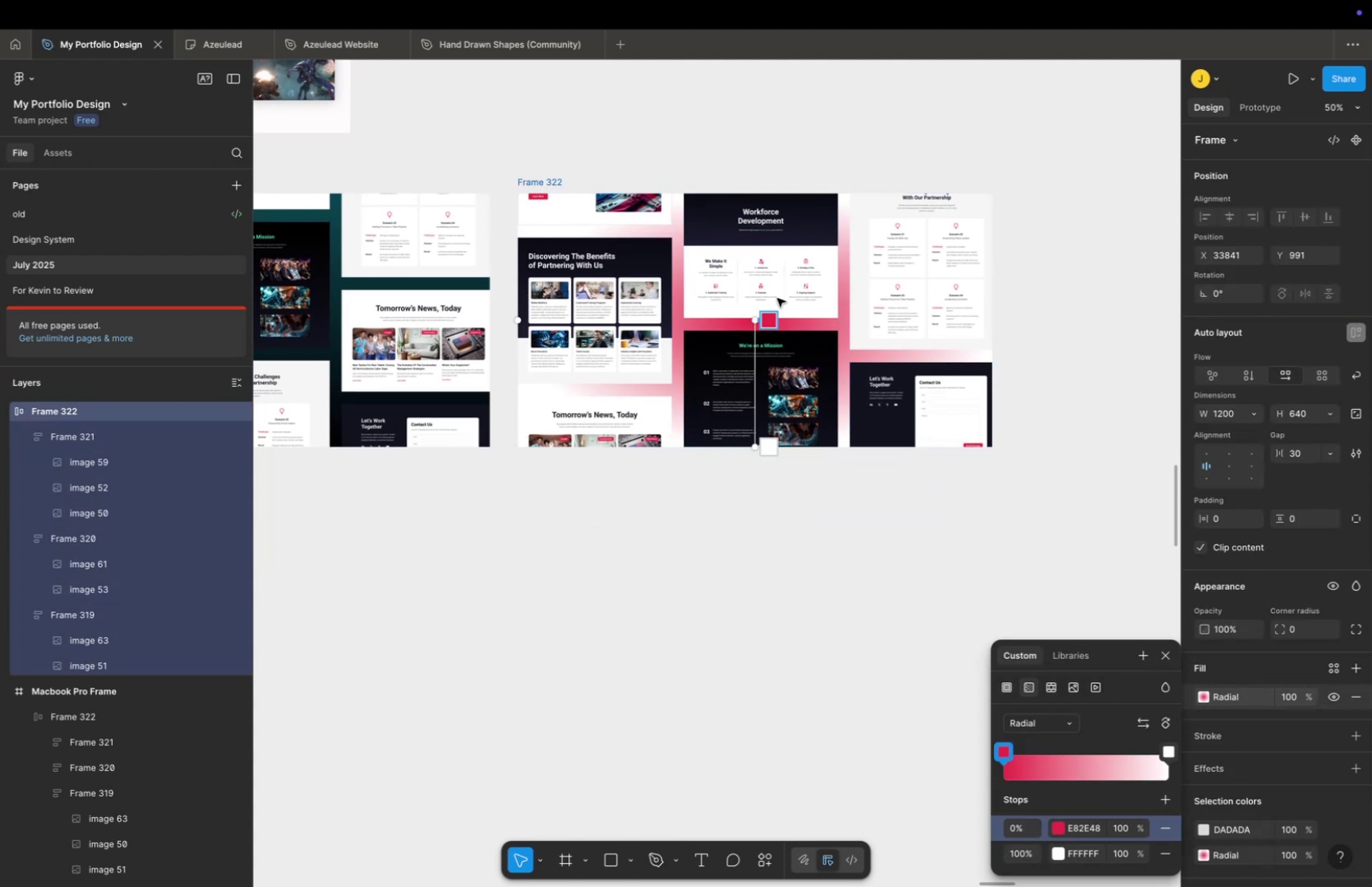 
left_click_drag(start_coordinate=[751, 449], to_coordinate=[762, 450])
 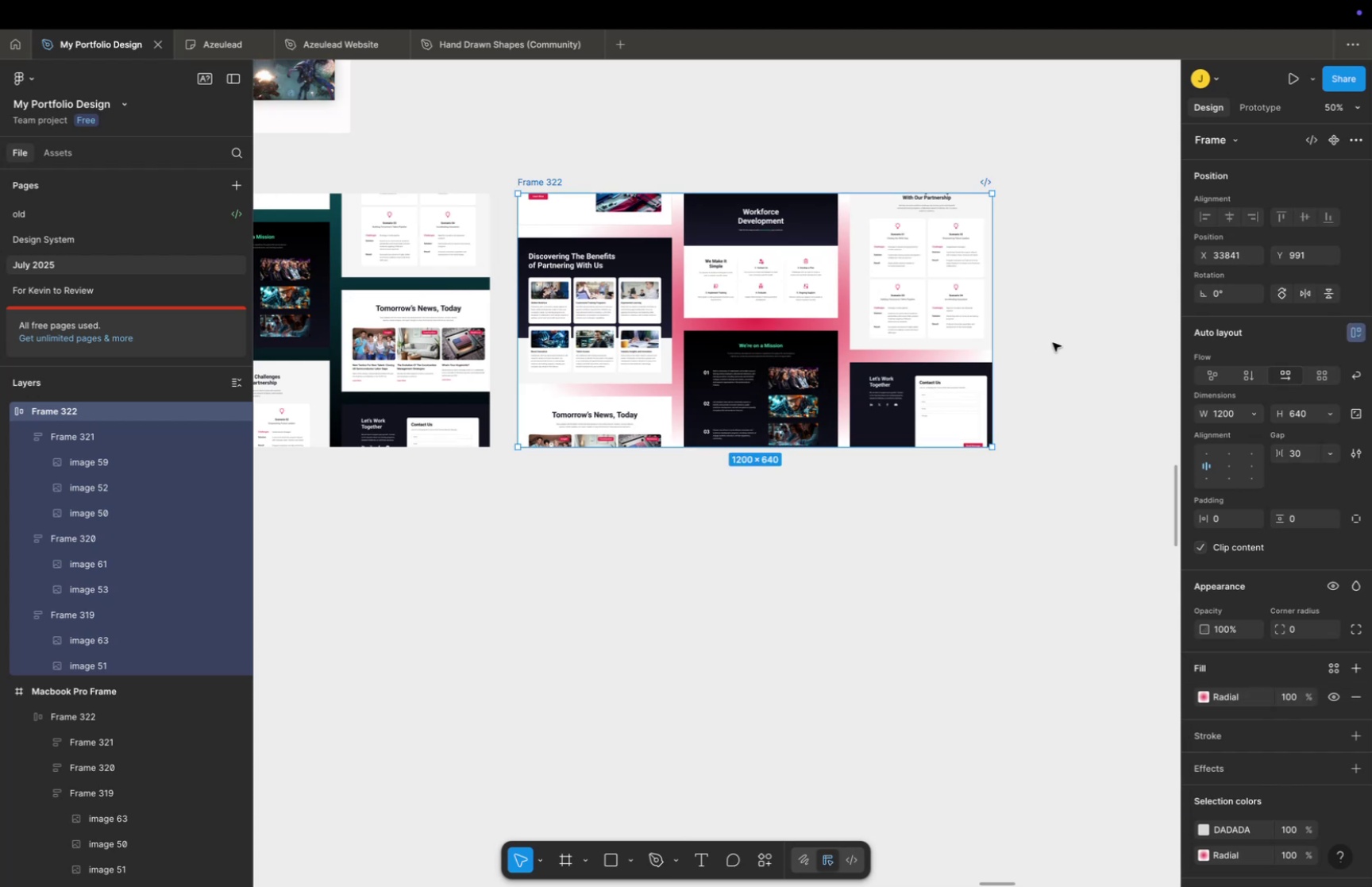 
hold_key(key=ShiftLeft, duration=1.56)
 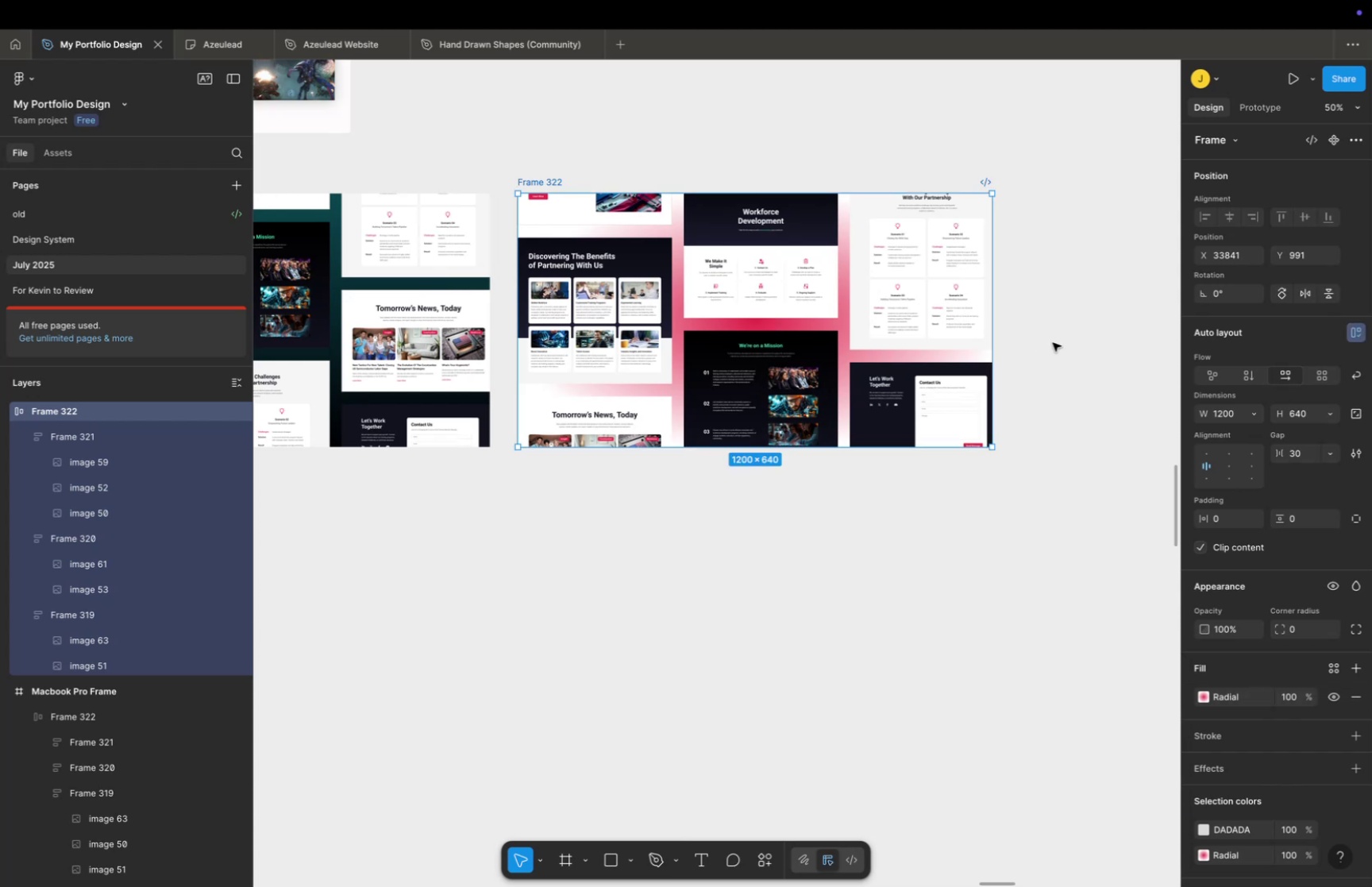 
hold_key(key=CommandLeft, duration=0.33)
scroll: coordinate [985, 330], scroll_direction: up, amount: 19.0
 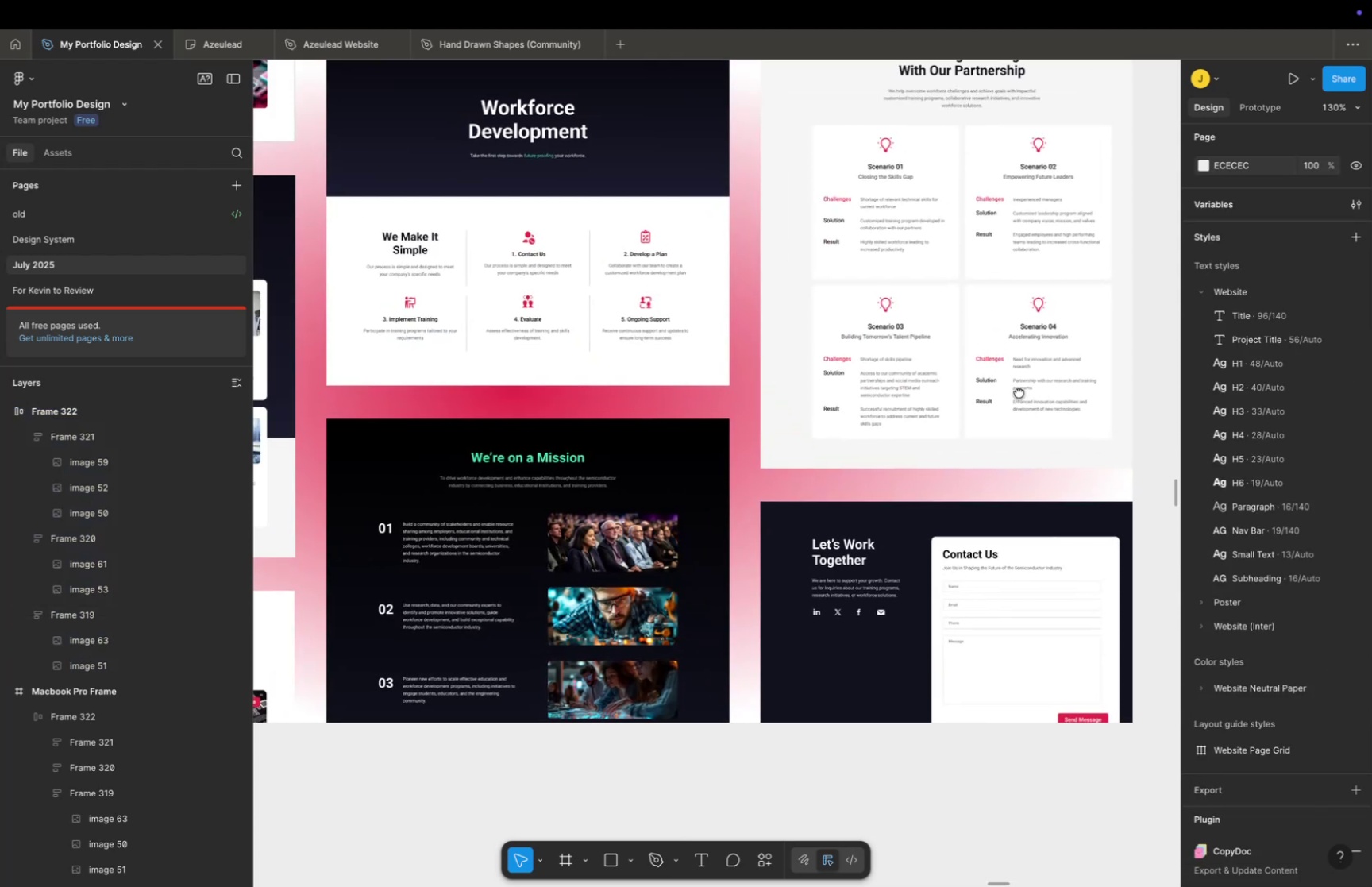 
key(Meta+CommandLeft)
 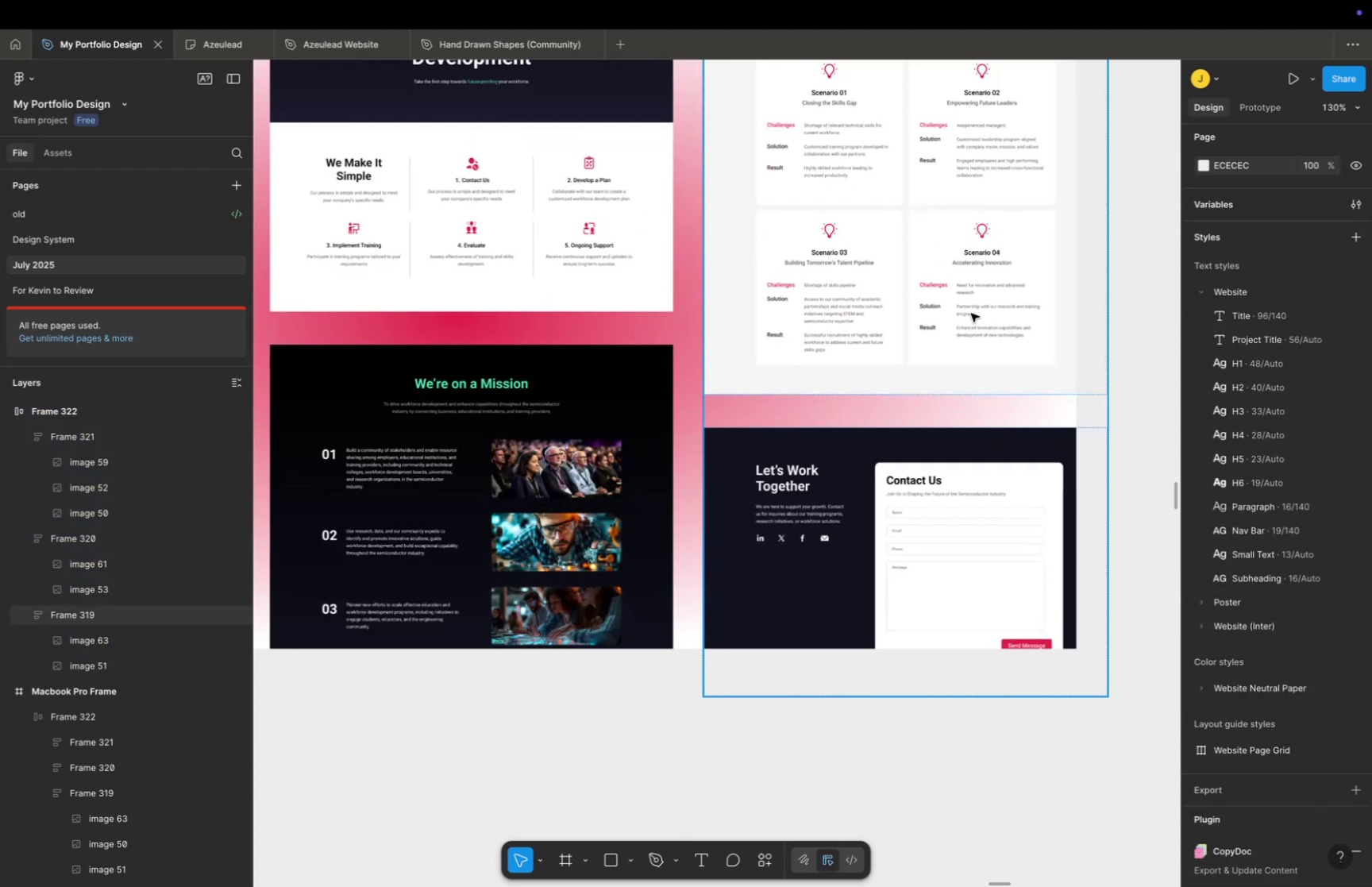 
key(Space)
 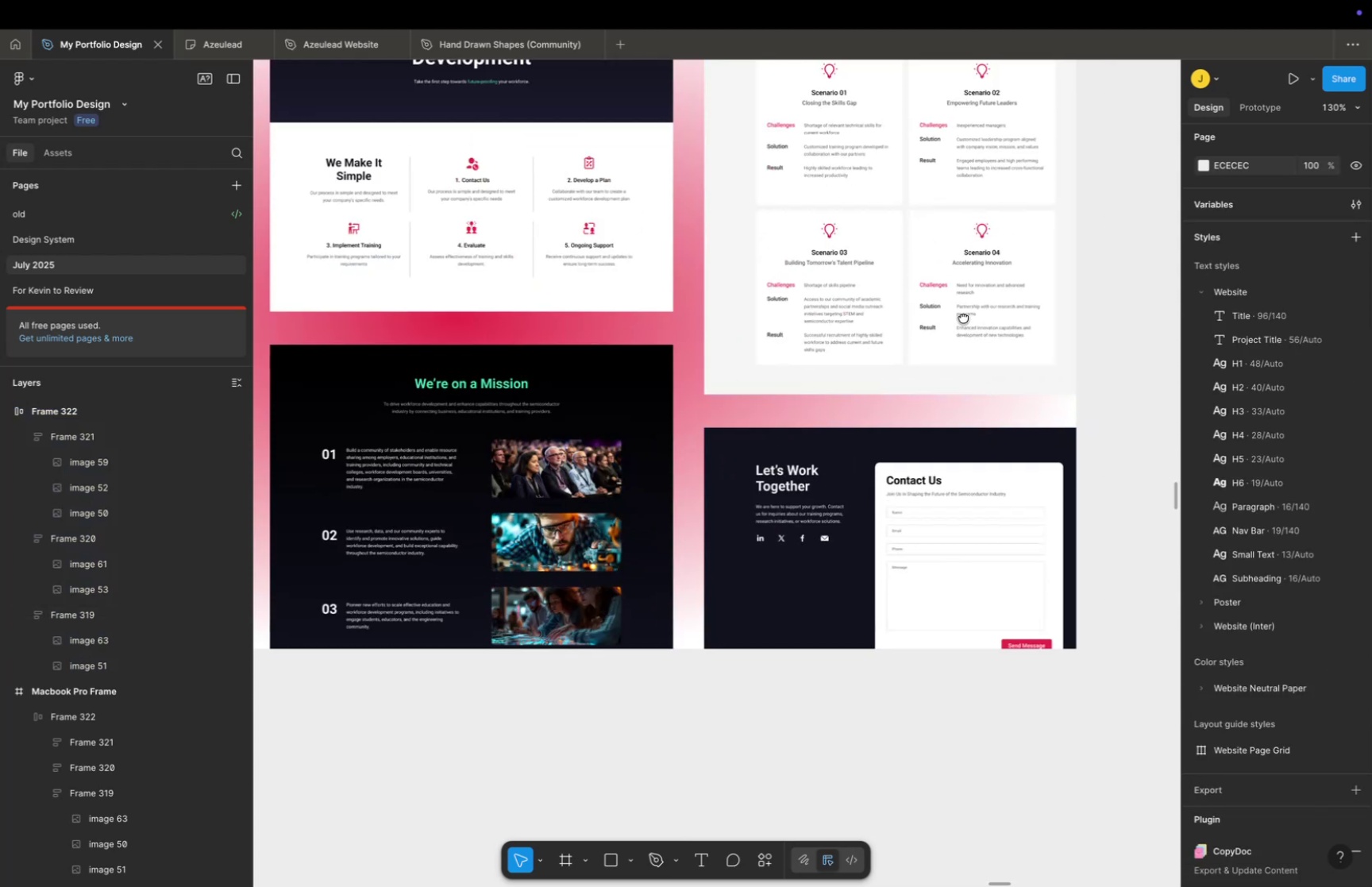 
left_click_drag(start_coordinate=[955, 307], to_coordinate=[1025, 404])
 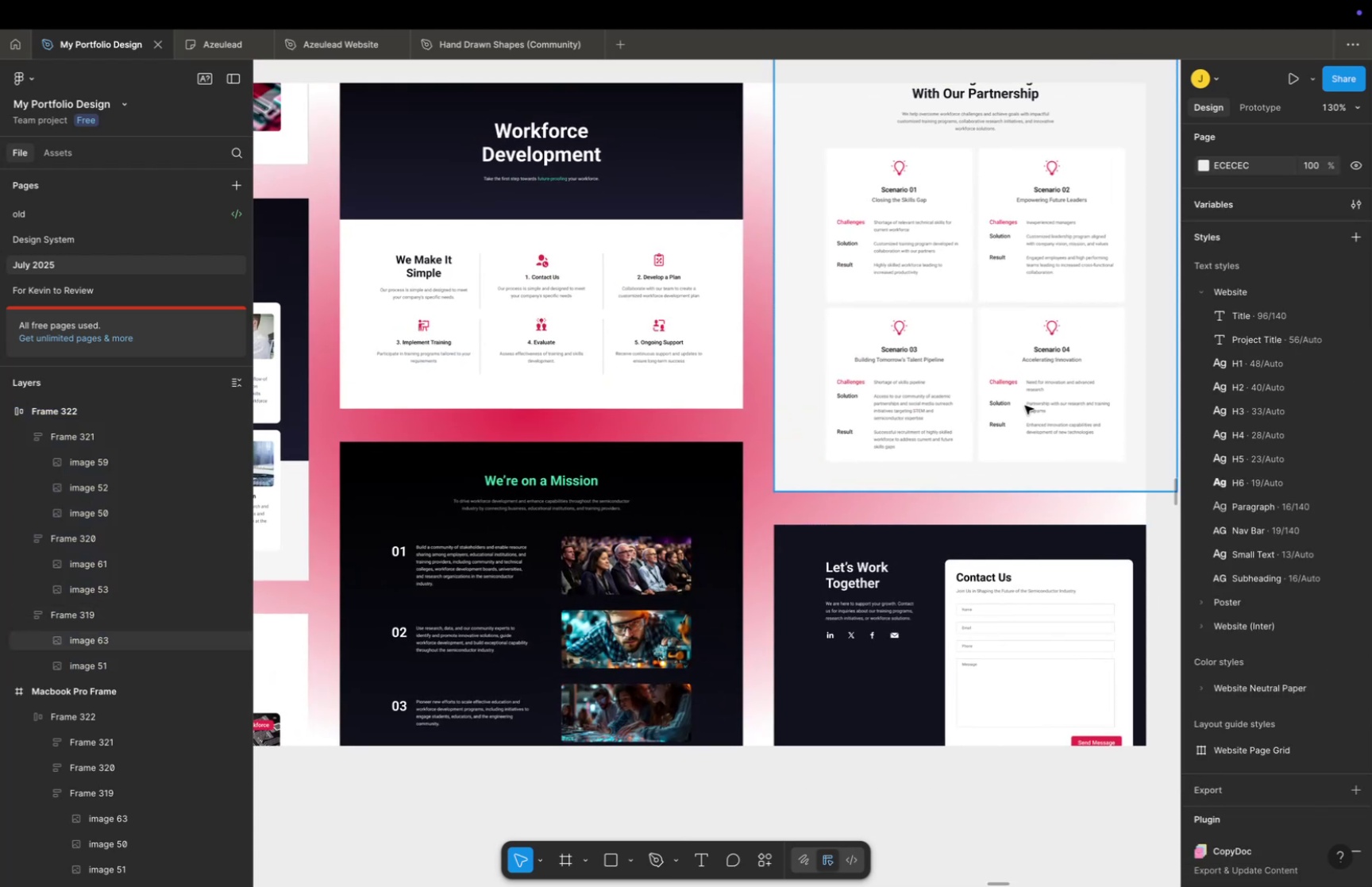 
key(Meta+CommandLeft)
 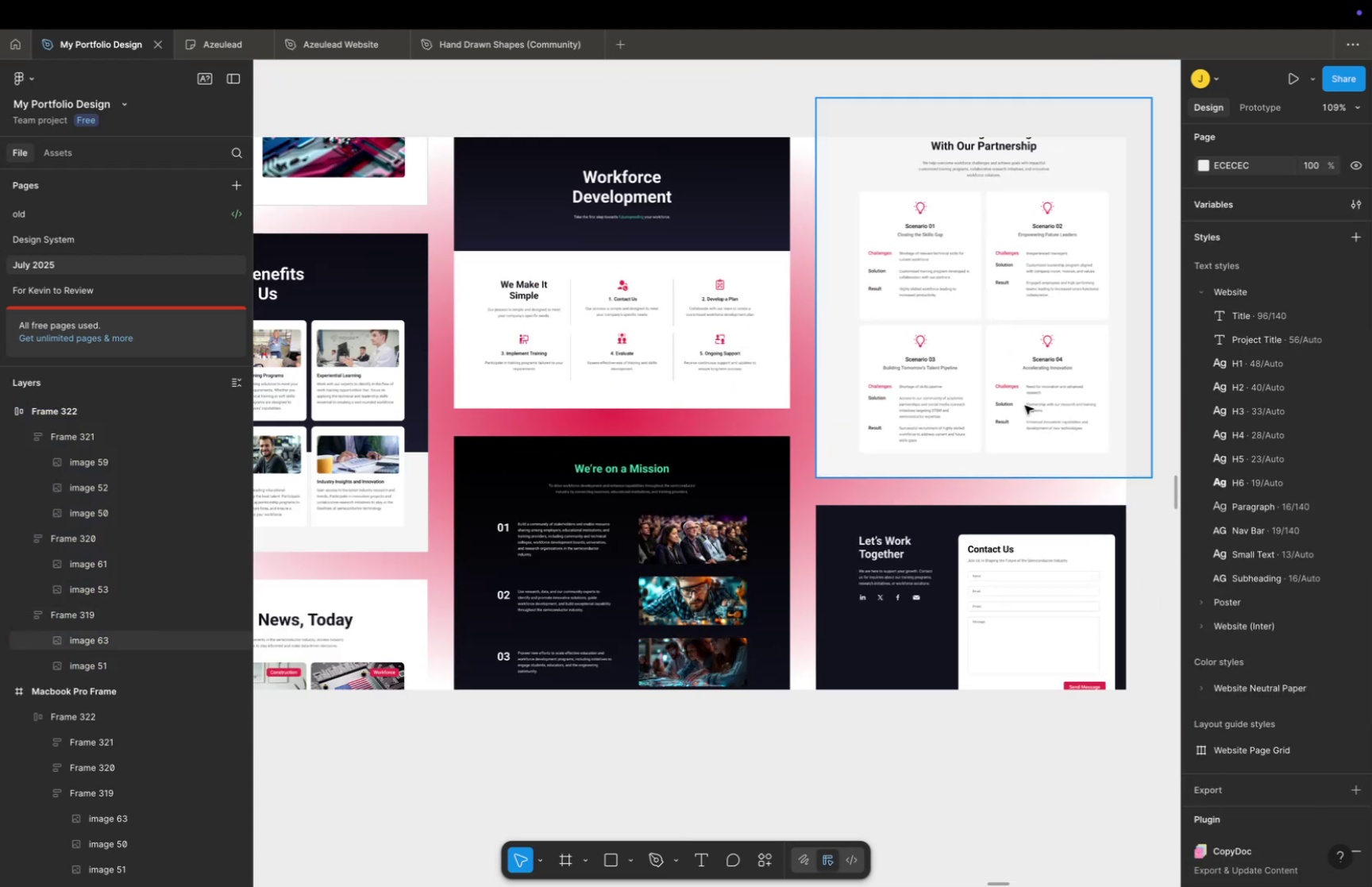 
scroll: coordinate [1025, 405], scroll_direction: down, amount: 5.0
 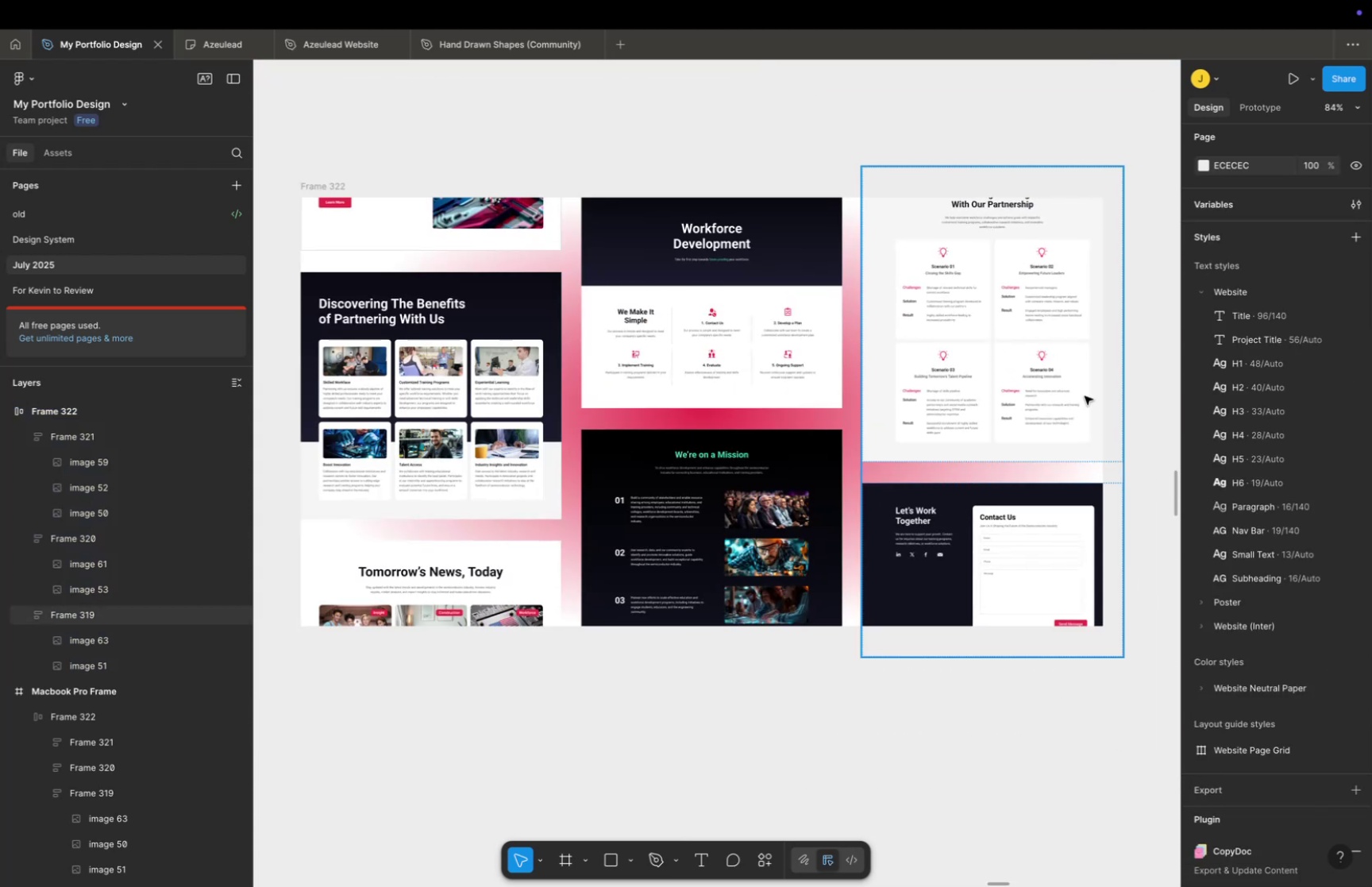 
key(Meta+Z)
 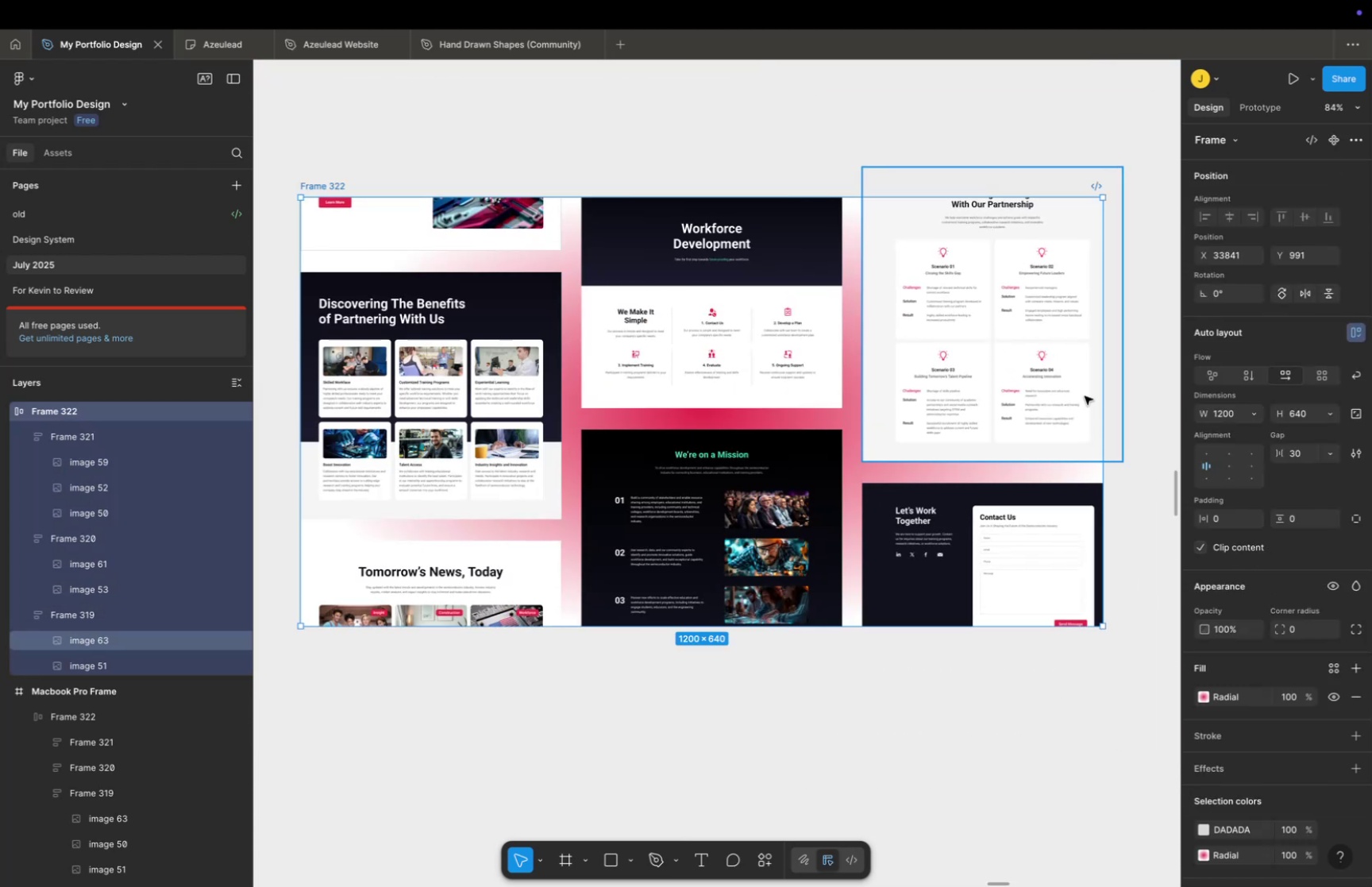 
key(Meta+Z)
 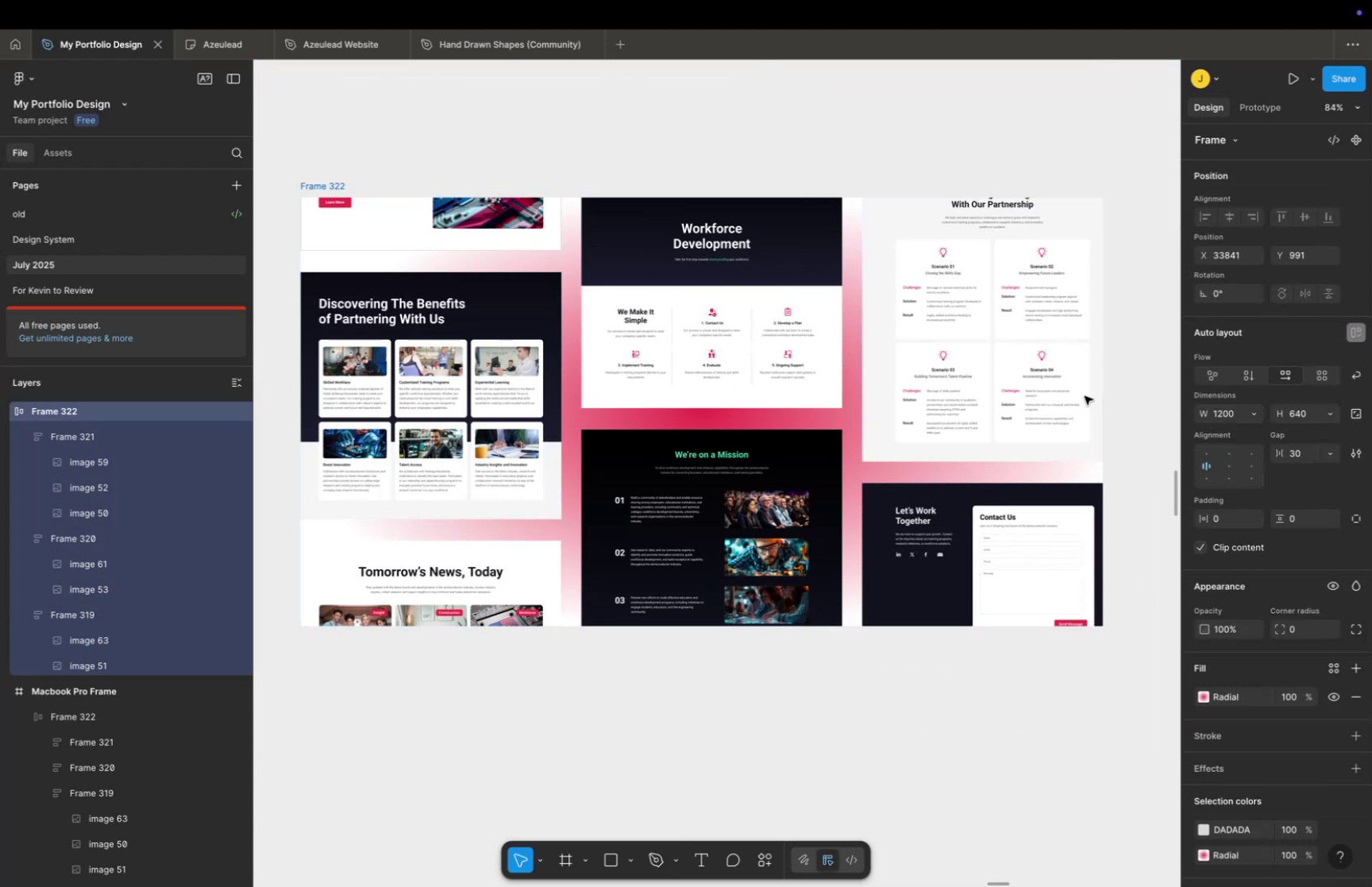 
key(Z)
 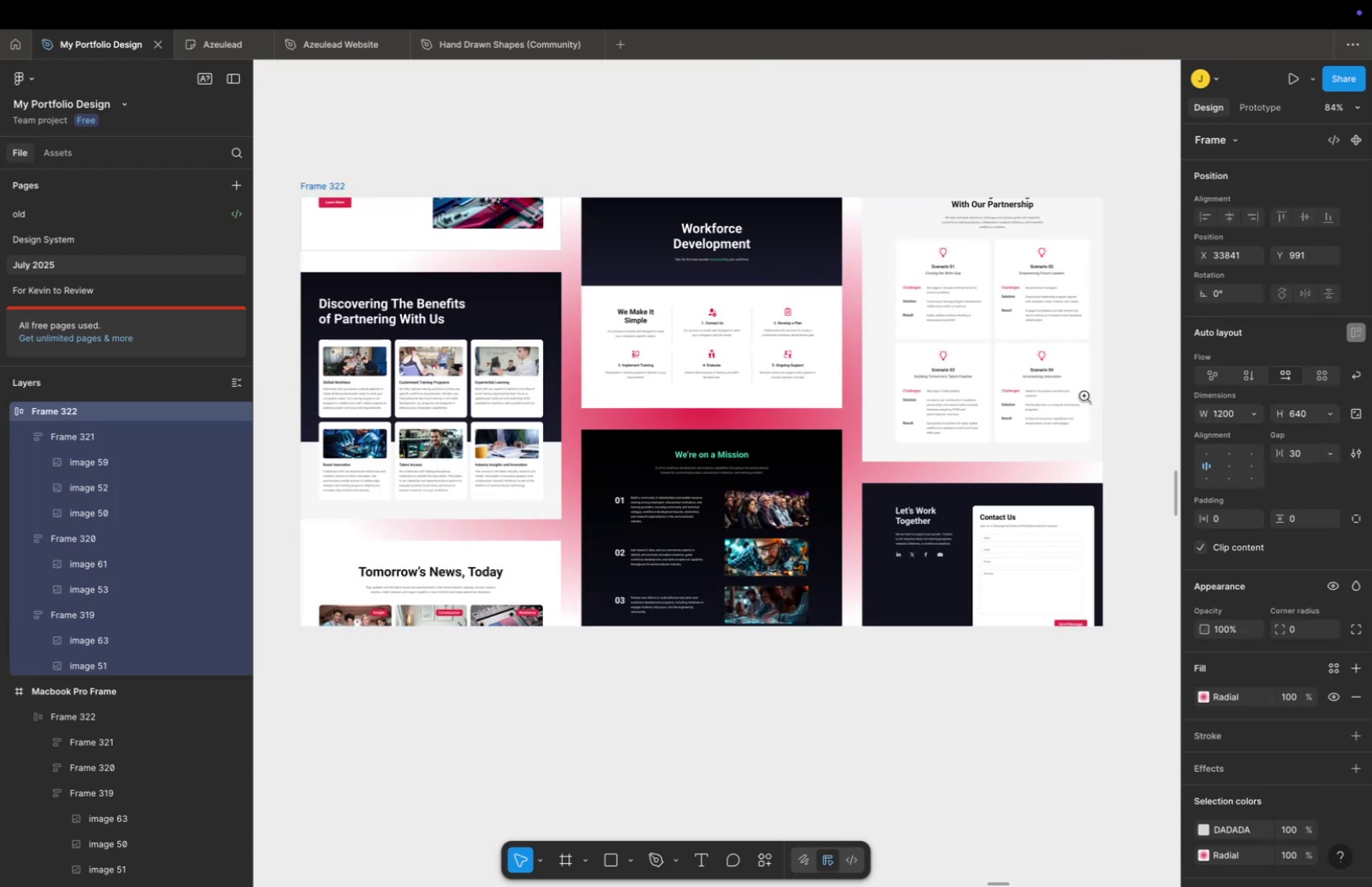 
key(Meta+CommandLeft)
 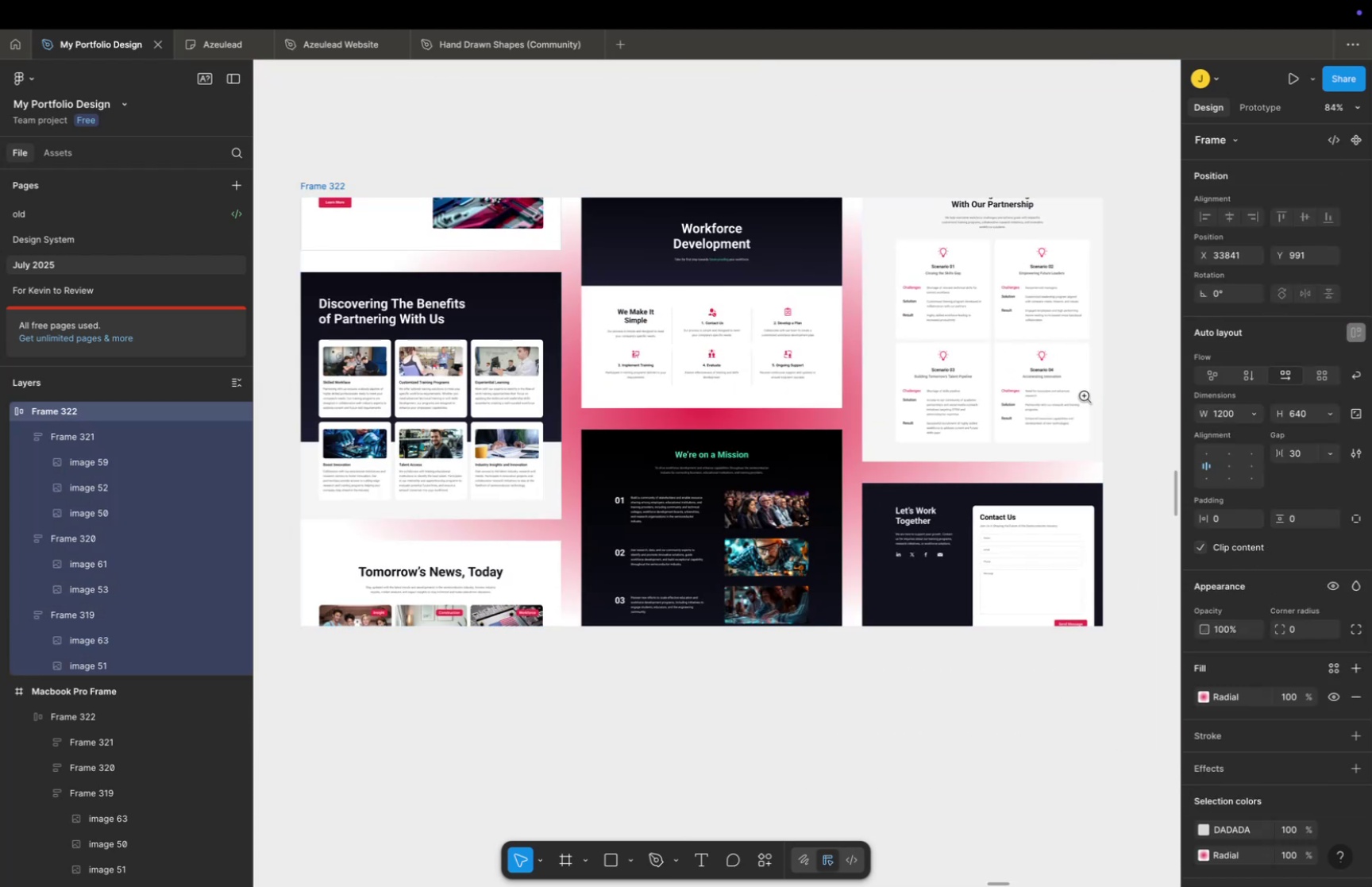 
key(Meta+CommandLeft)
 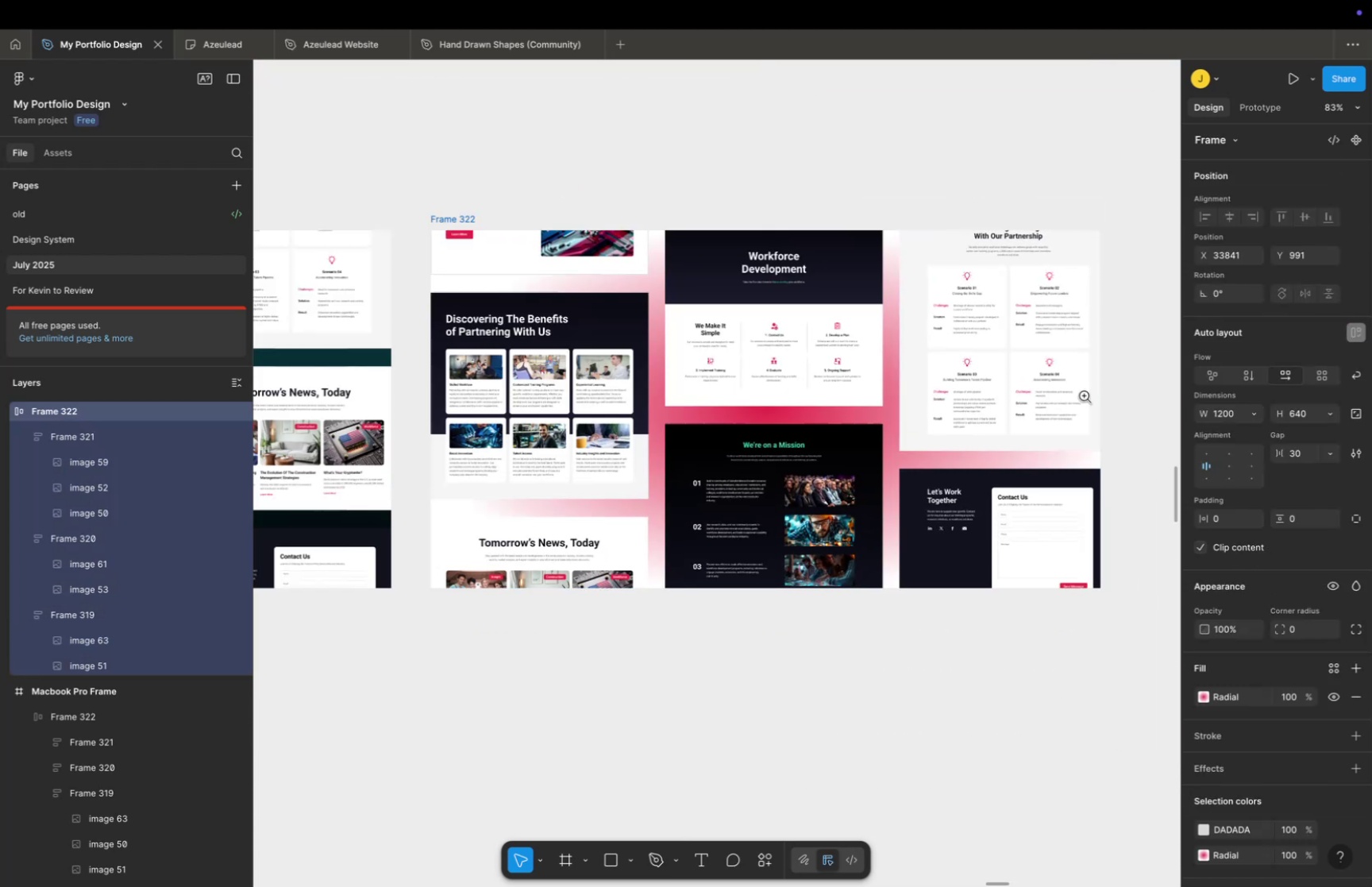 
scroll: coordinate [1085, 395], scroll_direction: down, amount: 15.0
 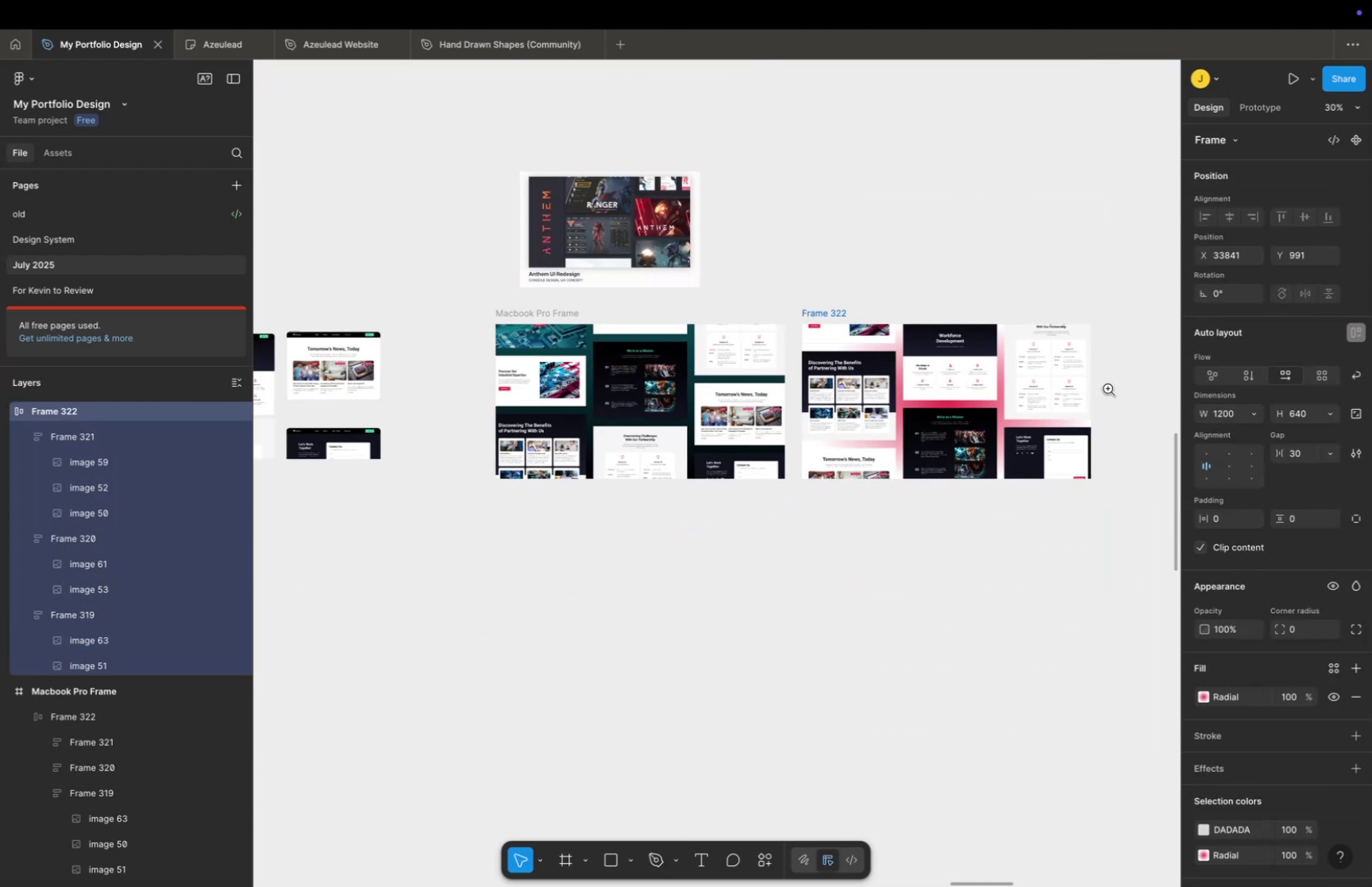 
key(Space)
 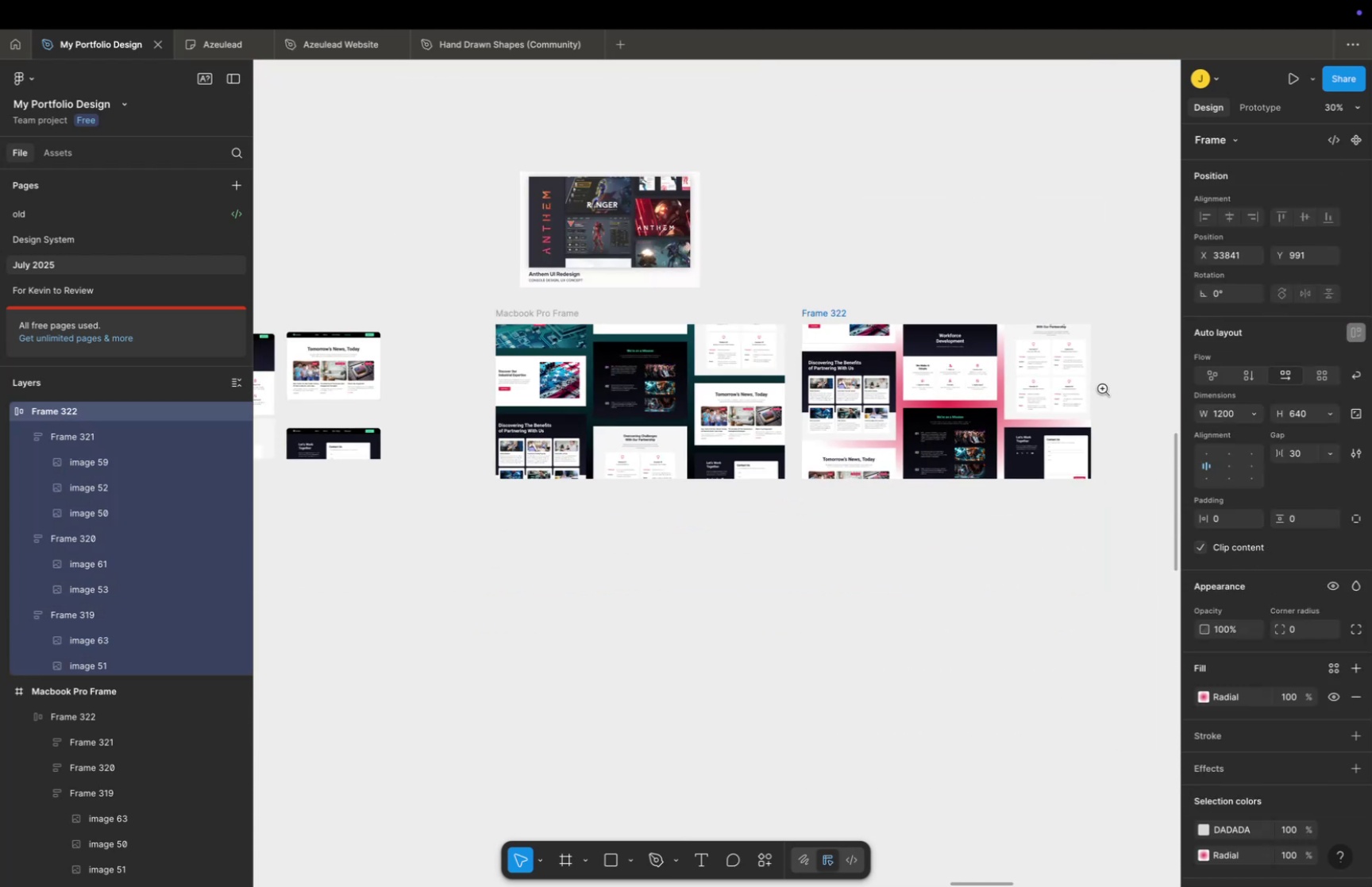 
left_click_drag(start_coordinate=[1110, 388], to_coordinate=[1065, 377])
 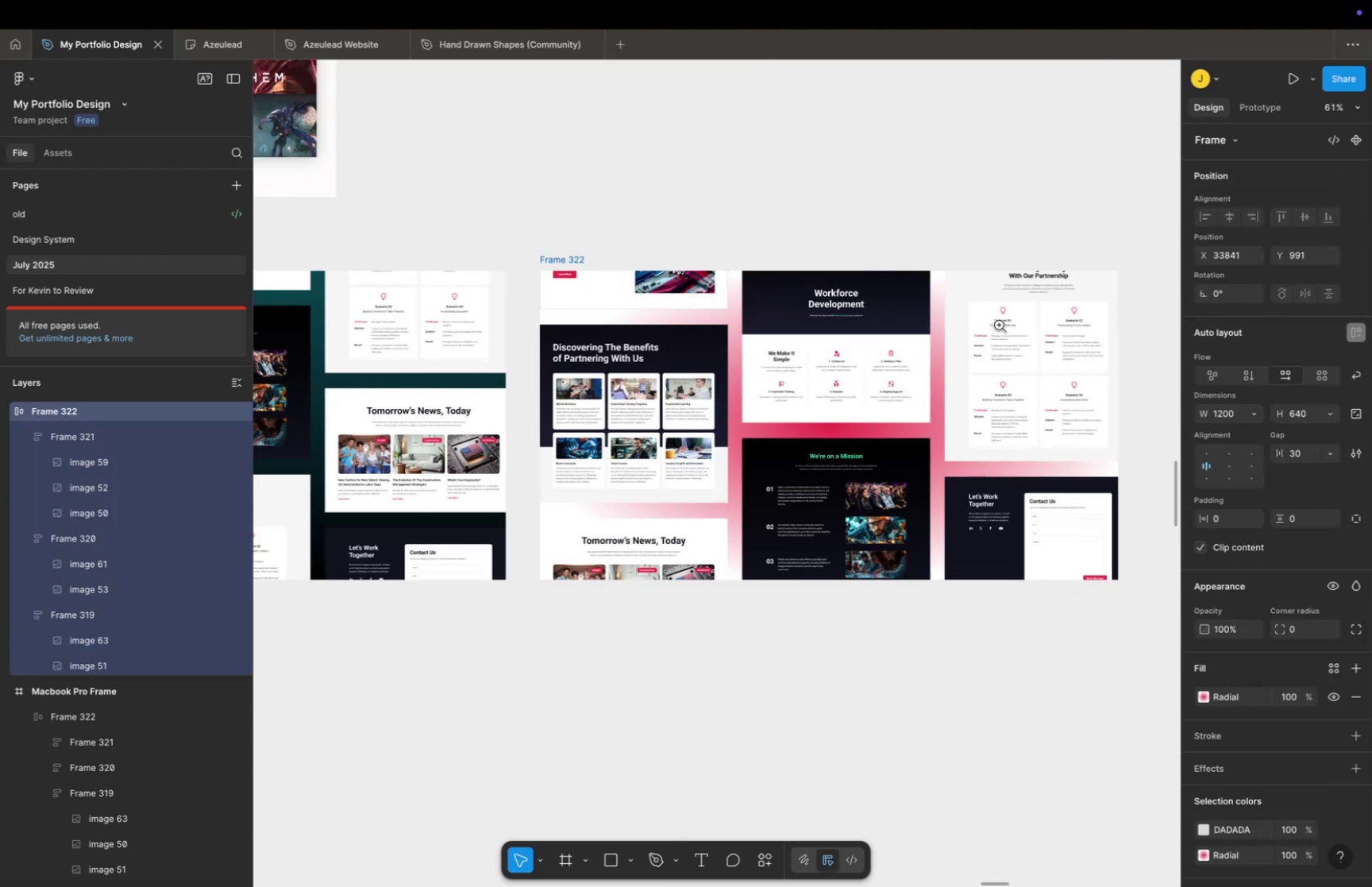 
hold_key(key=CommandLeft, duration=0.64)
scroll: coordinate [976, 330], scroll_direction: up, amount: 8.0
 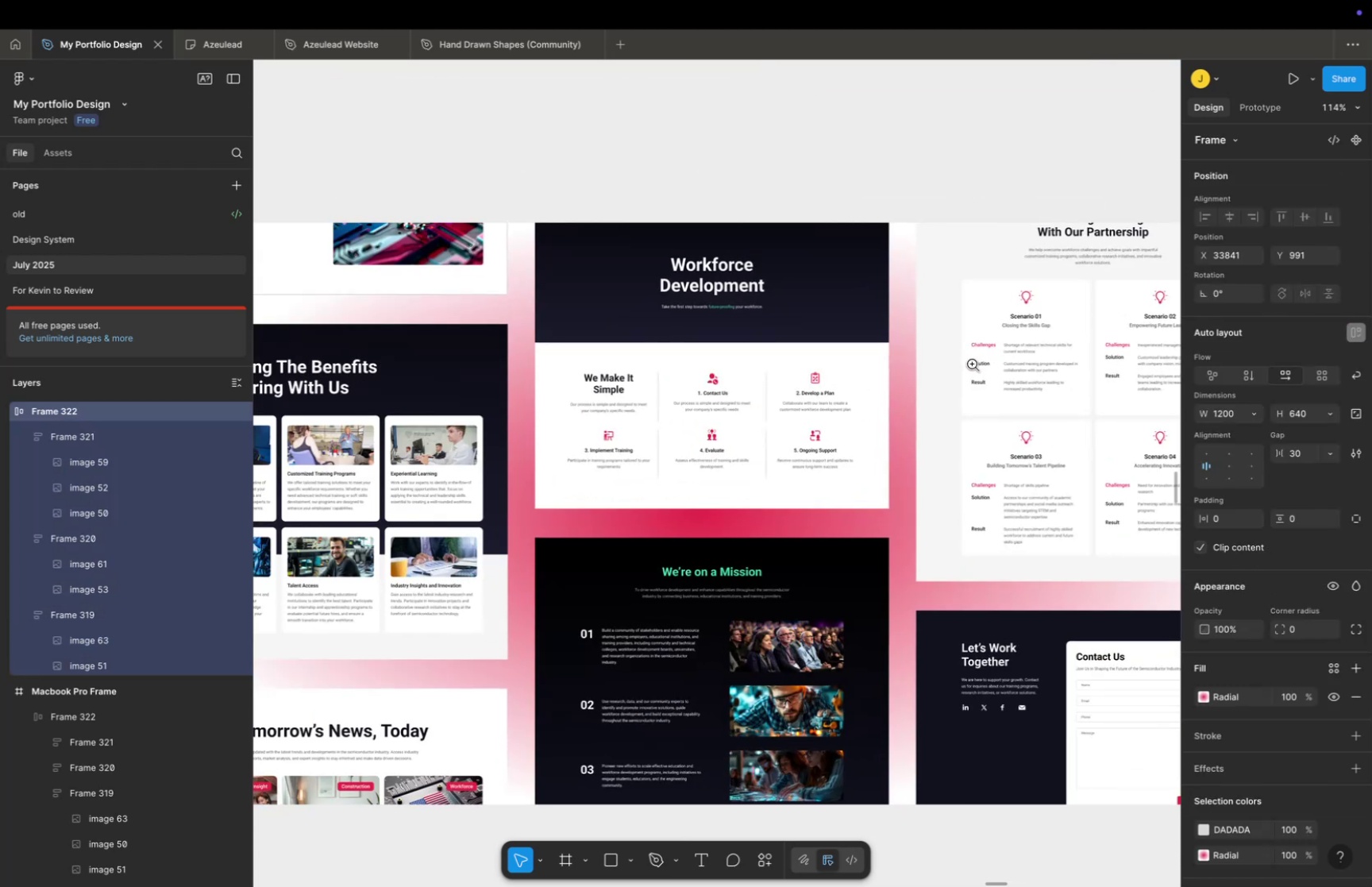 
hold_key(key=Space, duration=0.43)
 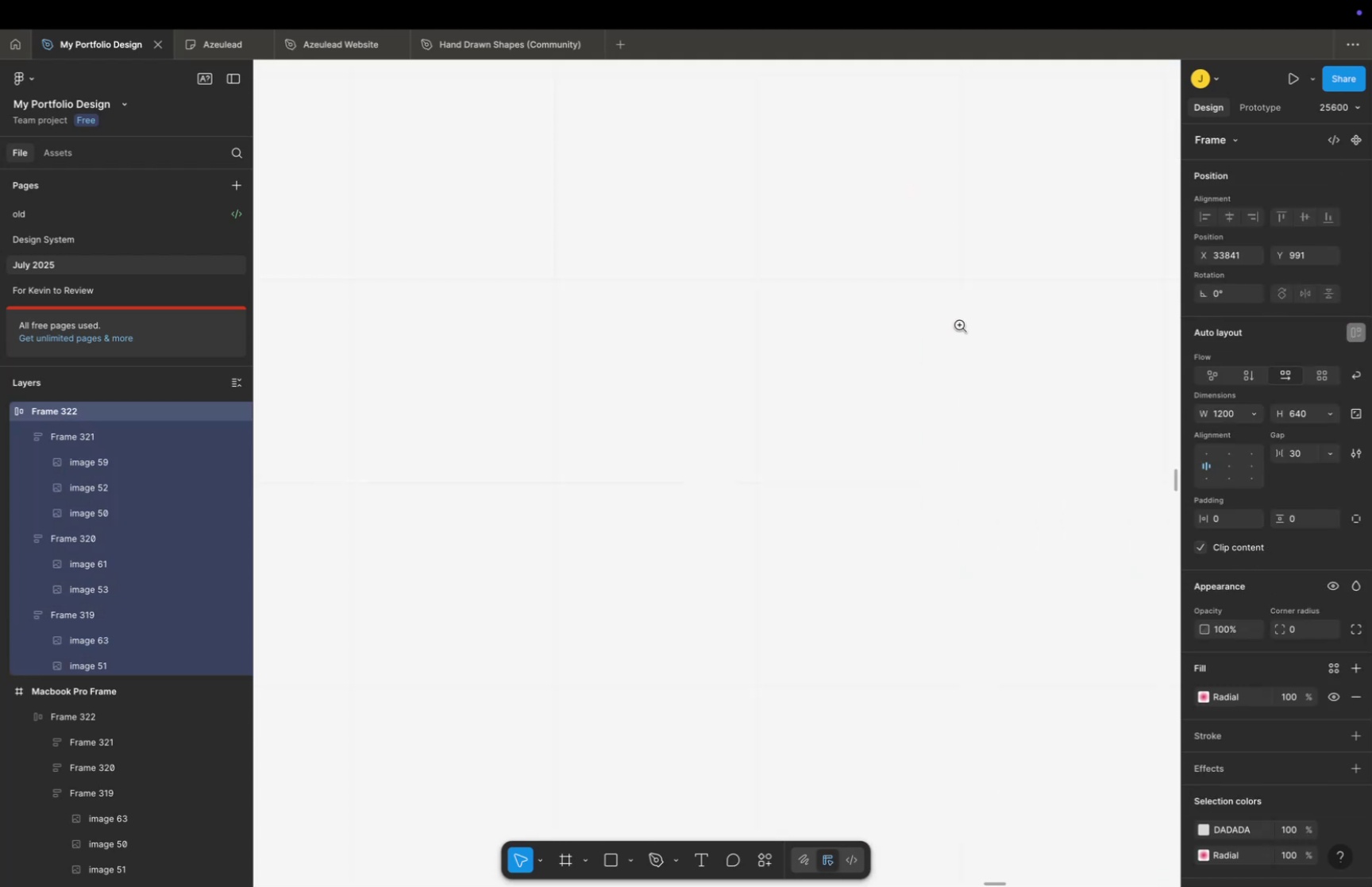 
left_click_drag(start_coordinate=[972, 364], to_coordinate=[923, 313])
 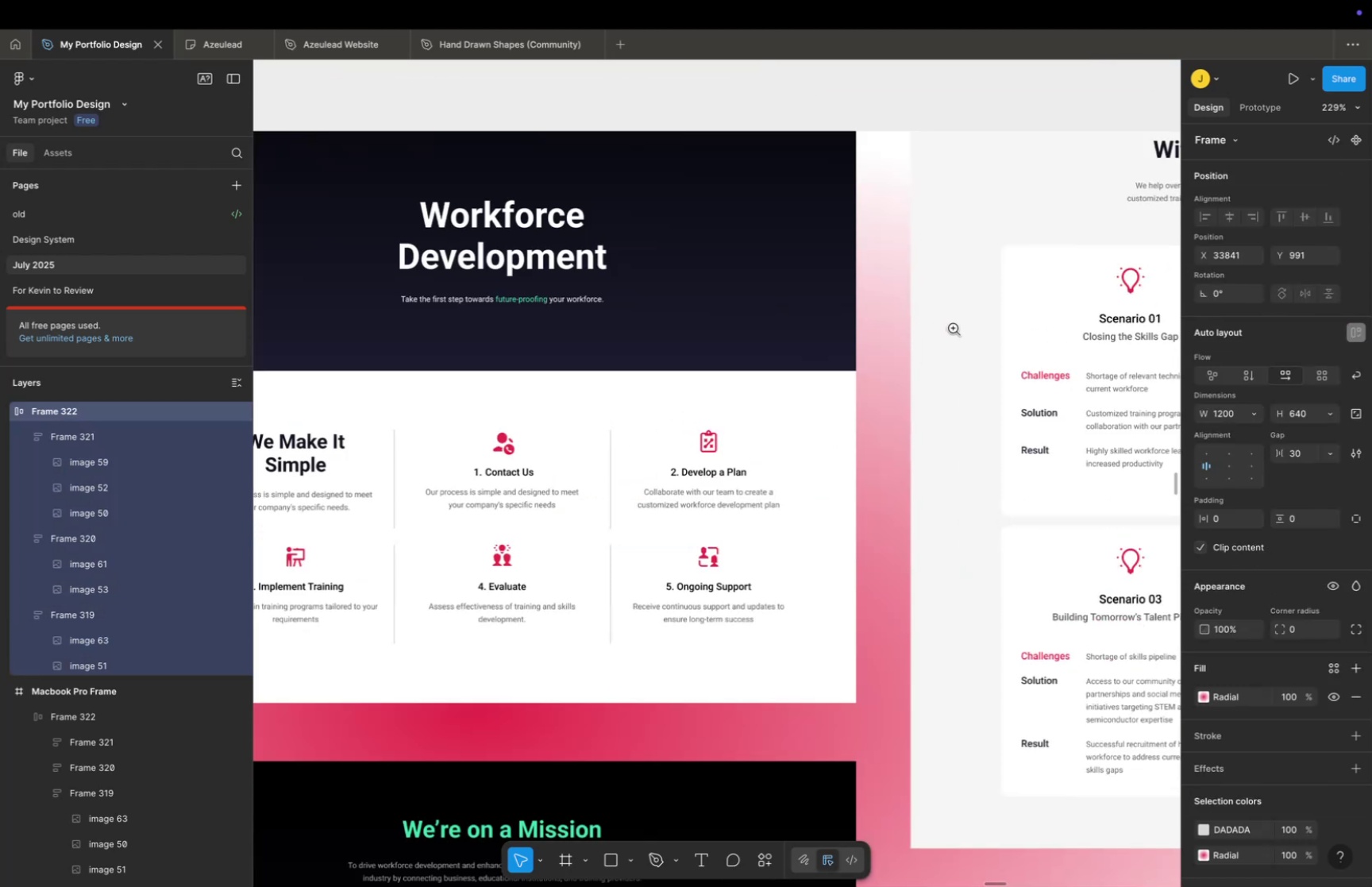 
key(Space)
 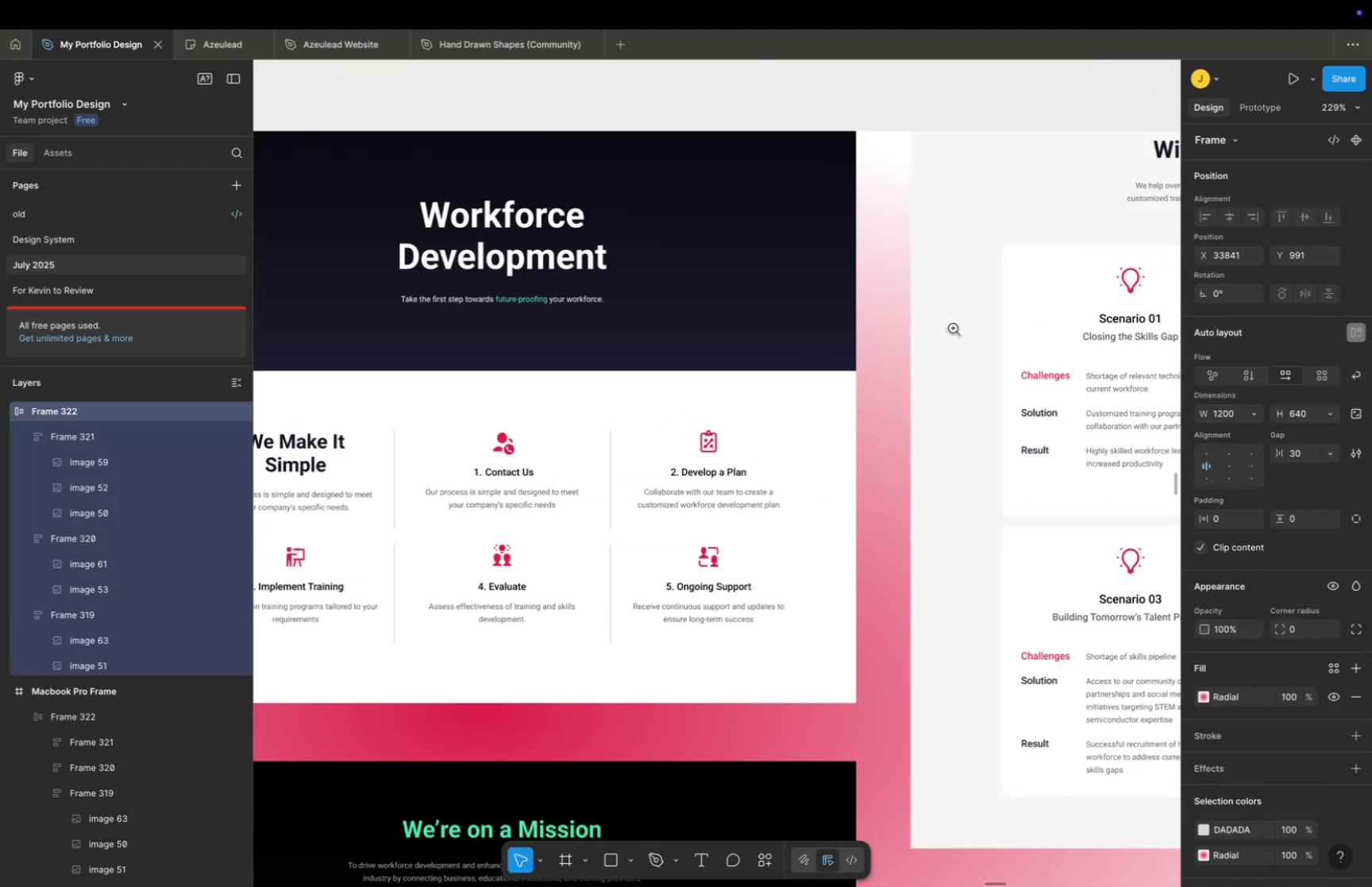 
left_click_drag(start_coordinate=[954, 328], to_coordinate=[958, 326])
 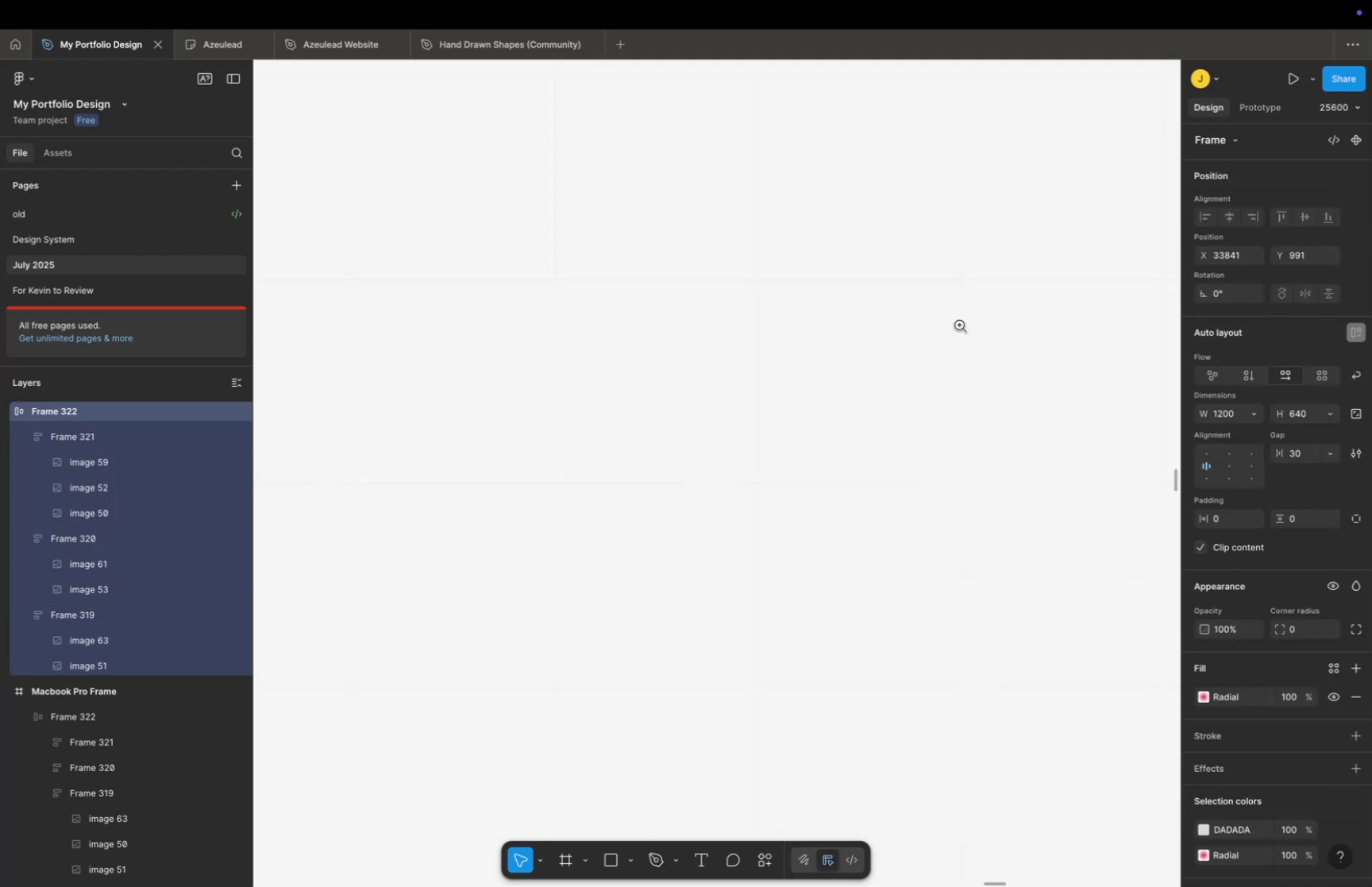 
key(Meta+CommandLeft)
 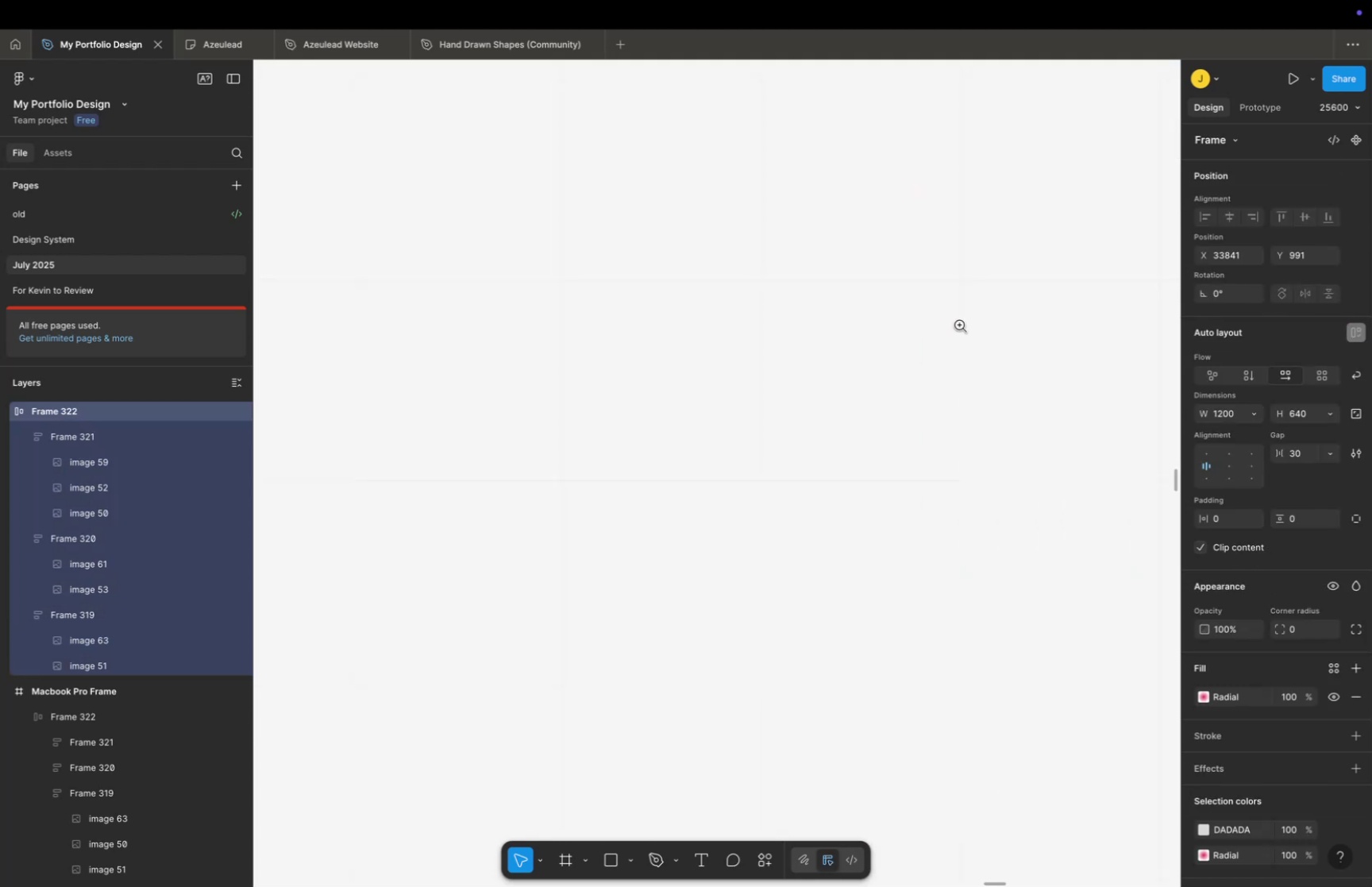 
scroll: coordinate [960, 325], scroll_direction: down, amount: 2.0
 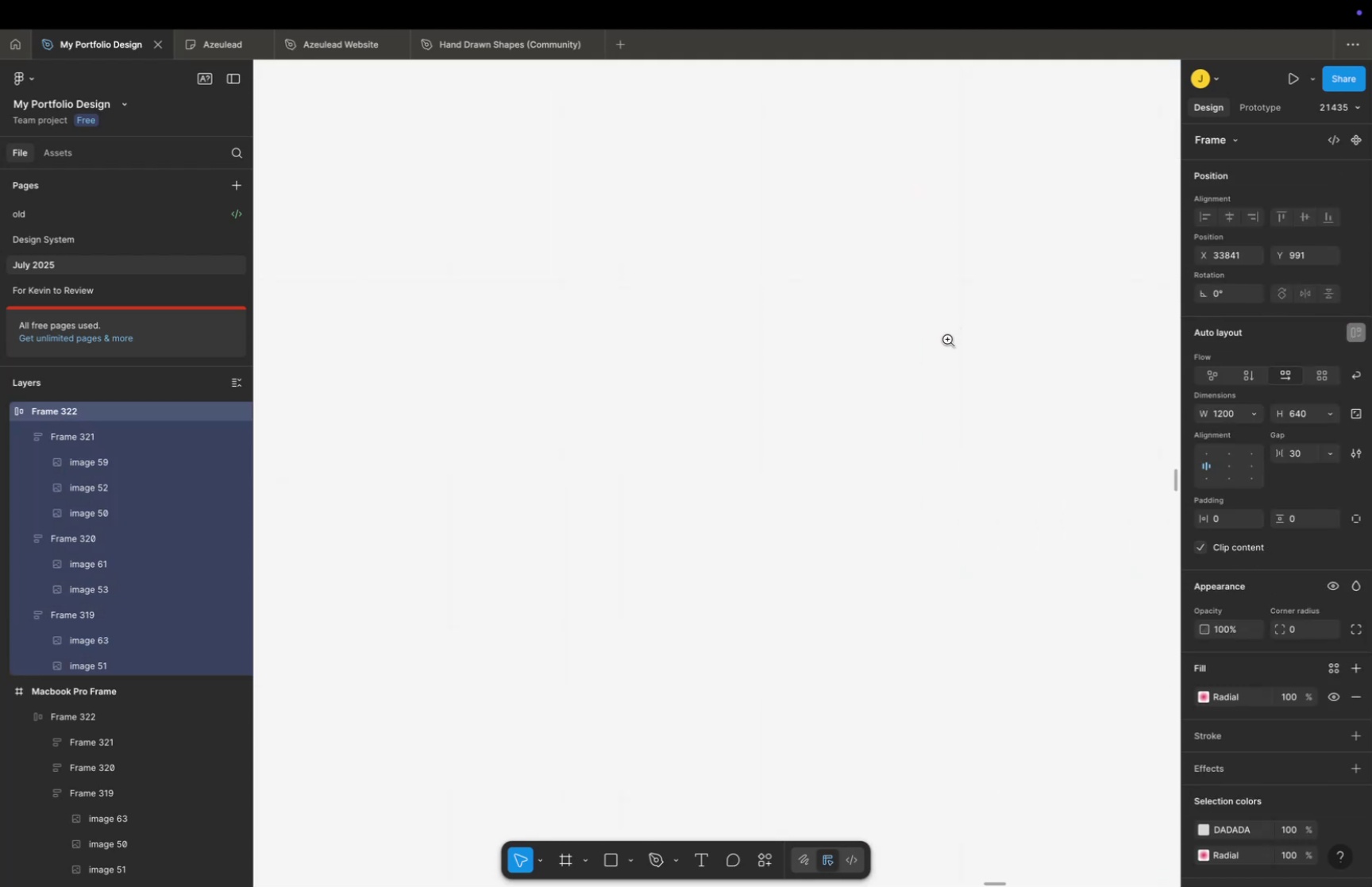 
key(Escape)
 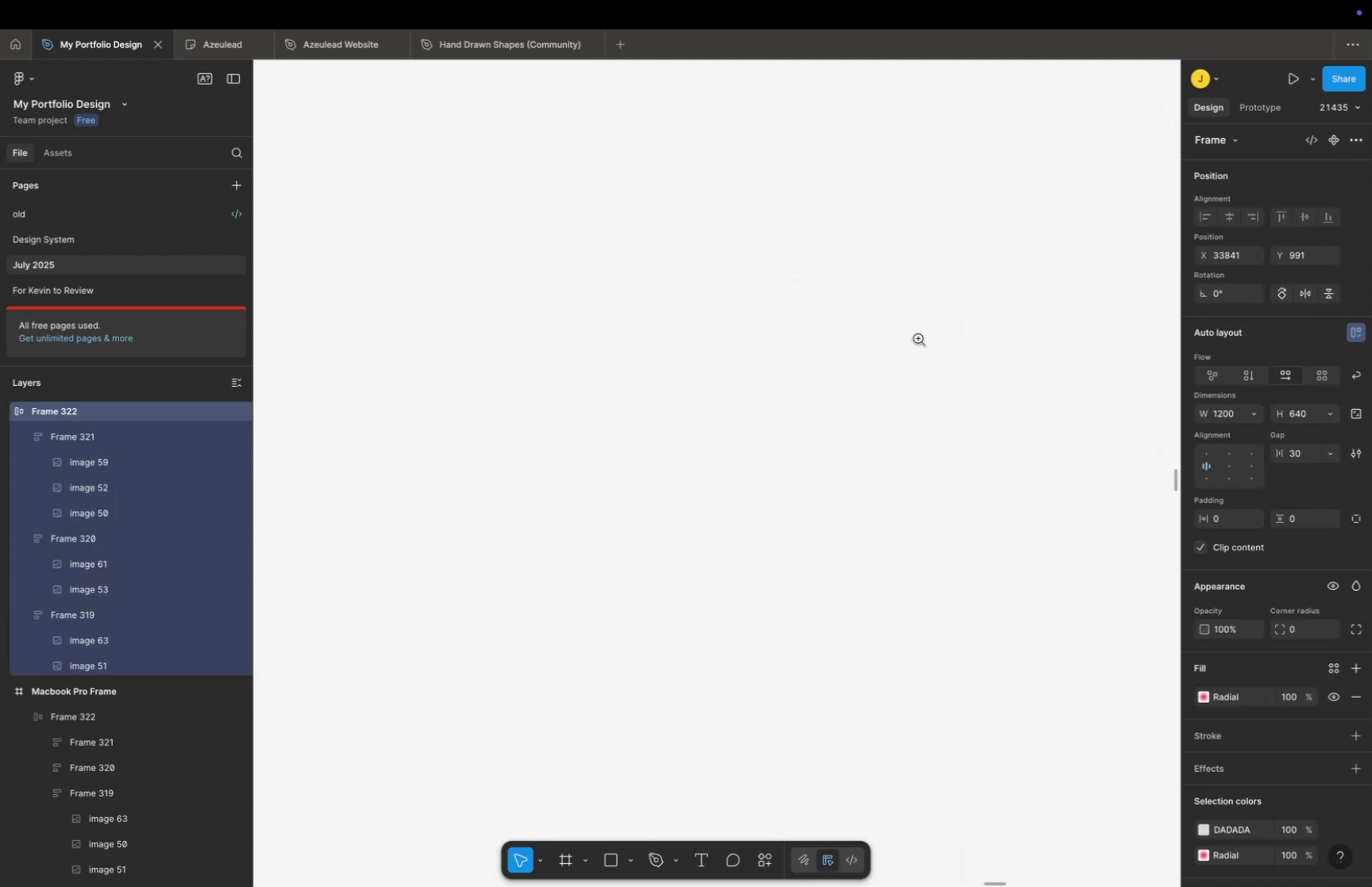 
key(Escape)
 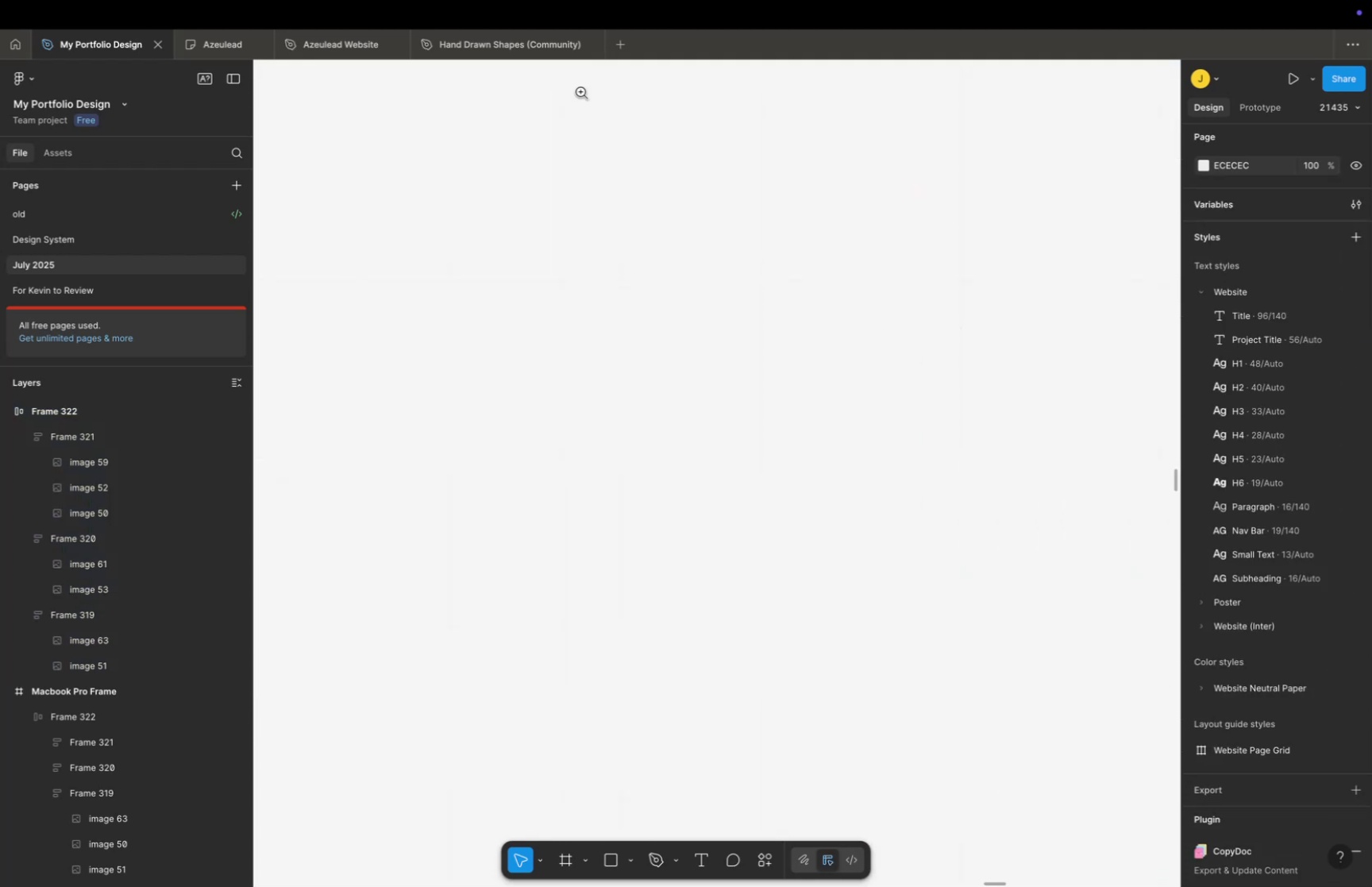 
key(Escape)
 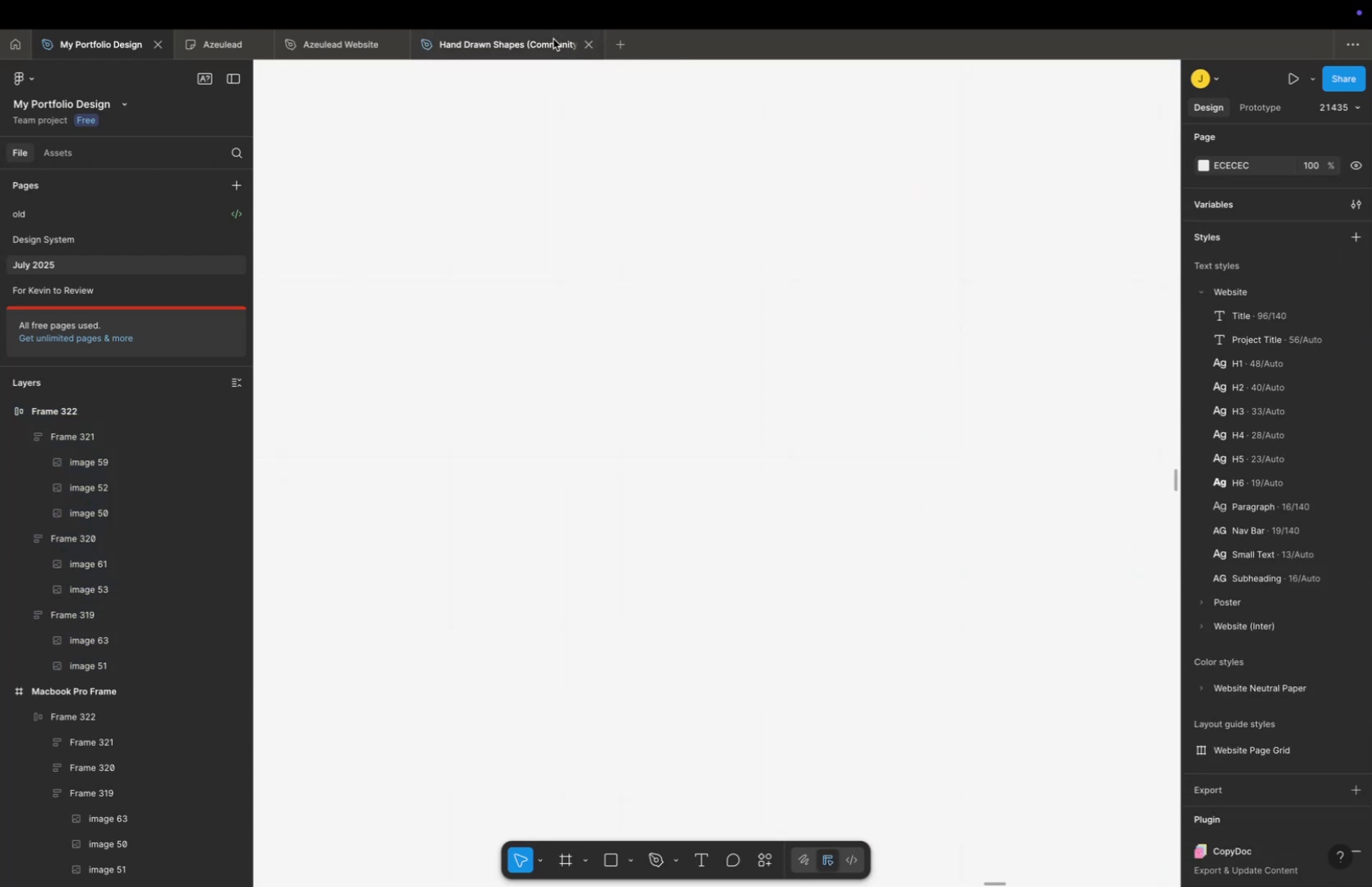 
left_click([547, 41])
 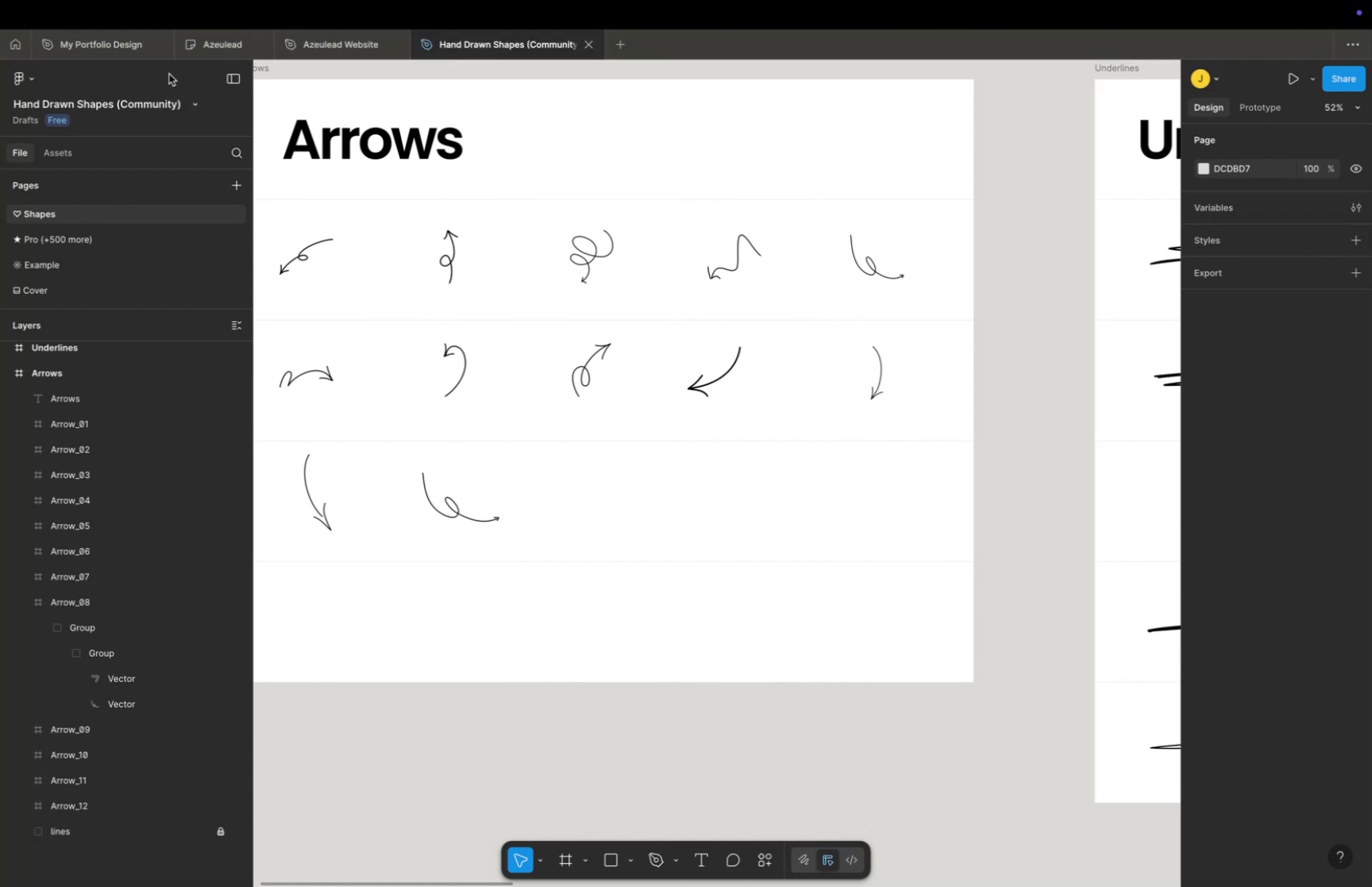 
hold_key(key=CommandLeft, duration=1.39)
scroll: coordinate [800, 461], scroll_direction: down, amount: 101.0
 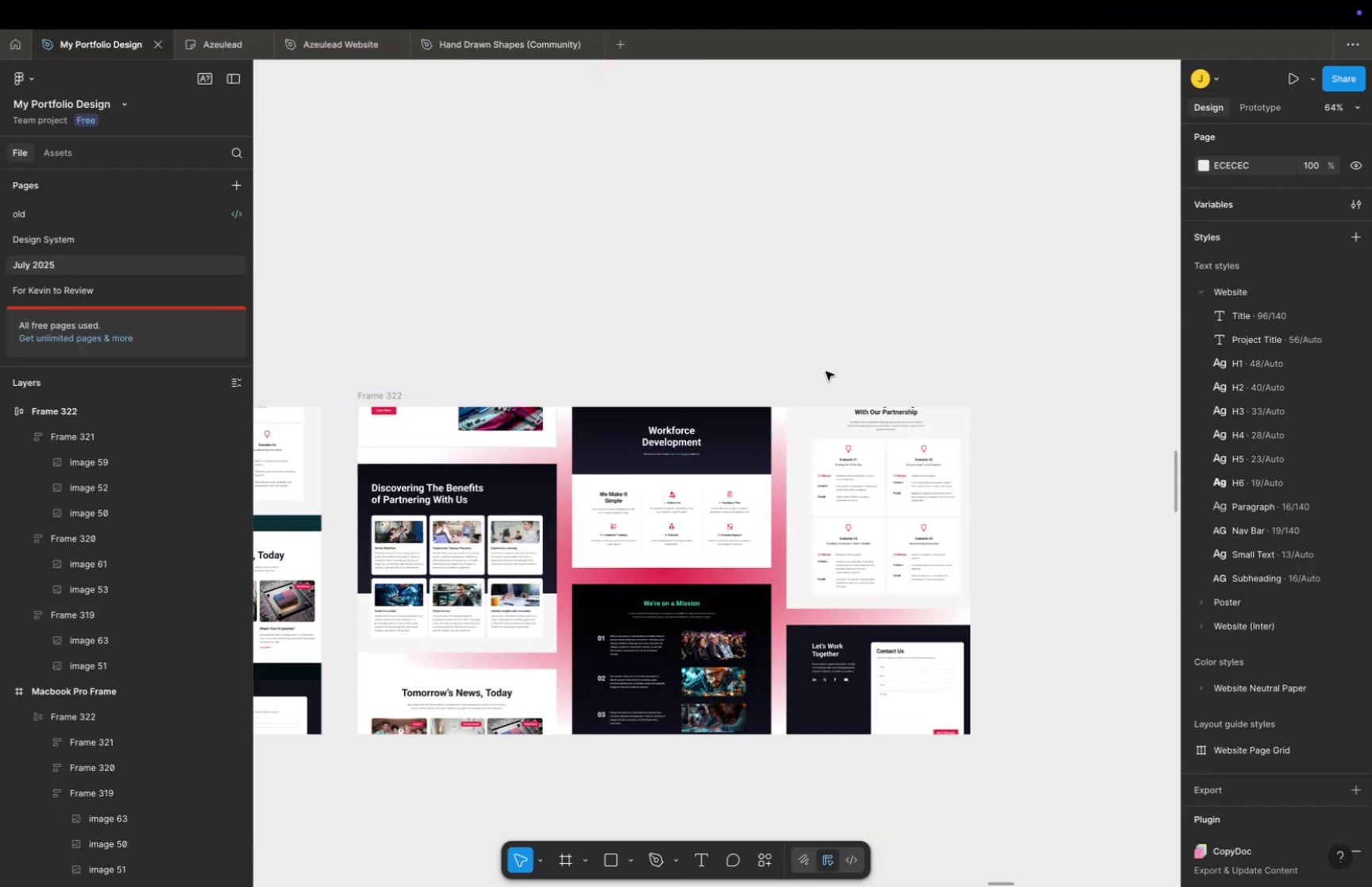 
left_click([826, 371])
 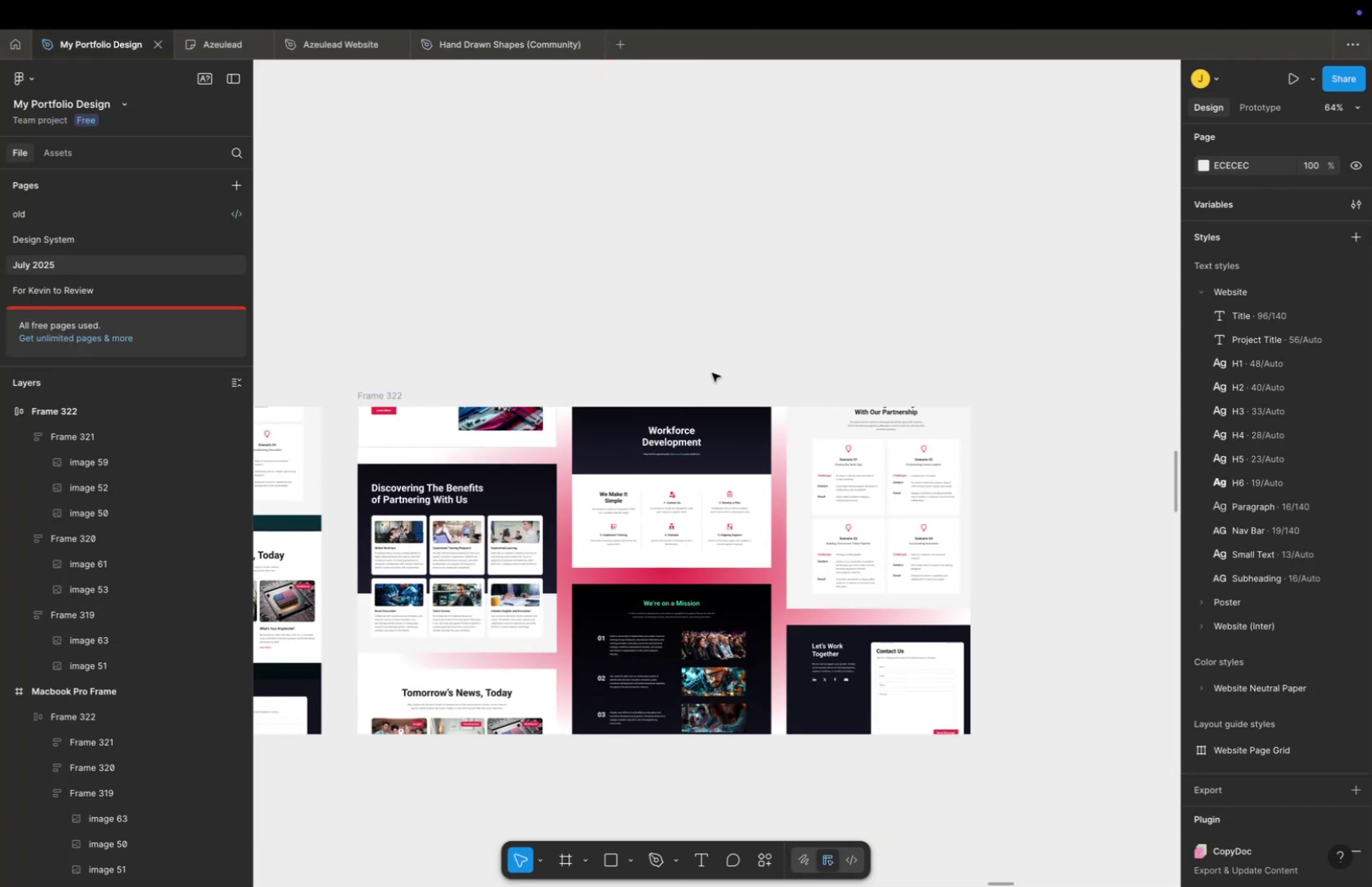 
hold_key(key=Space, duration=0.31)
 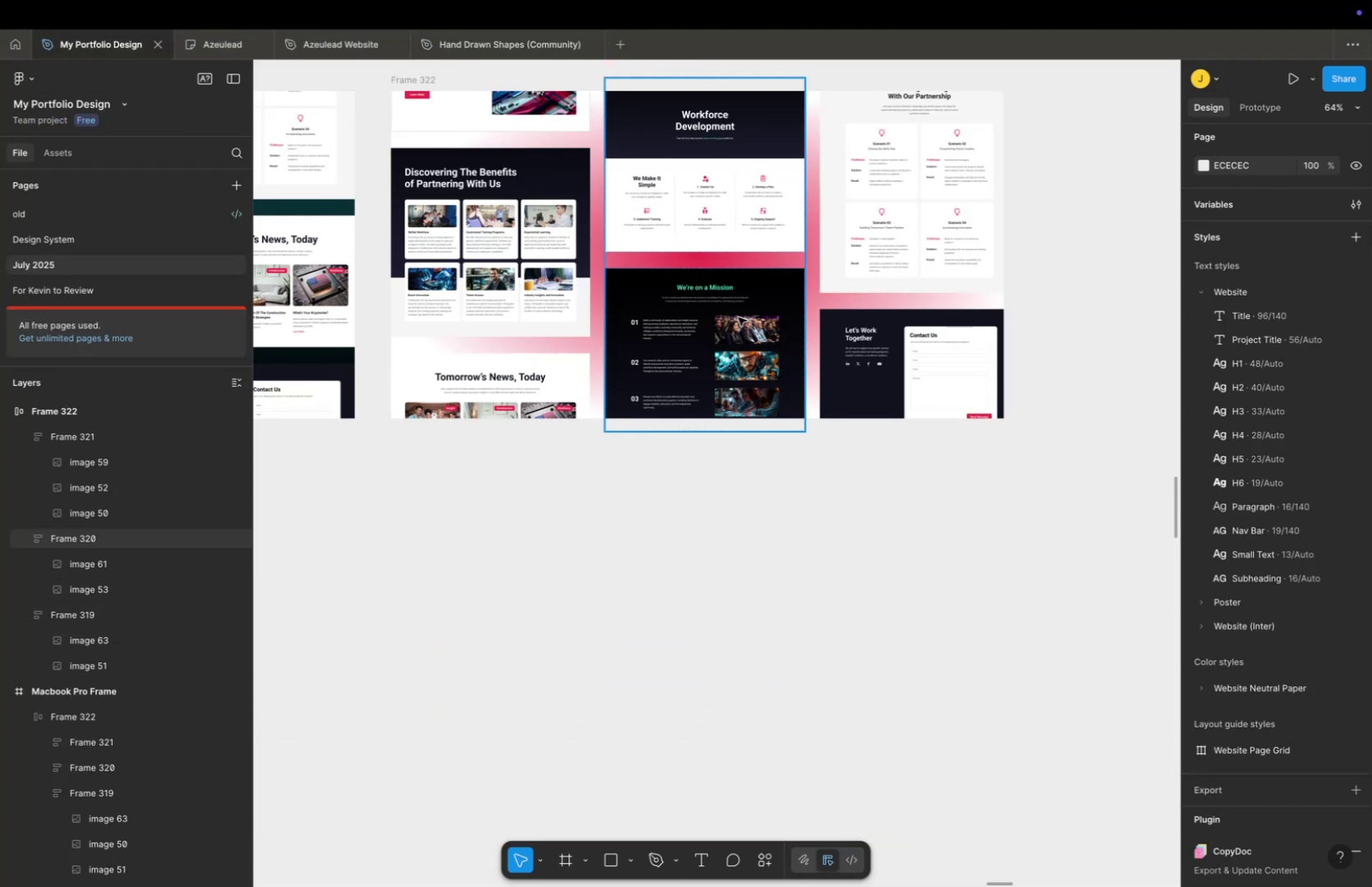 
left_click_drag(start_coordinate=[712, 372], to_coordinate=[746, 314])
 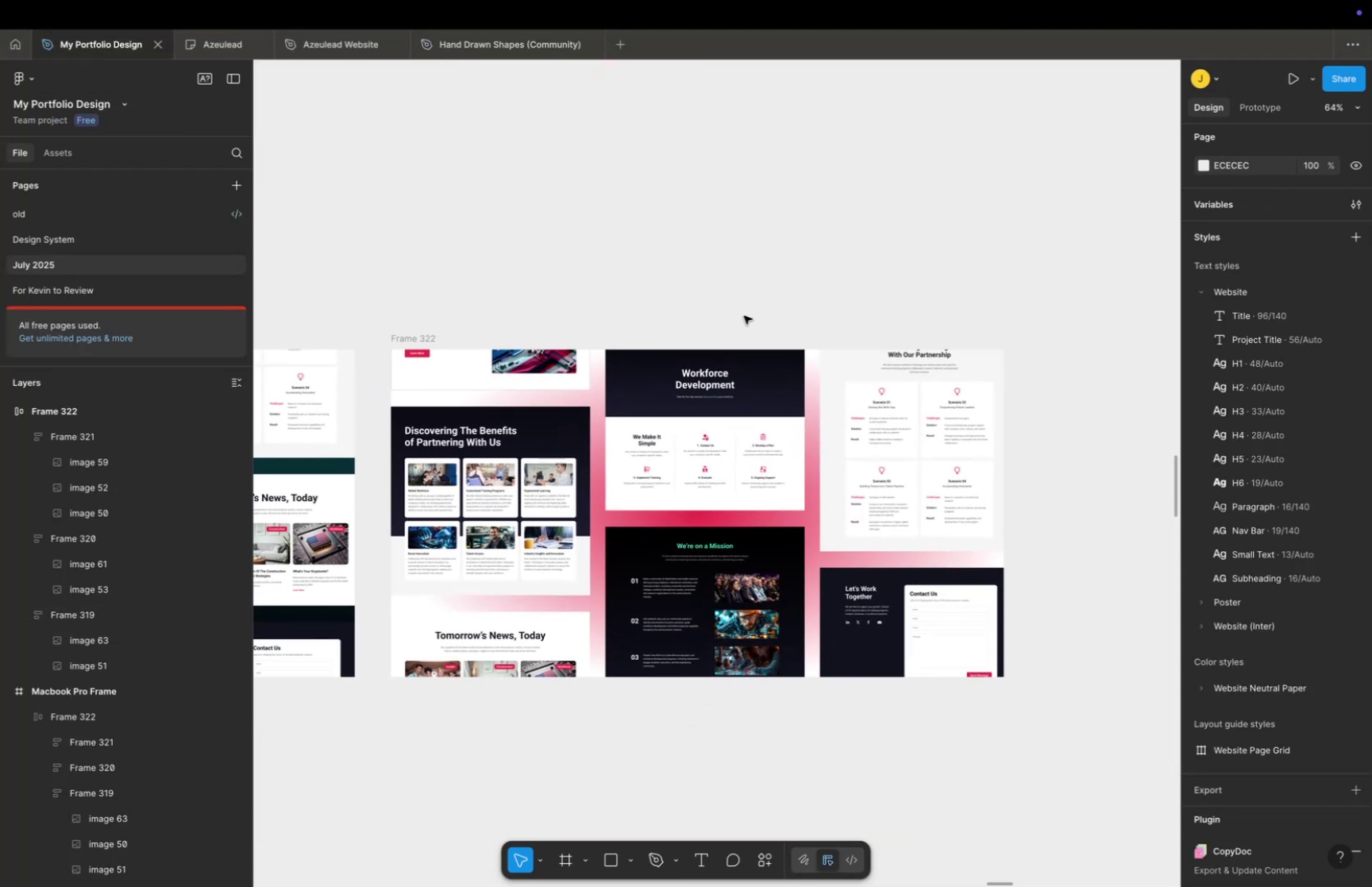 
scroll: coordinate [744, 316], scroll_direction: down, amount: 10.0
 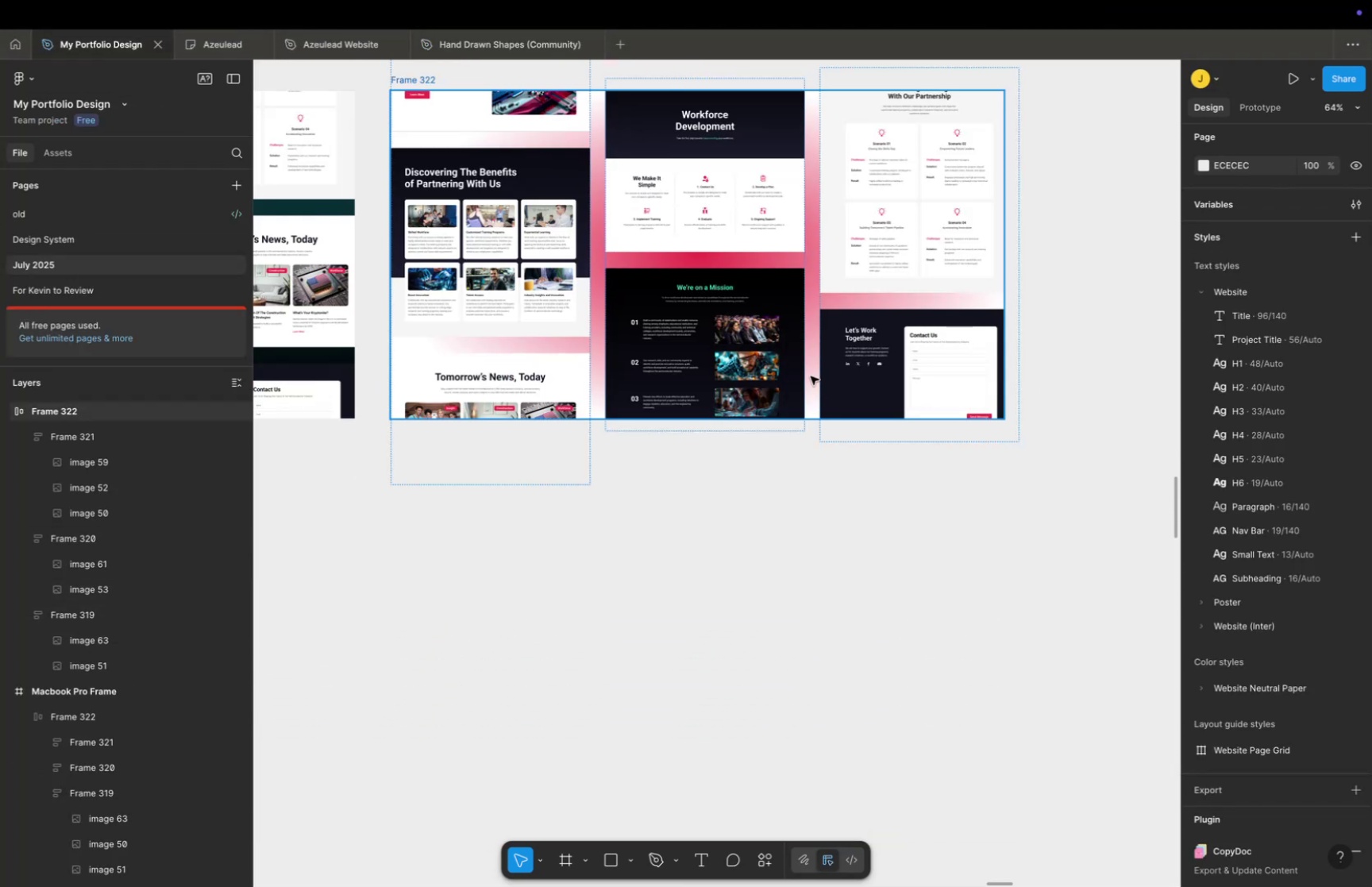 
hold_key(key=CommandLeft, duration=0.34)
 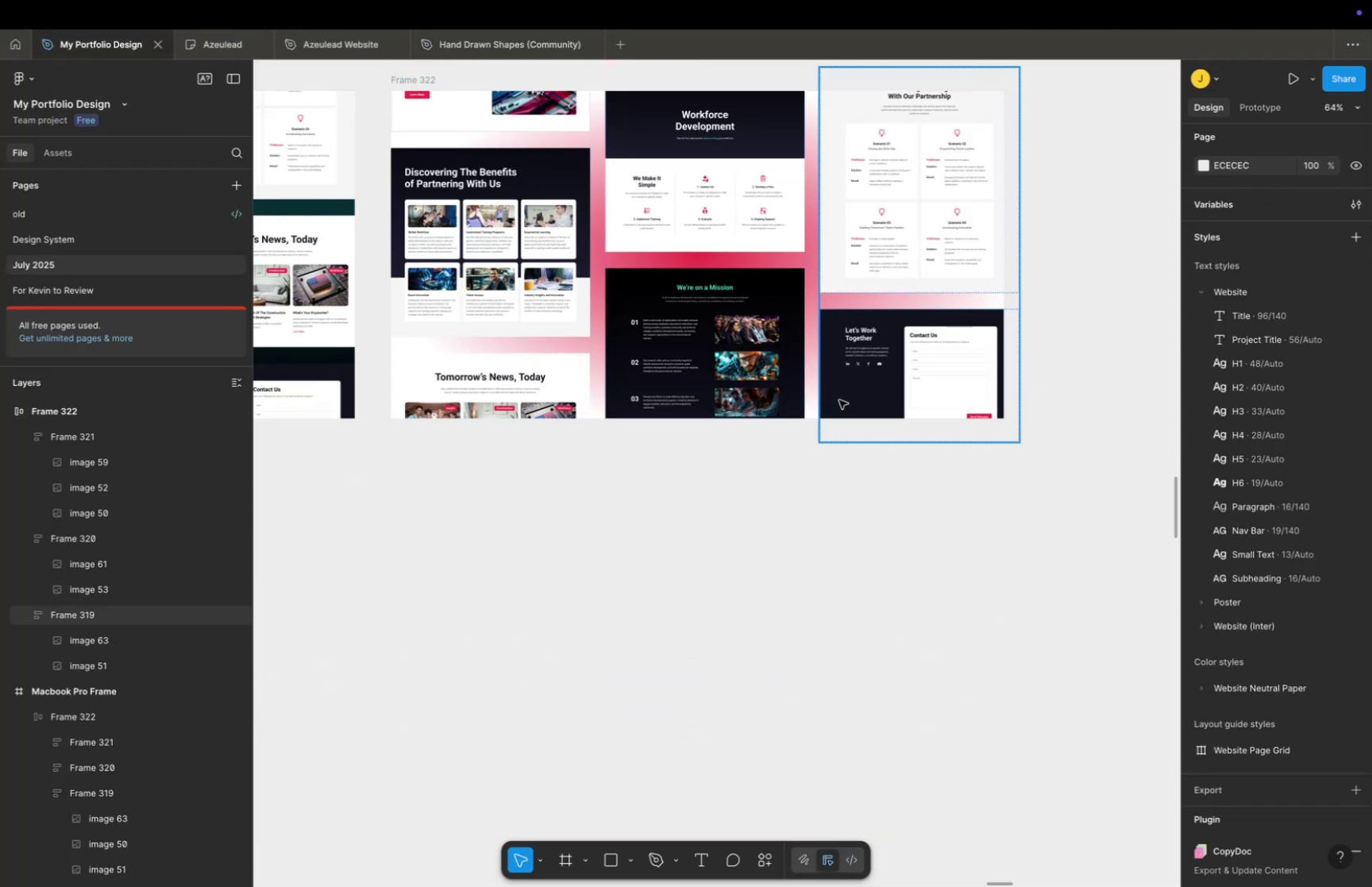 
hold_key(key=Space, duration=0.43)
 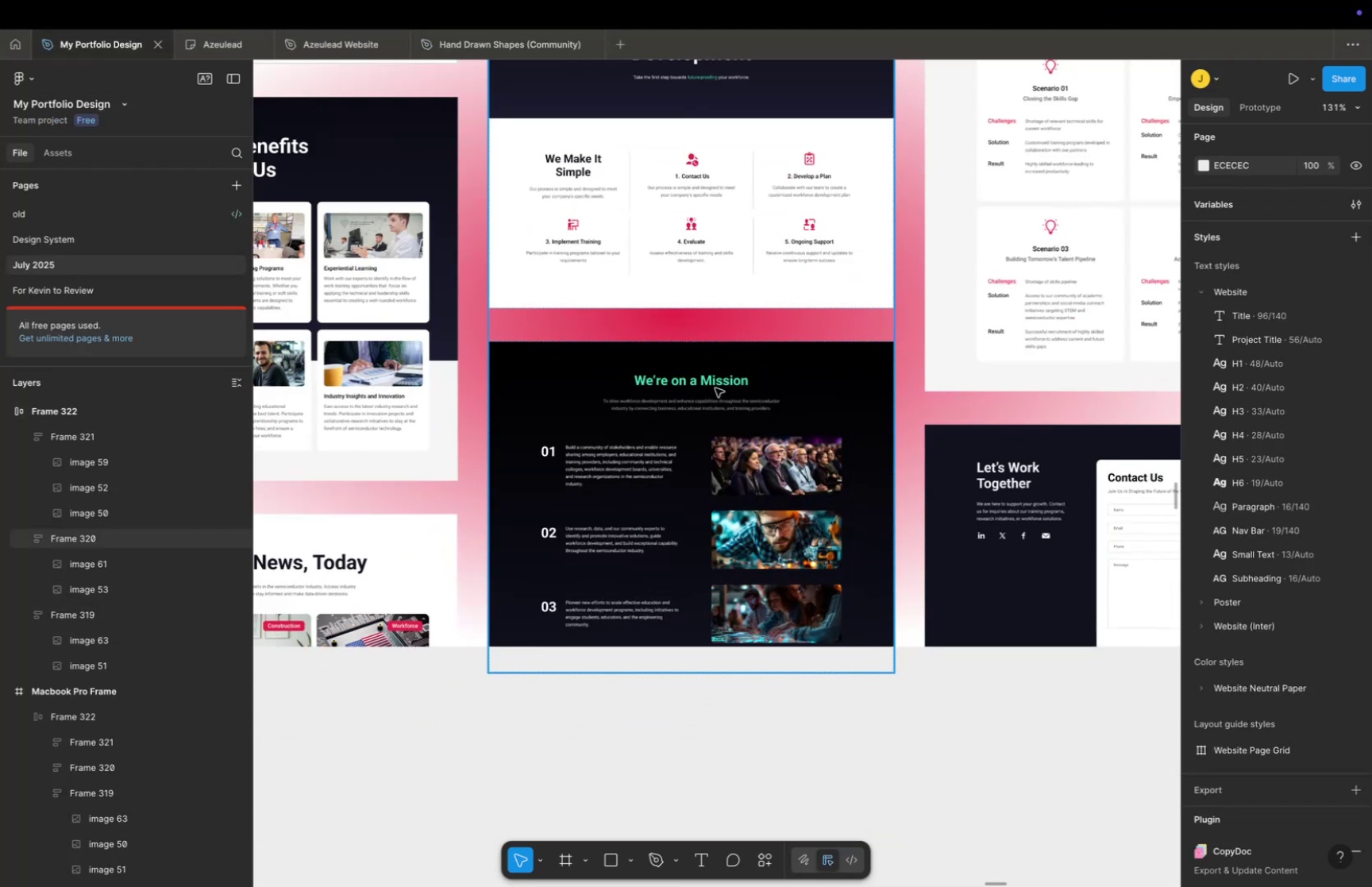 
left_click_drag(start_coordinate=[818, 426], to_coordinate=[830, 545])
 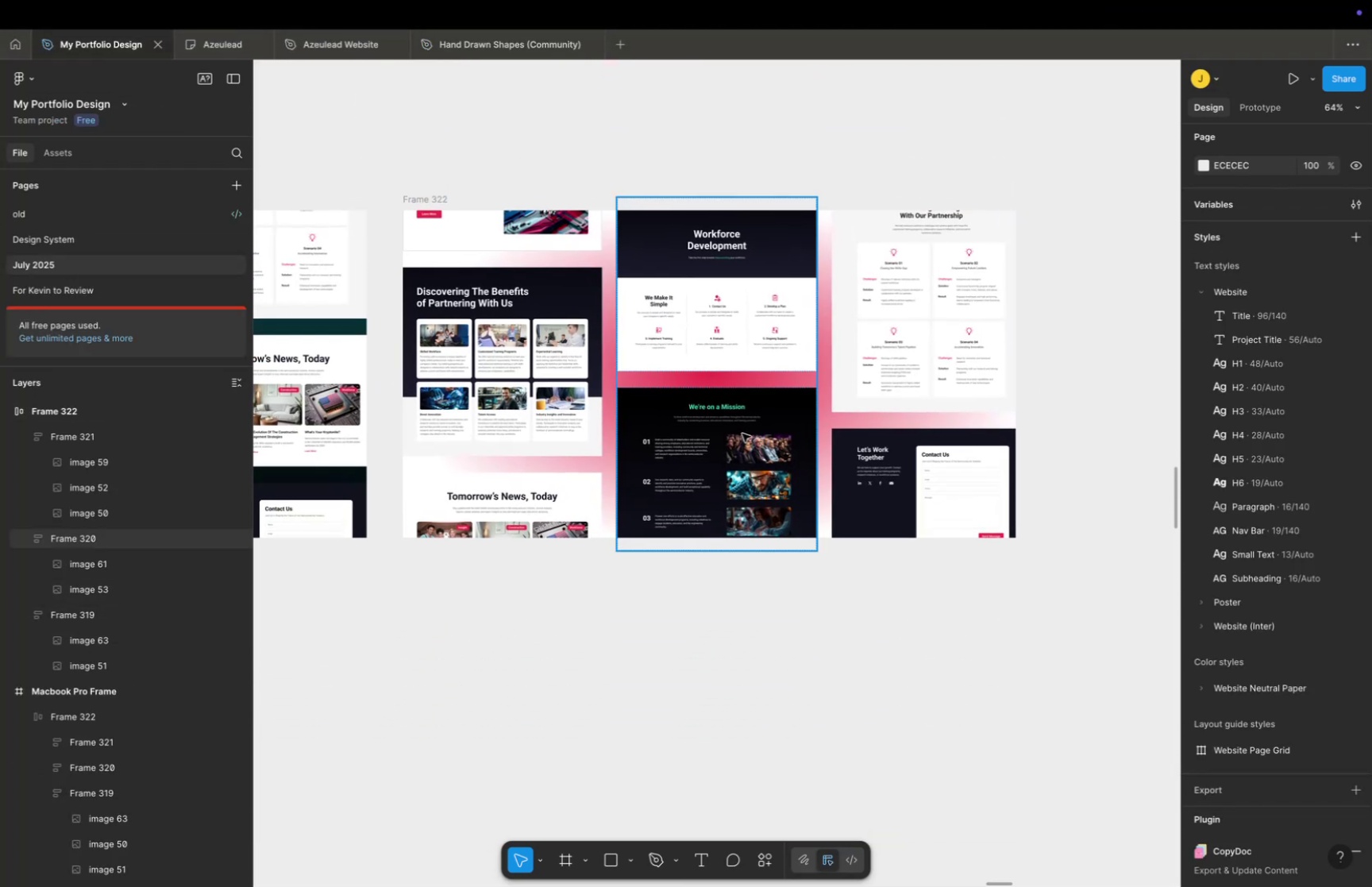 
key(Meta+CommandLeft)
 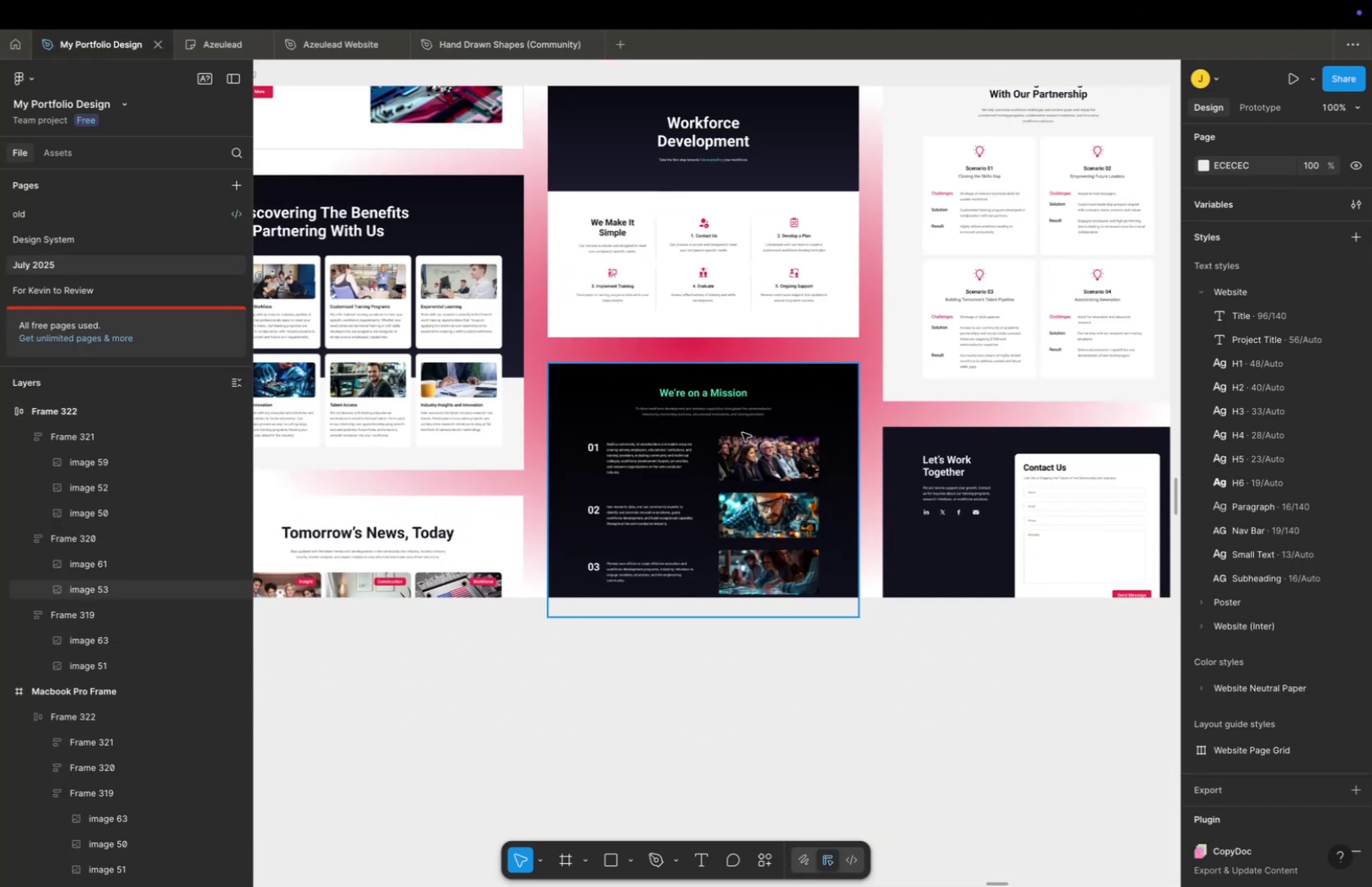 
scroll: coordinate [742, 432], scroll_direction: up, amount: 9.0
 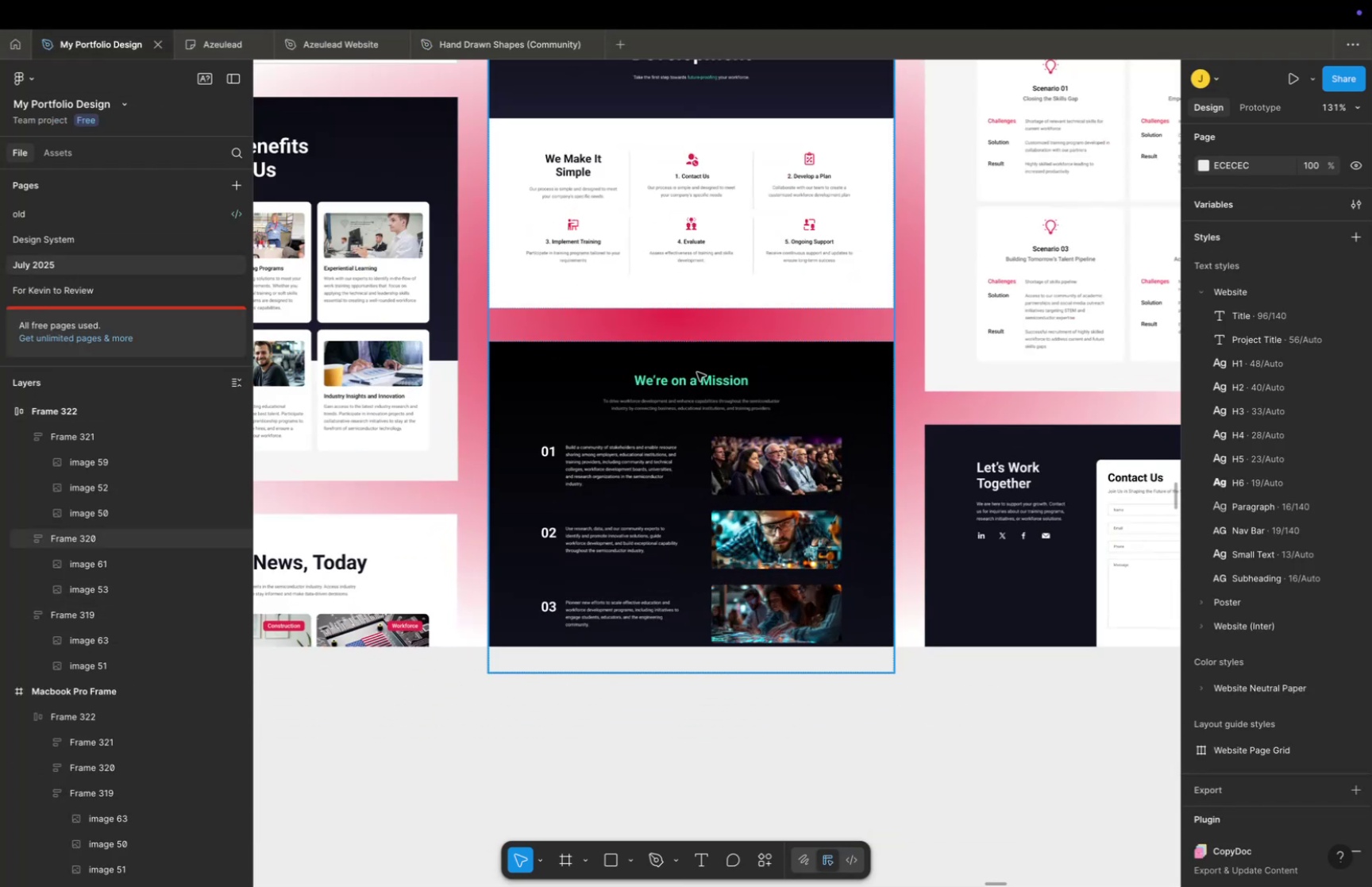 
hold_key(key=Space, duration=0.4)
 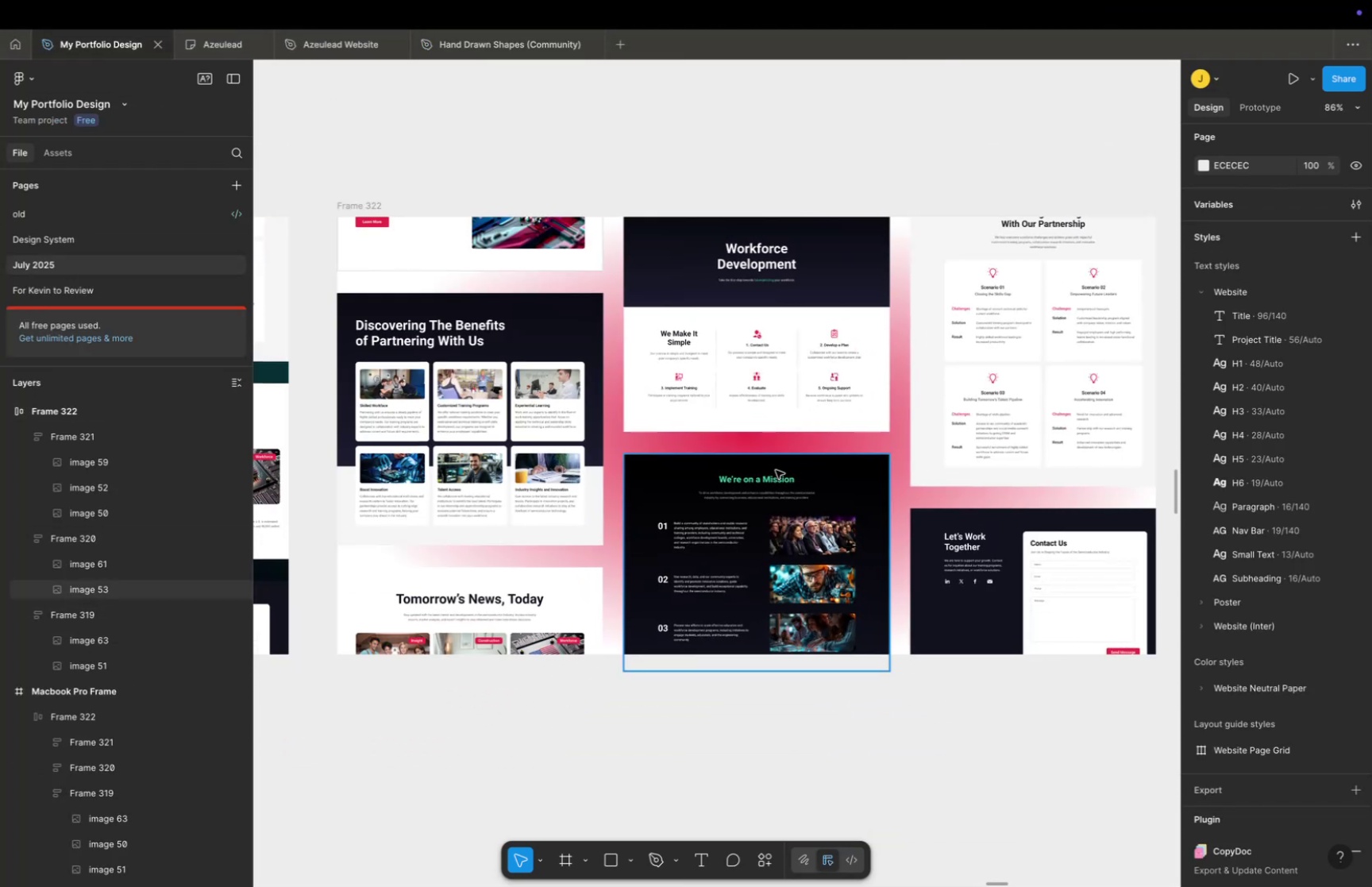 
left_click_drag(start_coordinate=[699, 376], to_coordinate=[762, 476])
 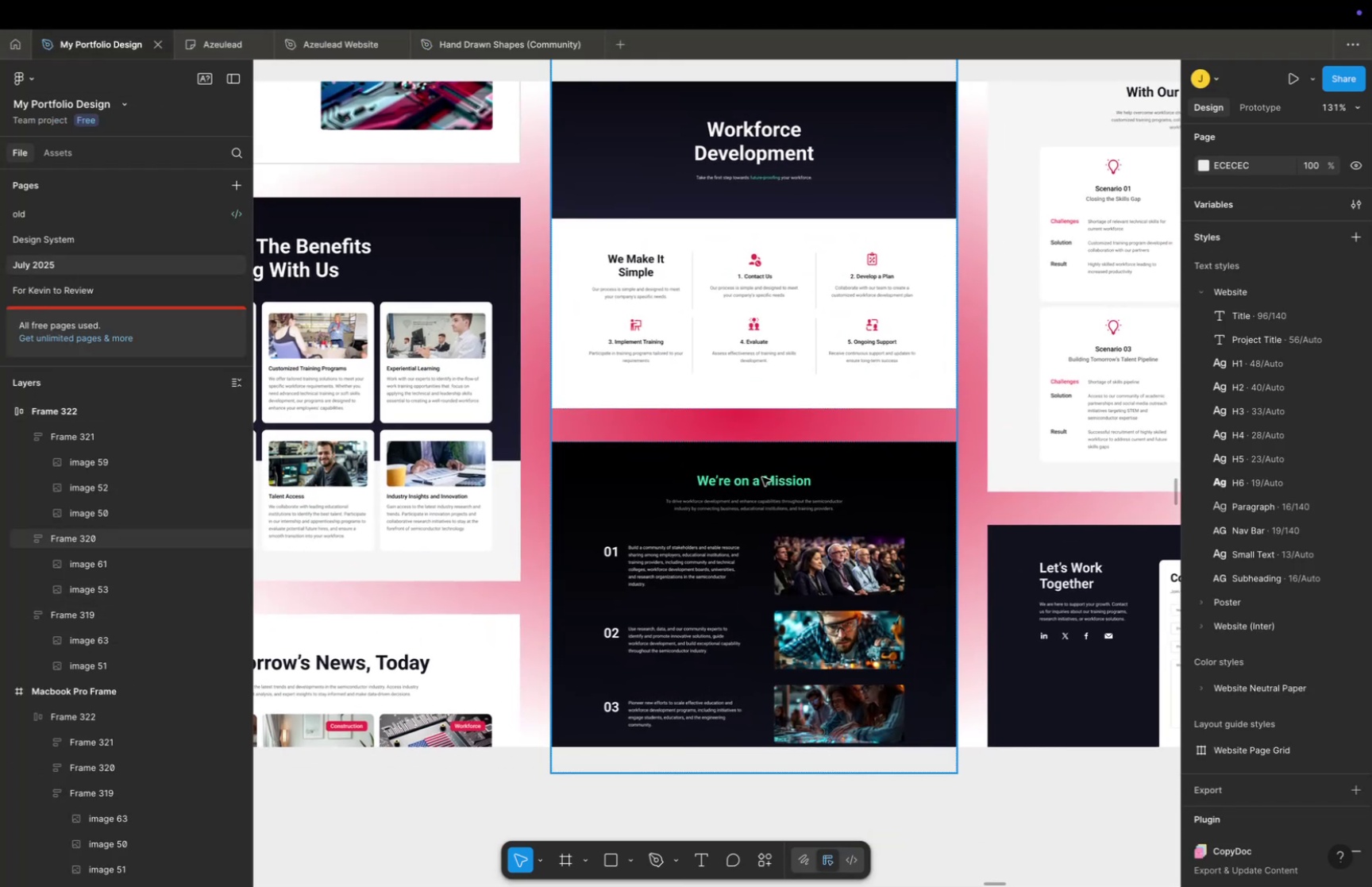 
hold_key(key=CommandLeft, duration=0.55)
scroll: coordinate [762, 476], scroll_direction: down, amount: 5.0
 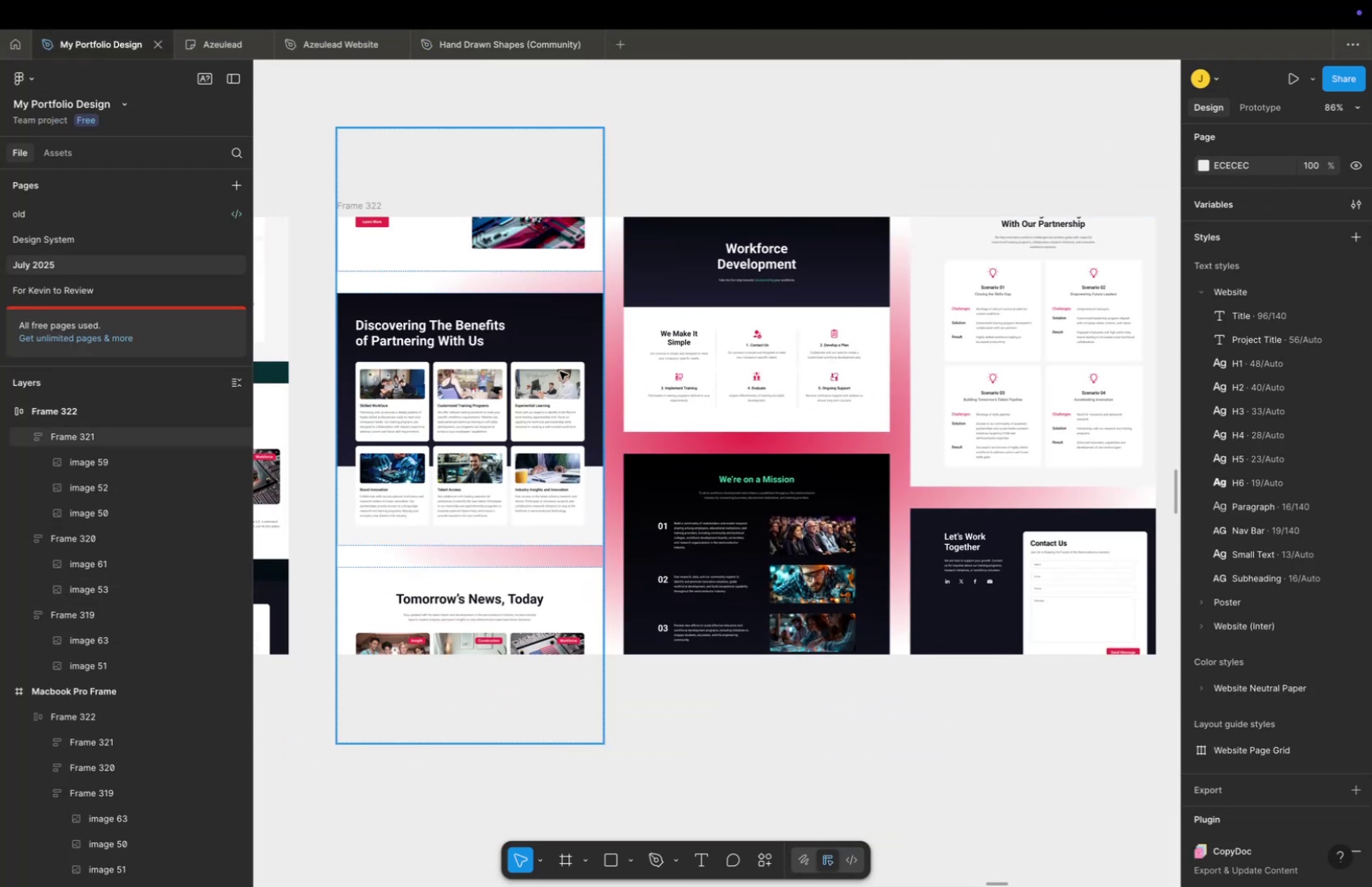 
double_click([560, 371])
 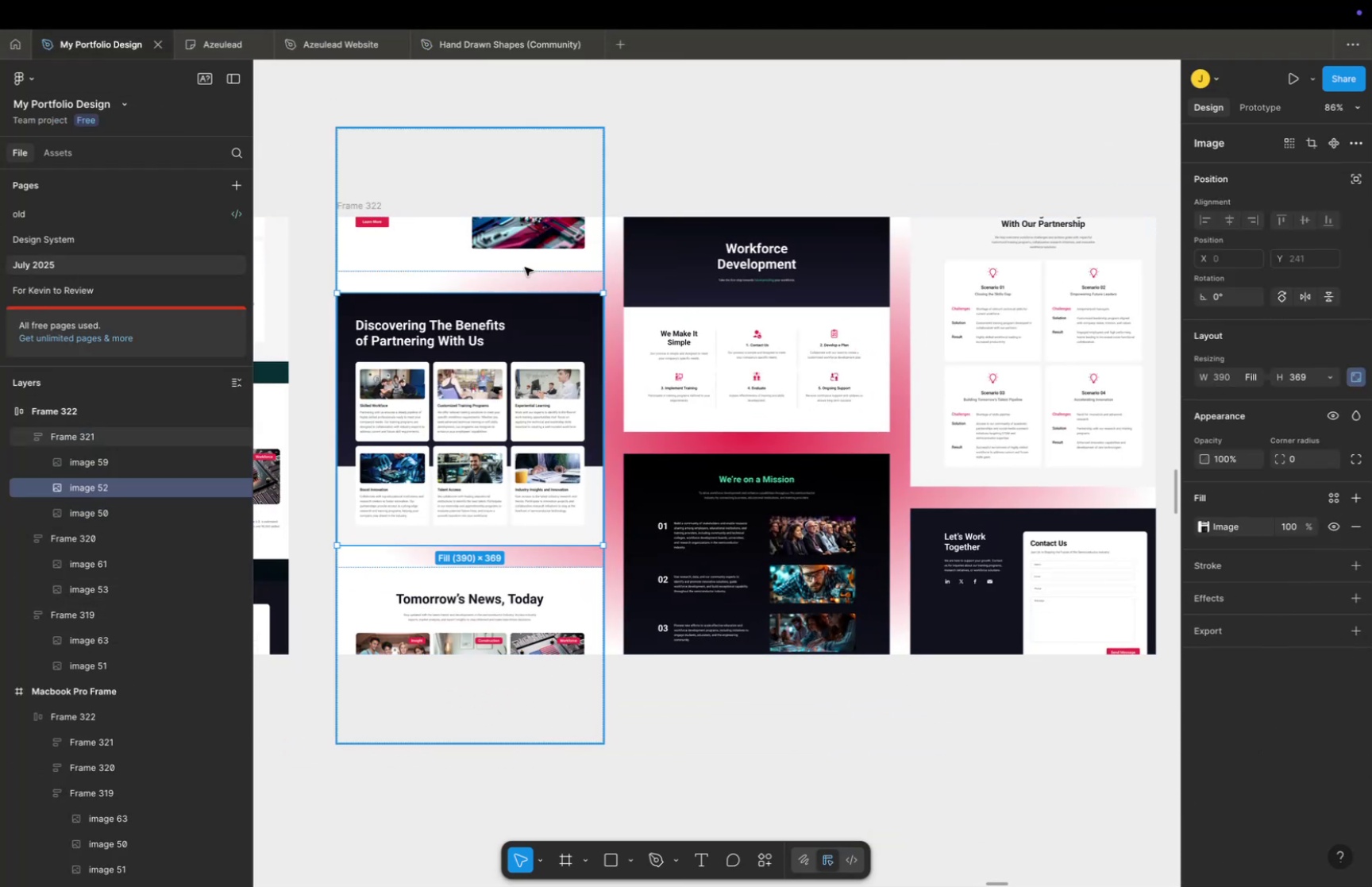 
hold_key(key=ShiftLeft, duration=5.17)
left_click([514, 230])
 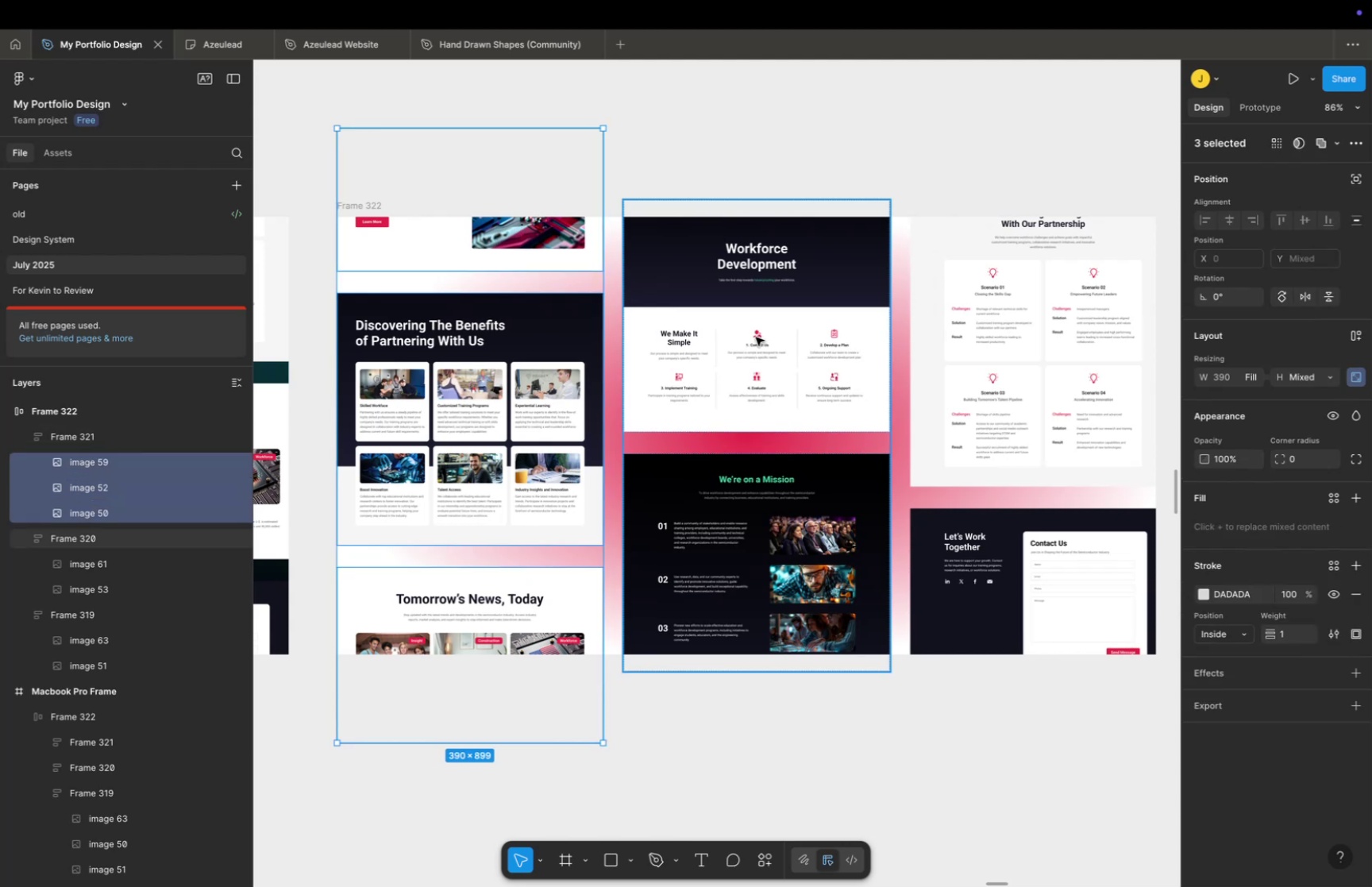 
double_click([756, 337])
 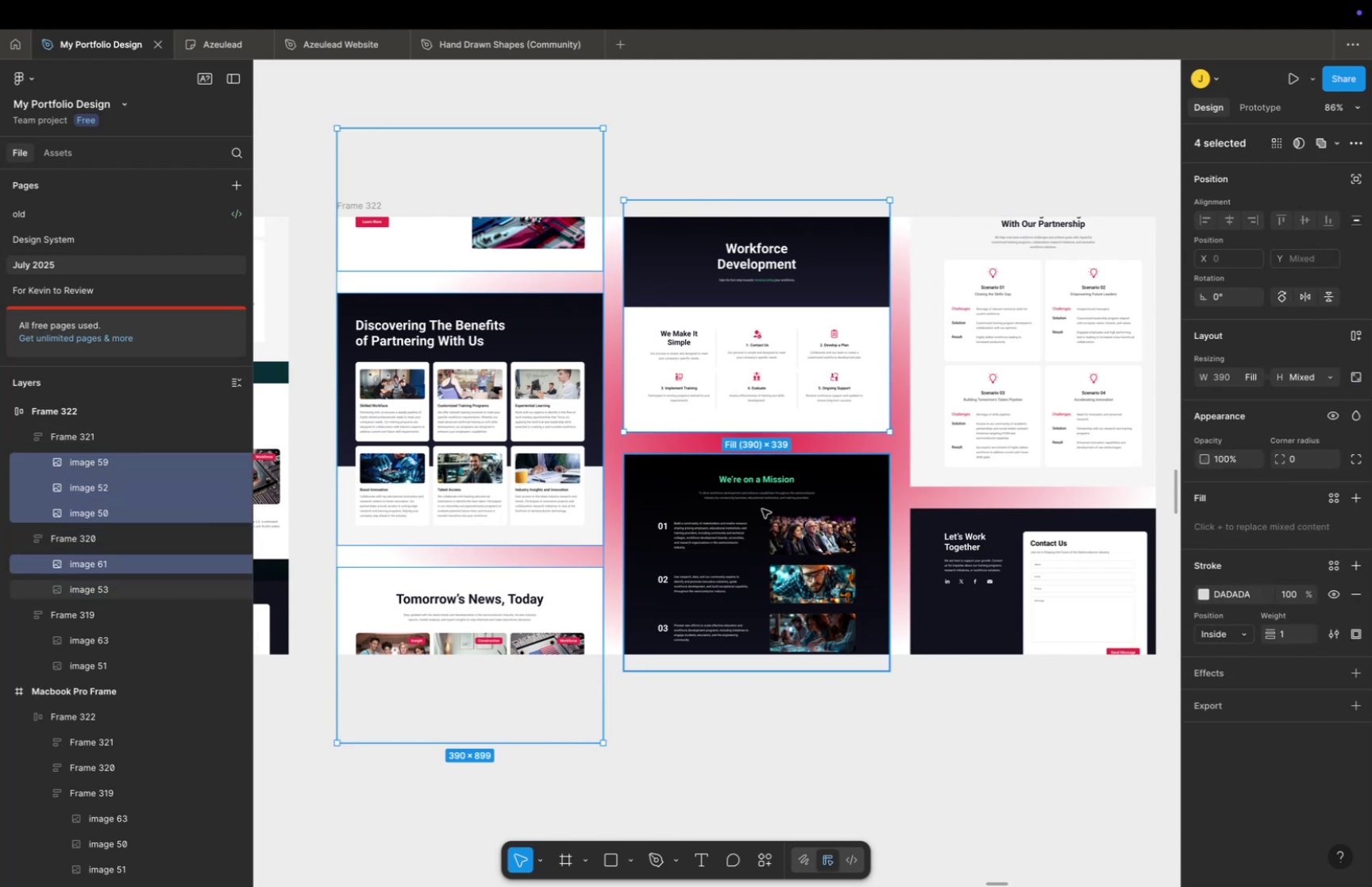 
double_click([762, 508])
 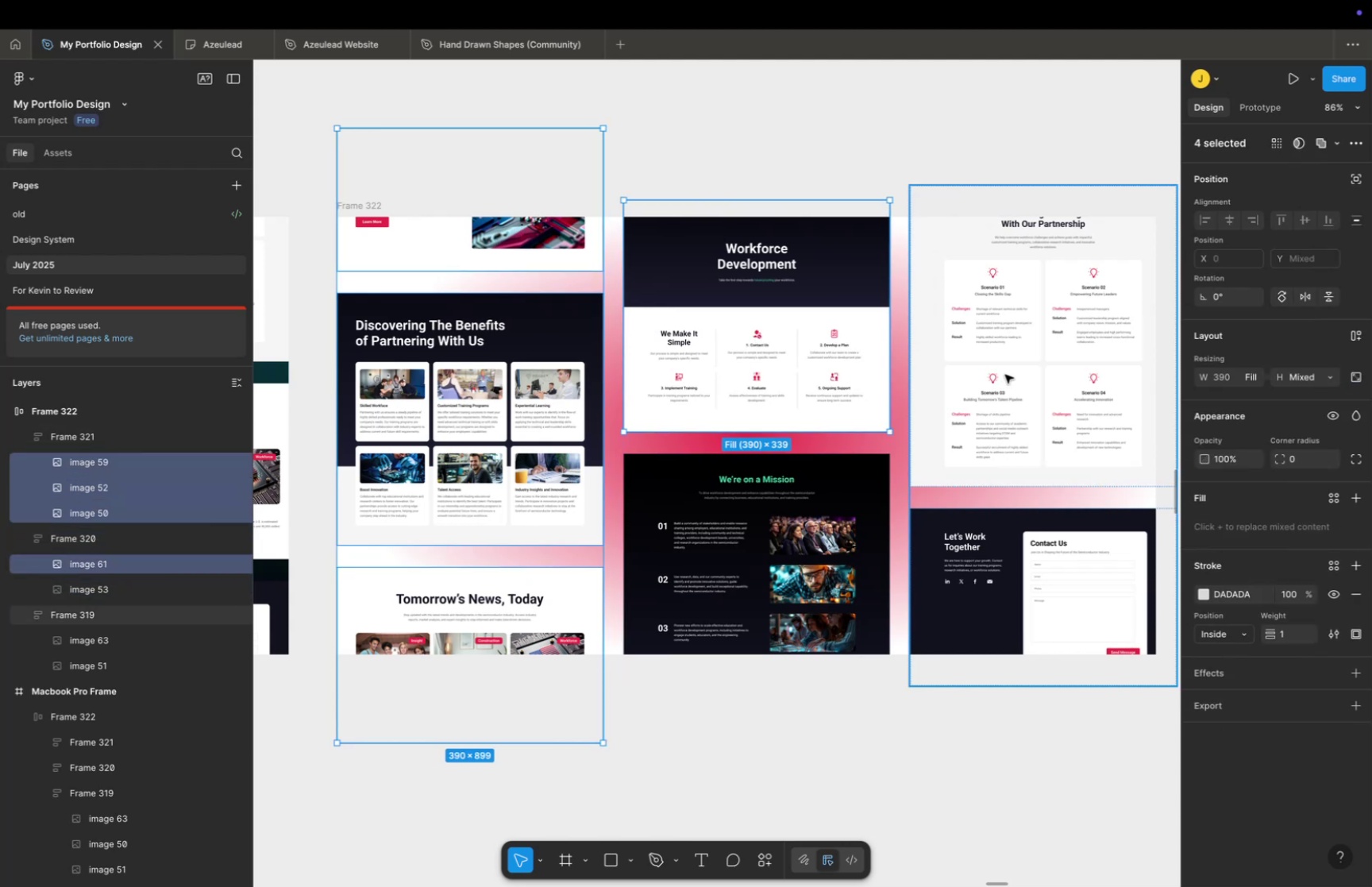 
left_click([1005, 374])
 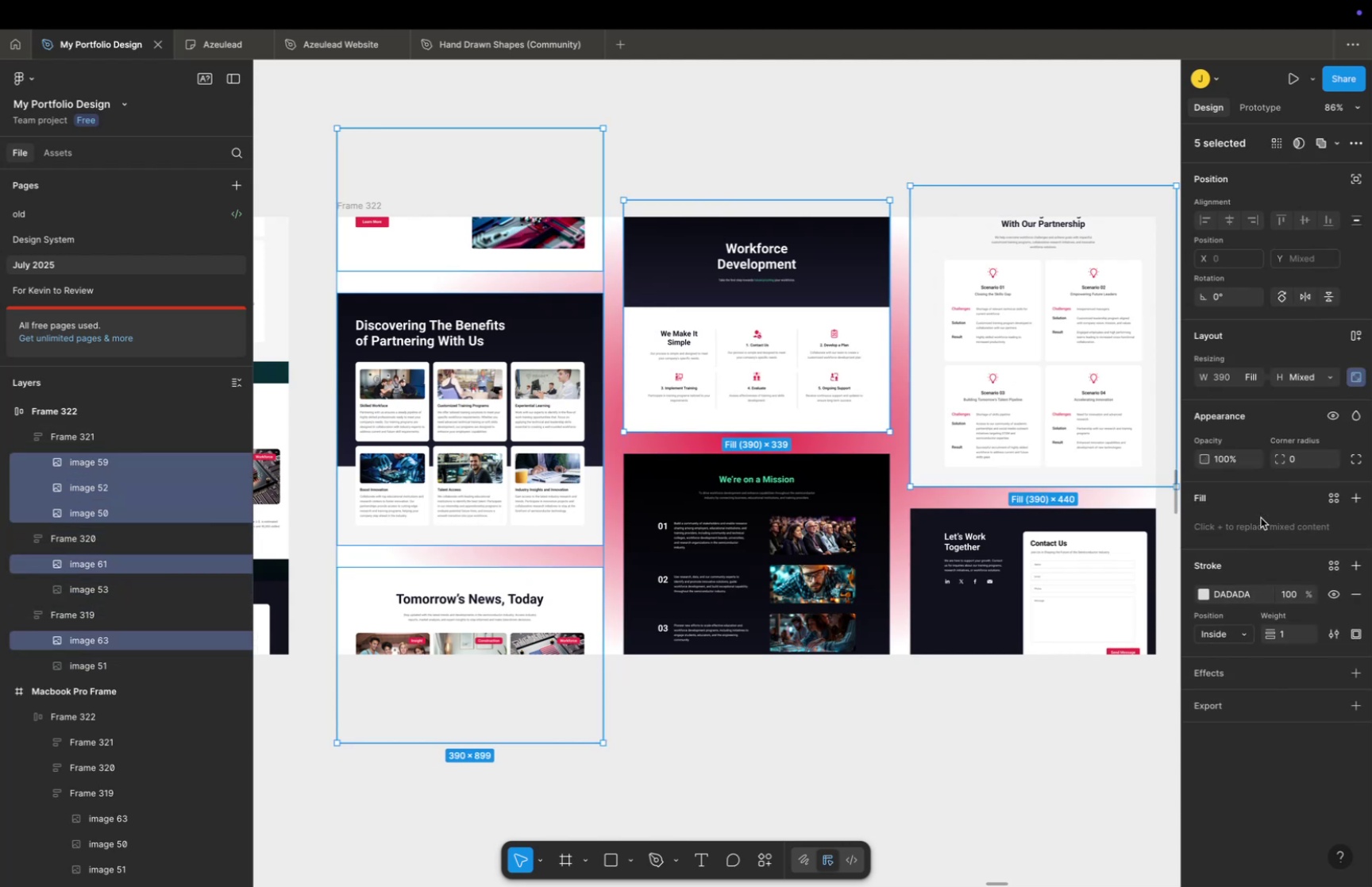 
left_click([1303, 462])
 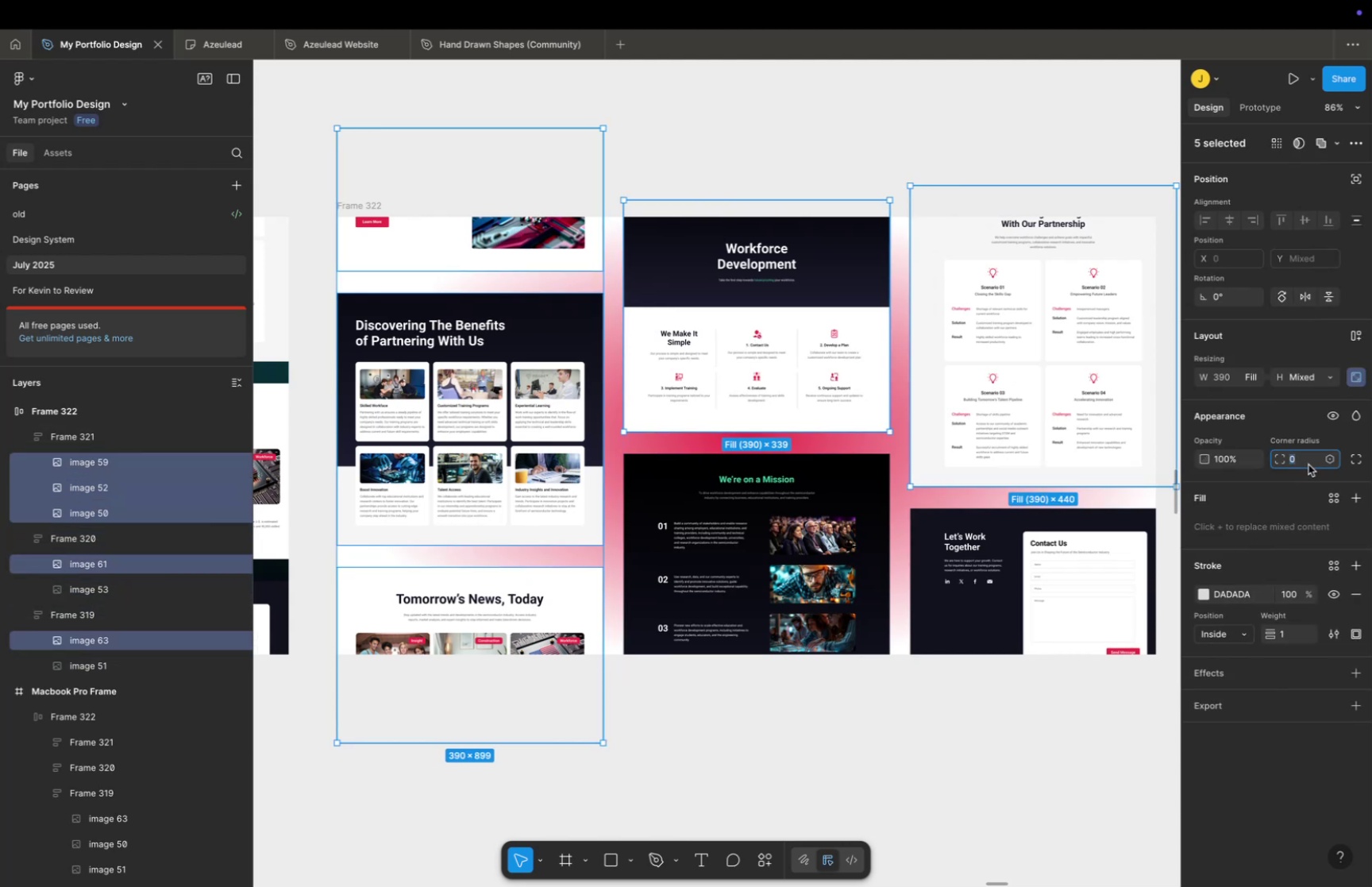 
type(12)
 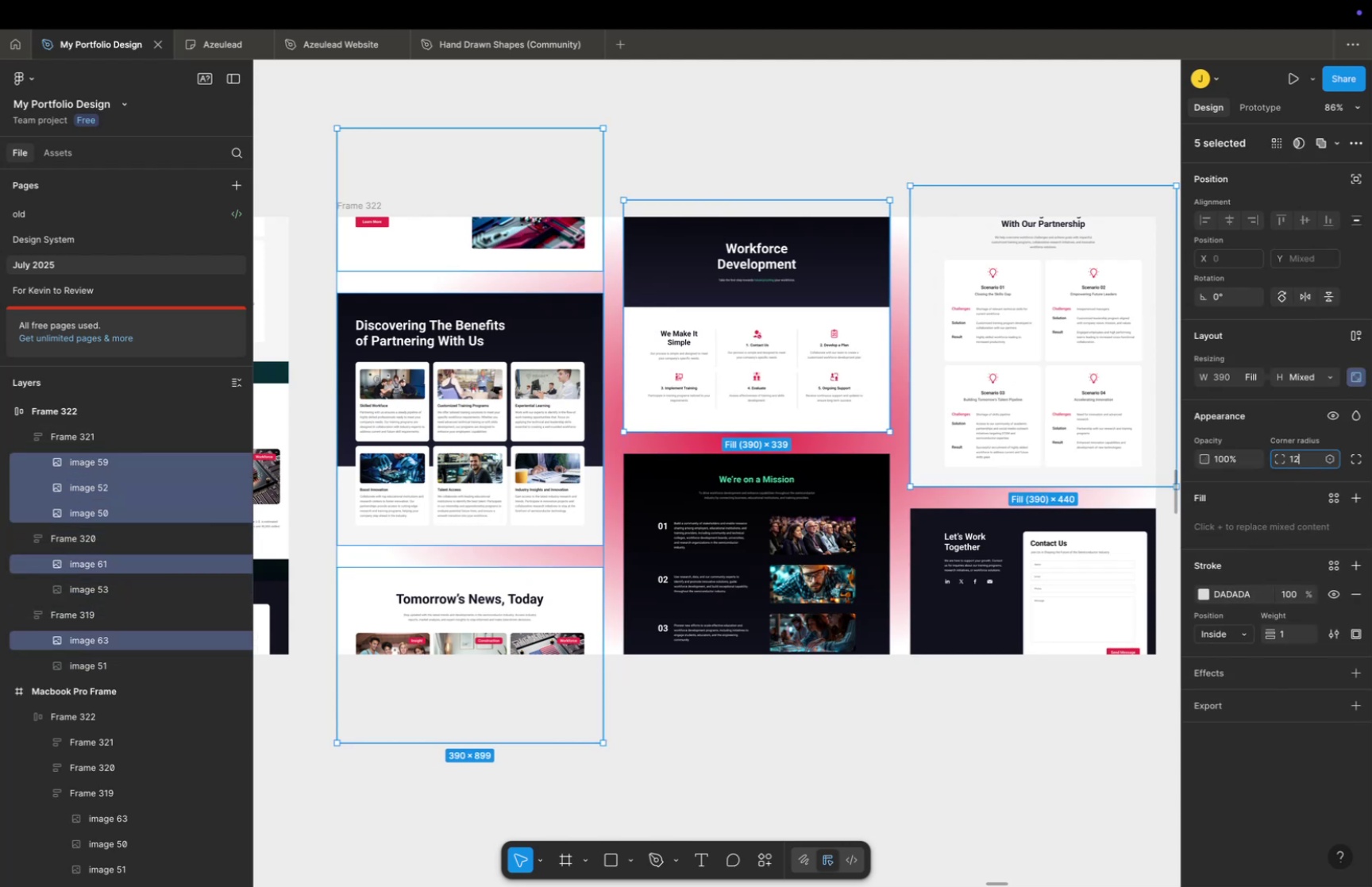 
key(Enter)
 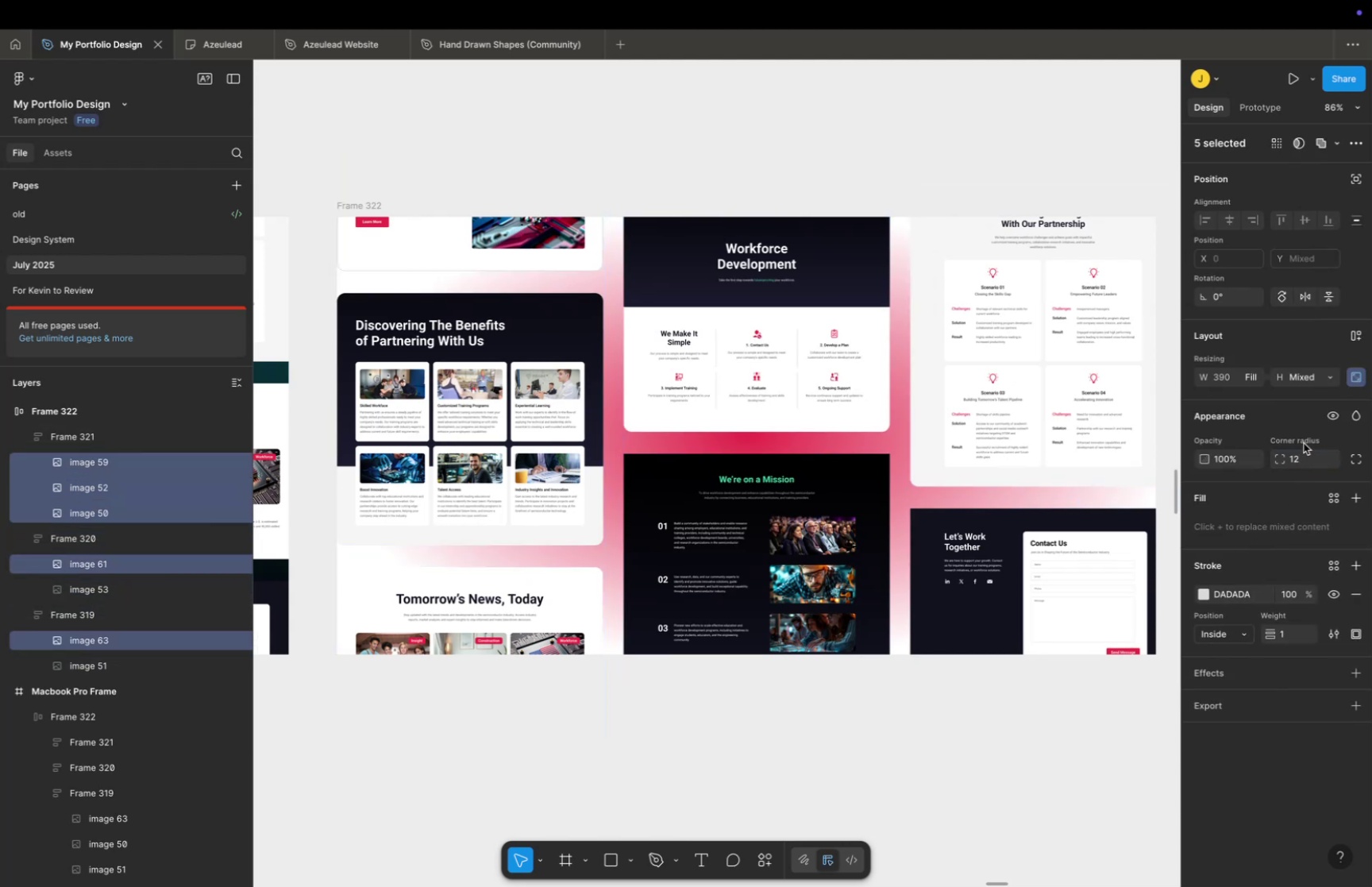 
left_click([1307, 458])
 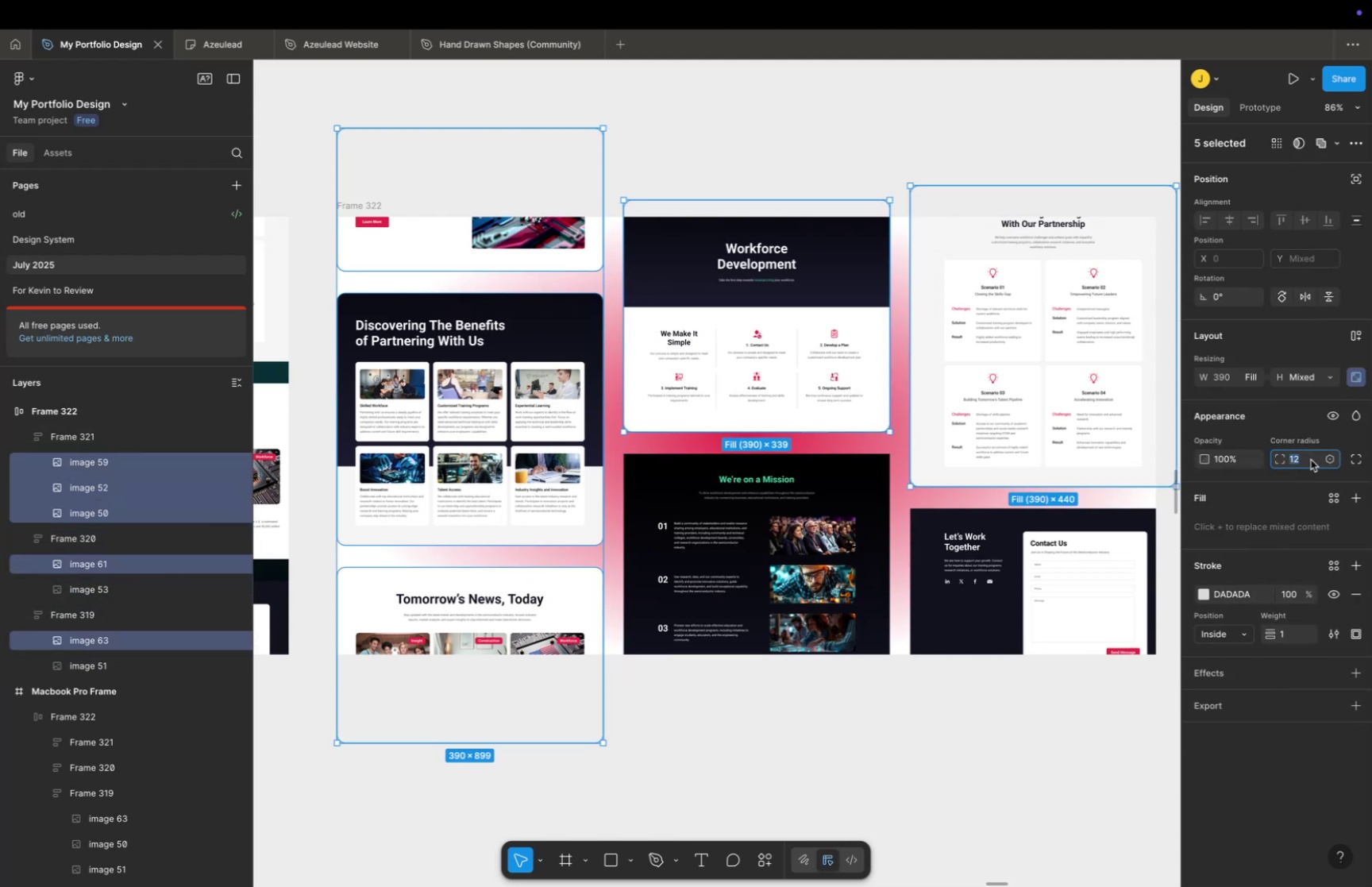 
type(20)
 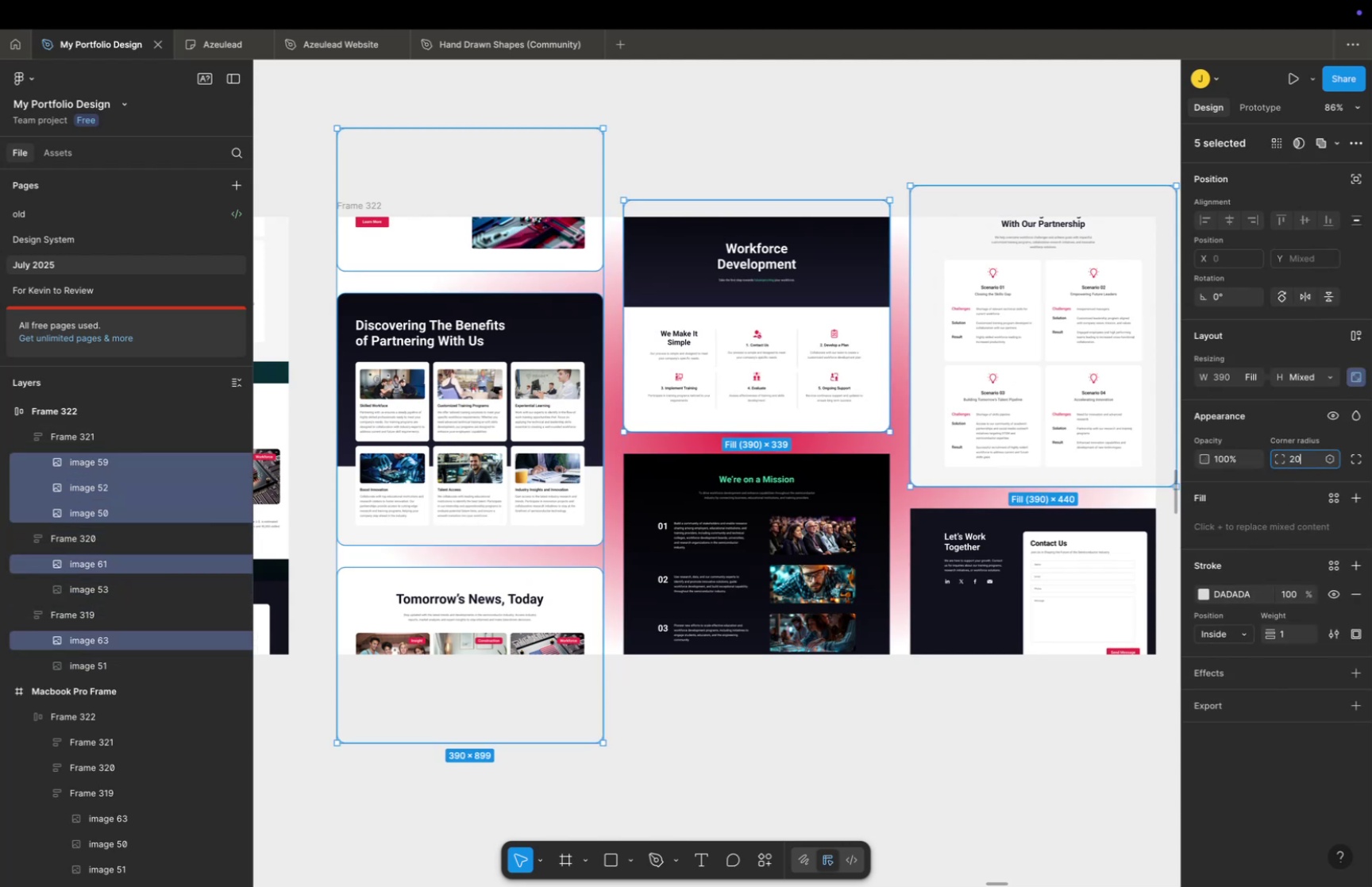 
key(Enter)
 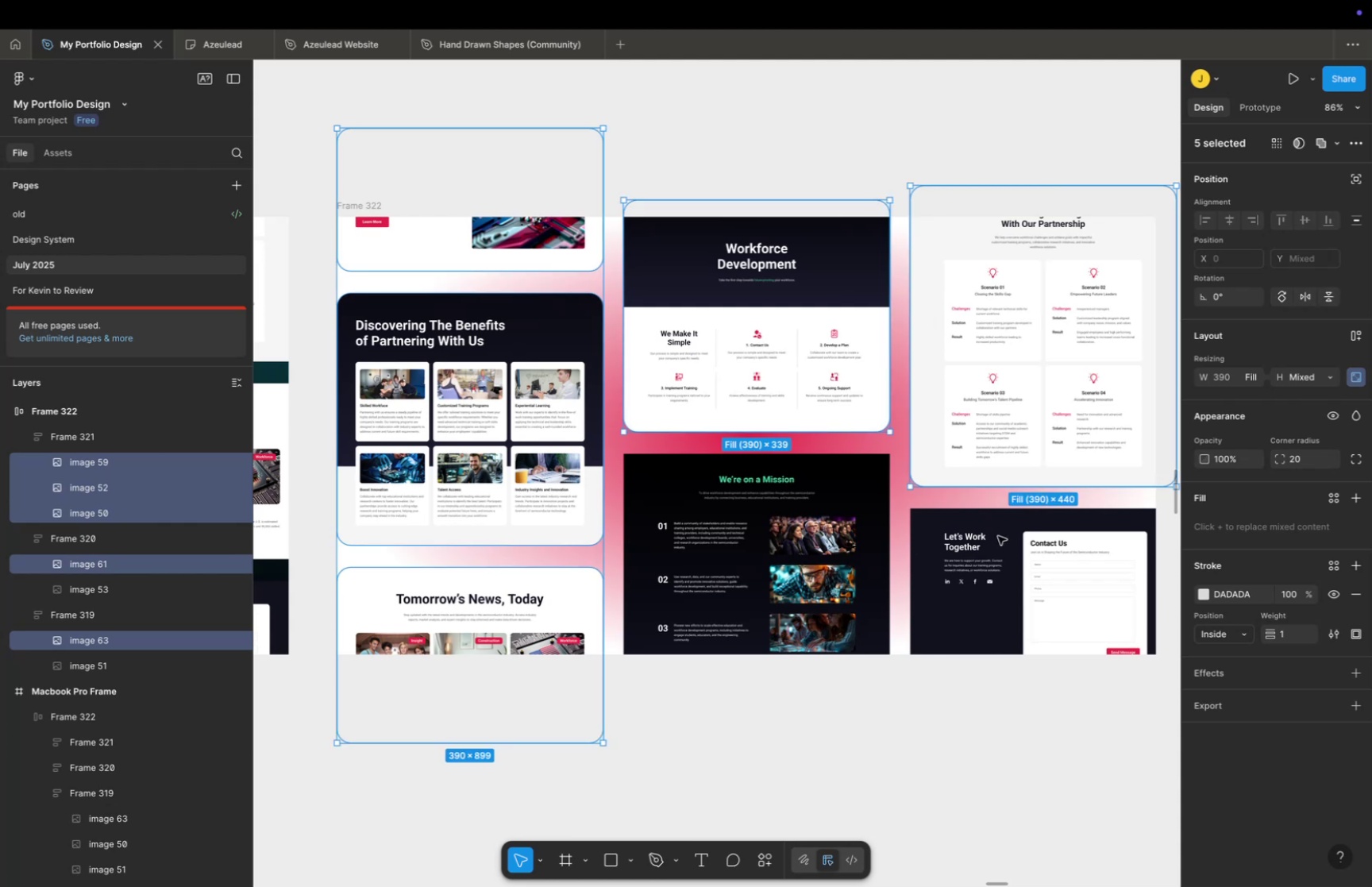 
double_click([767, 552])
 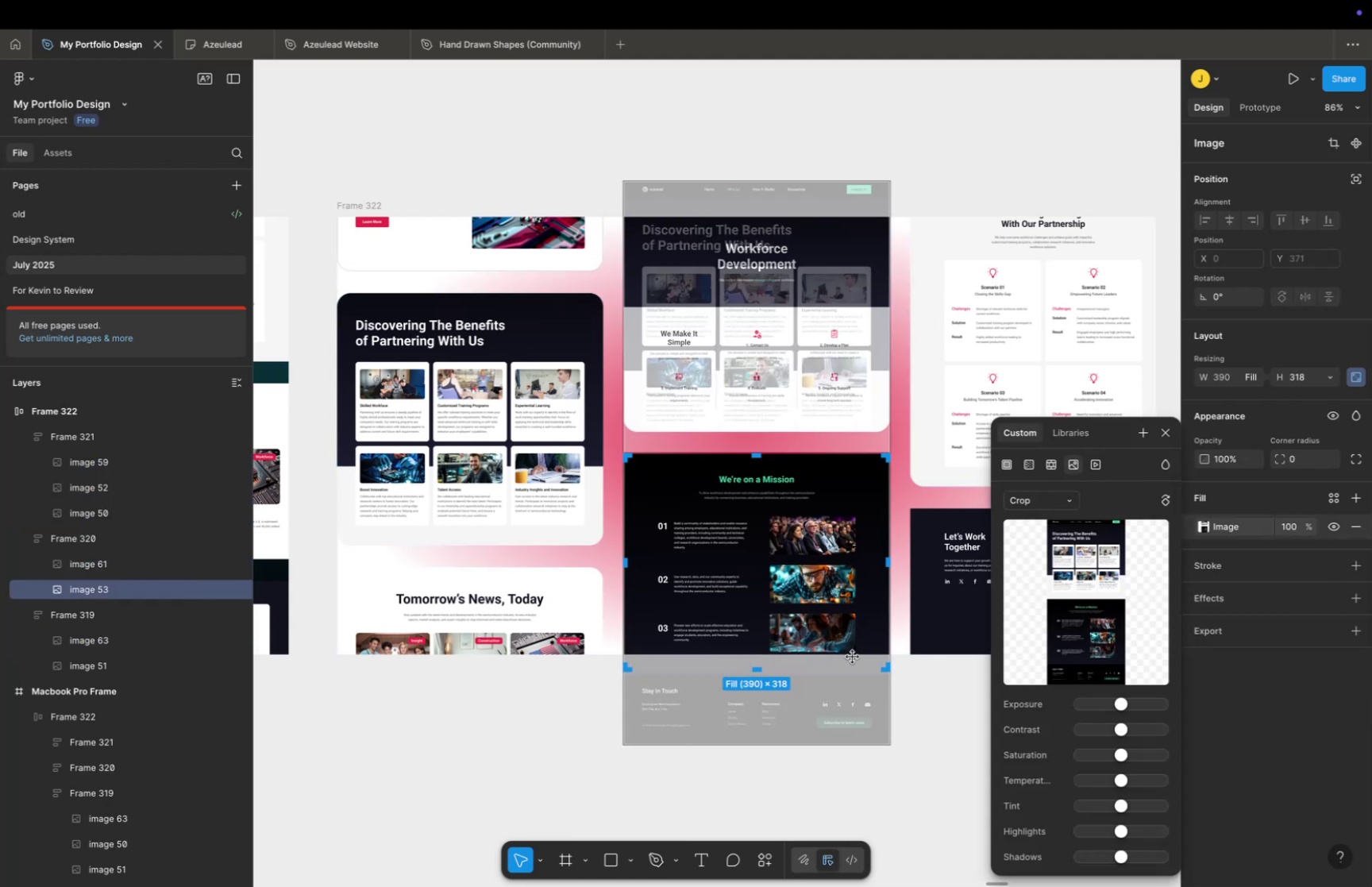 
left_click([857, 717])
 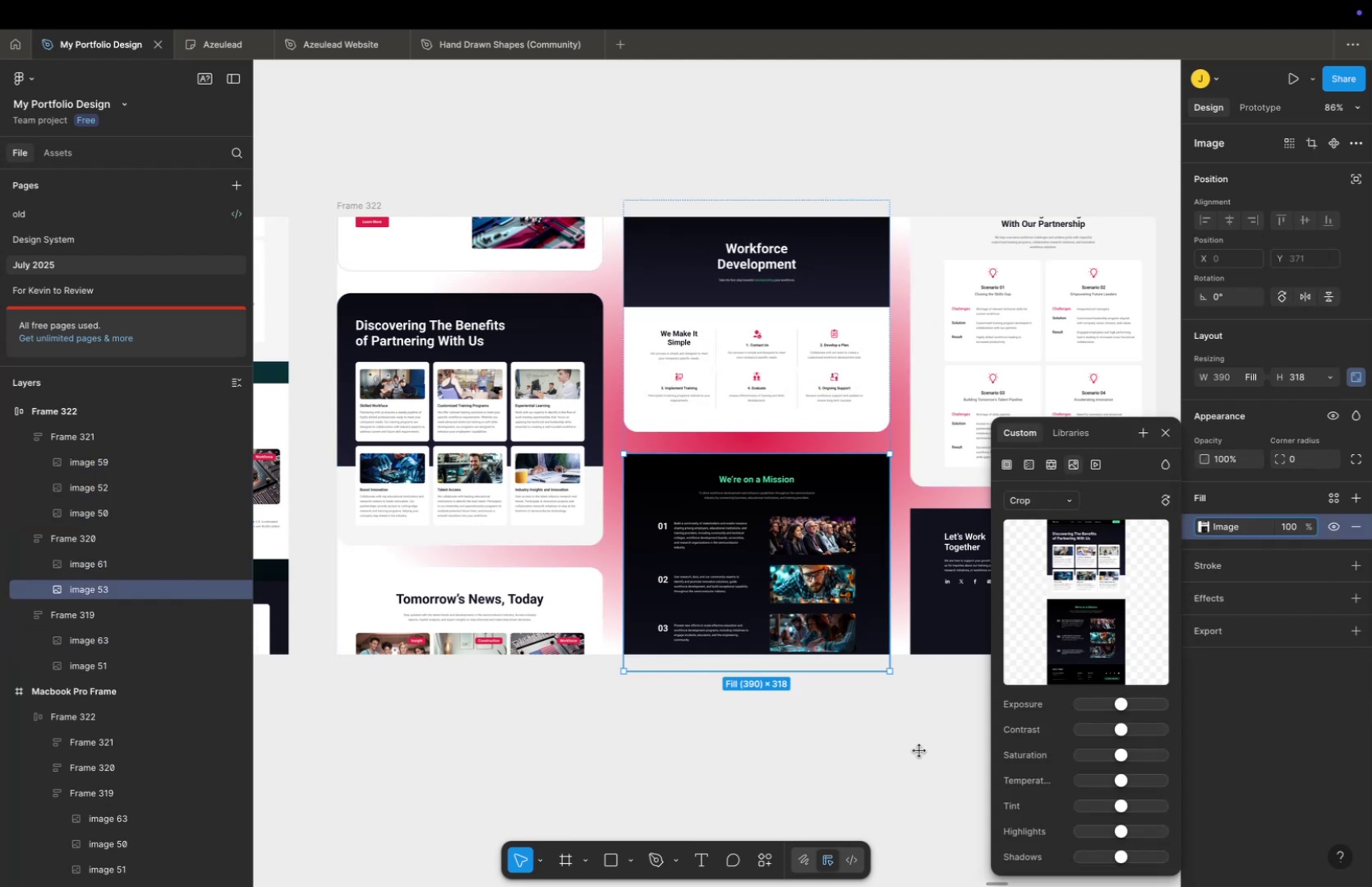 
double_click([919, 750])
 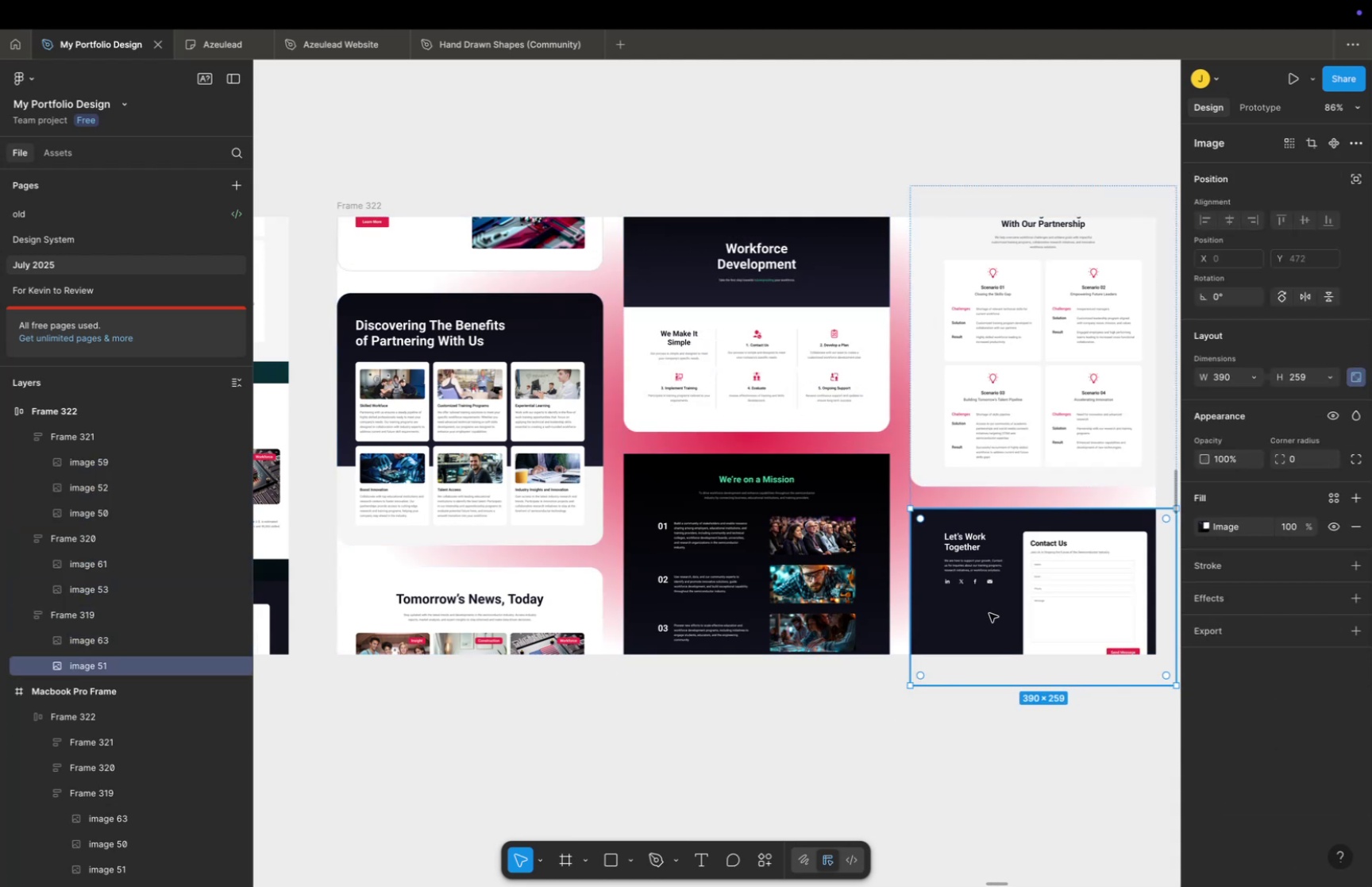 
hold_key(key=ShiftLeft, duration=0.84)
double_click([789, 550])
 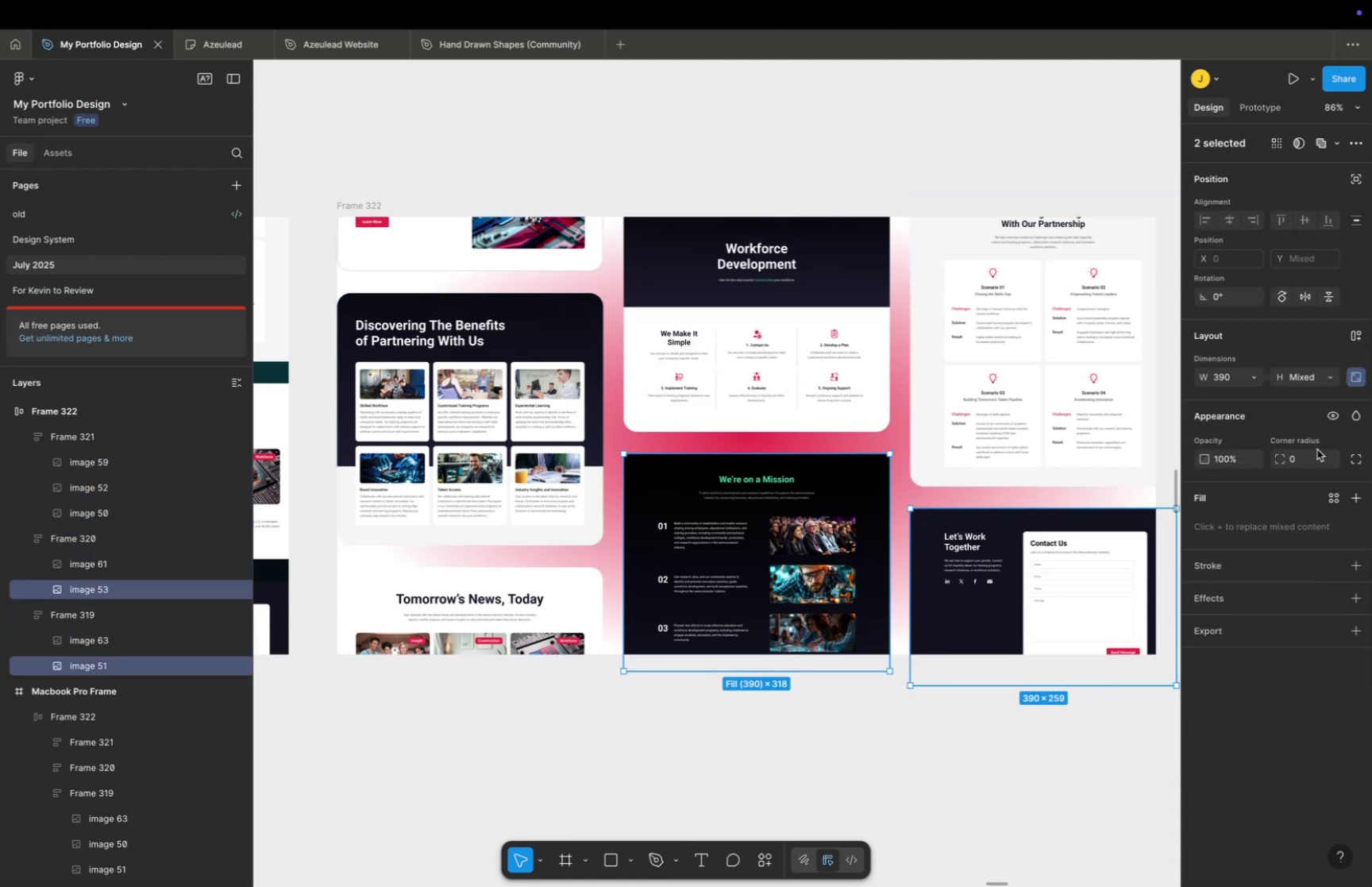 
left_click([1316, 449])
 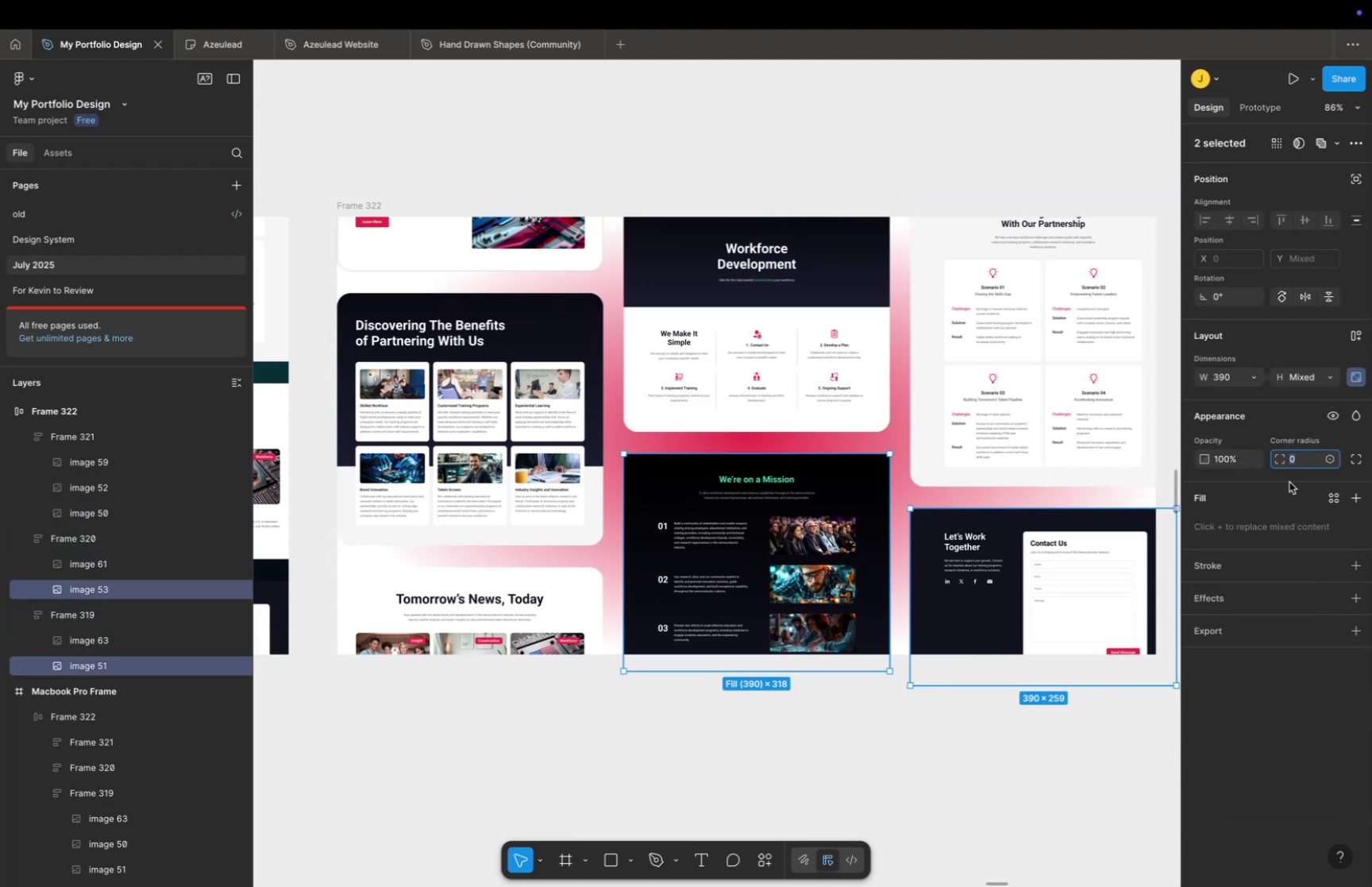 
type(20)
 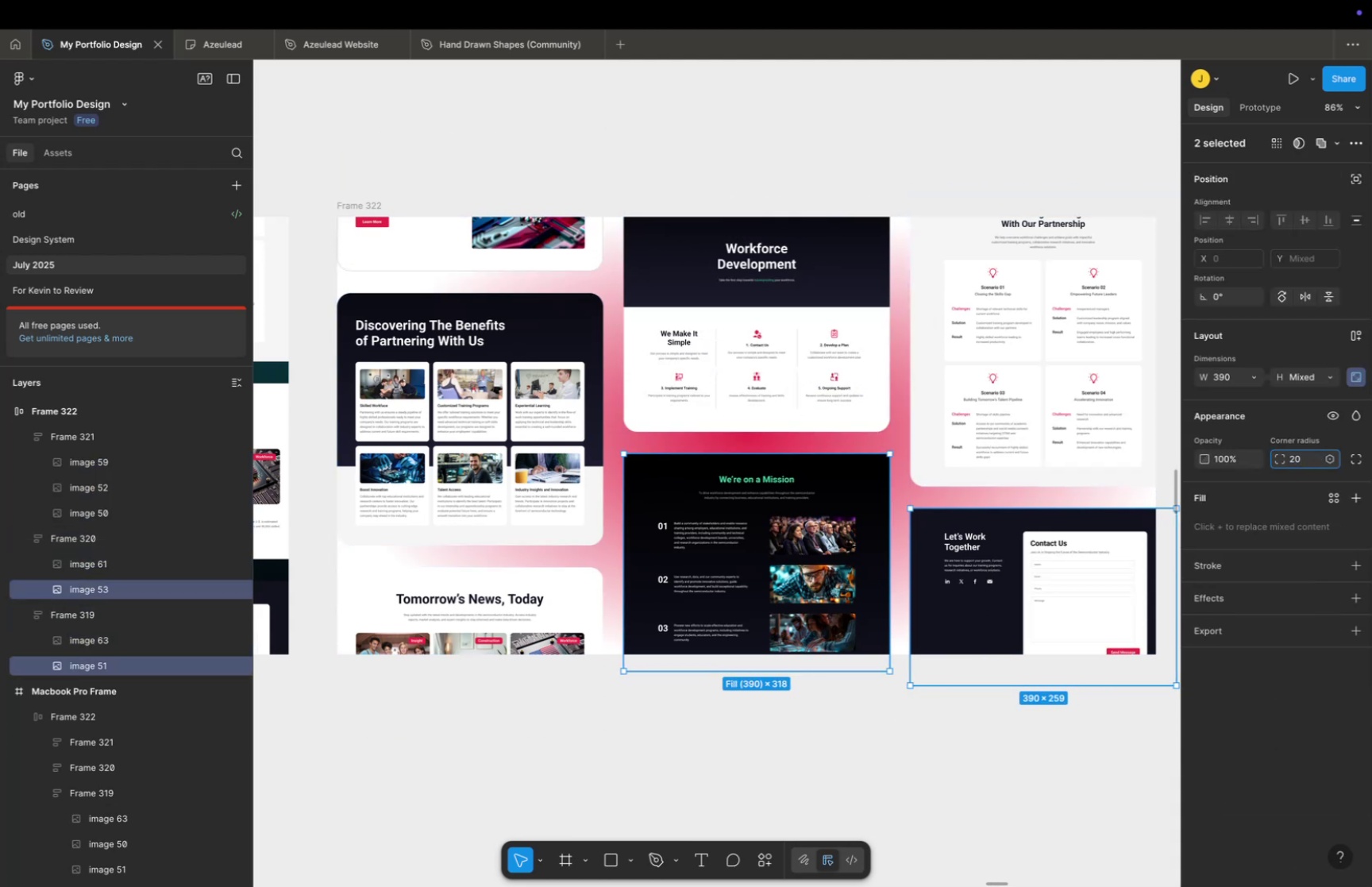 
key(Enter)
 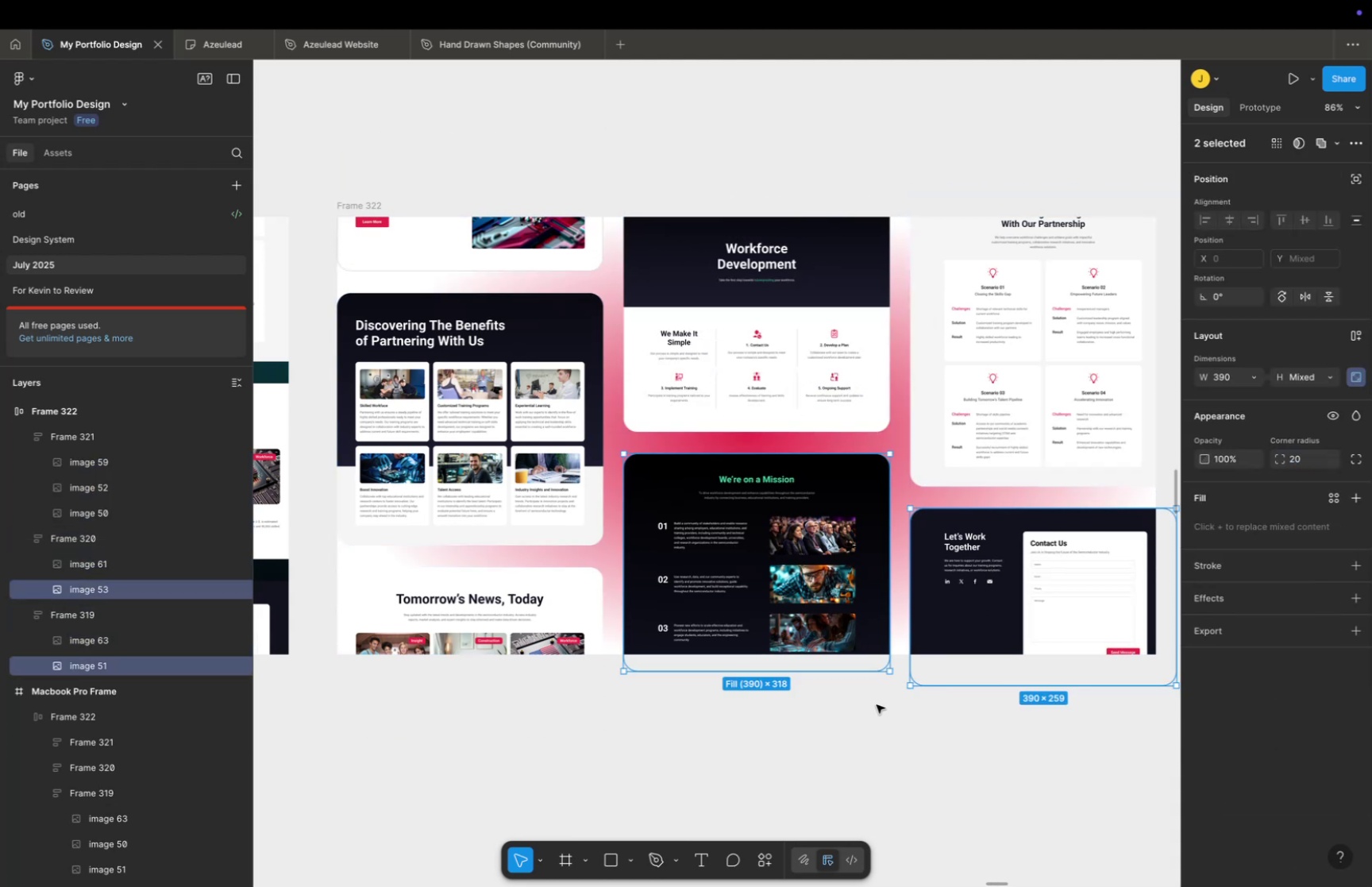 
double_click([877, 704])
 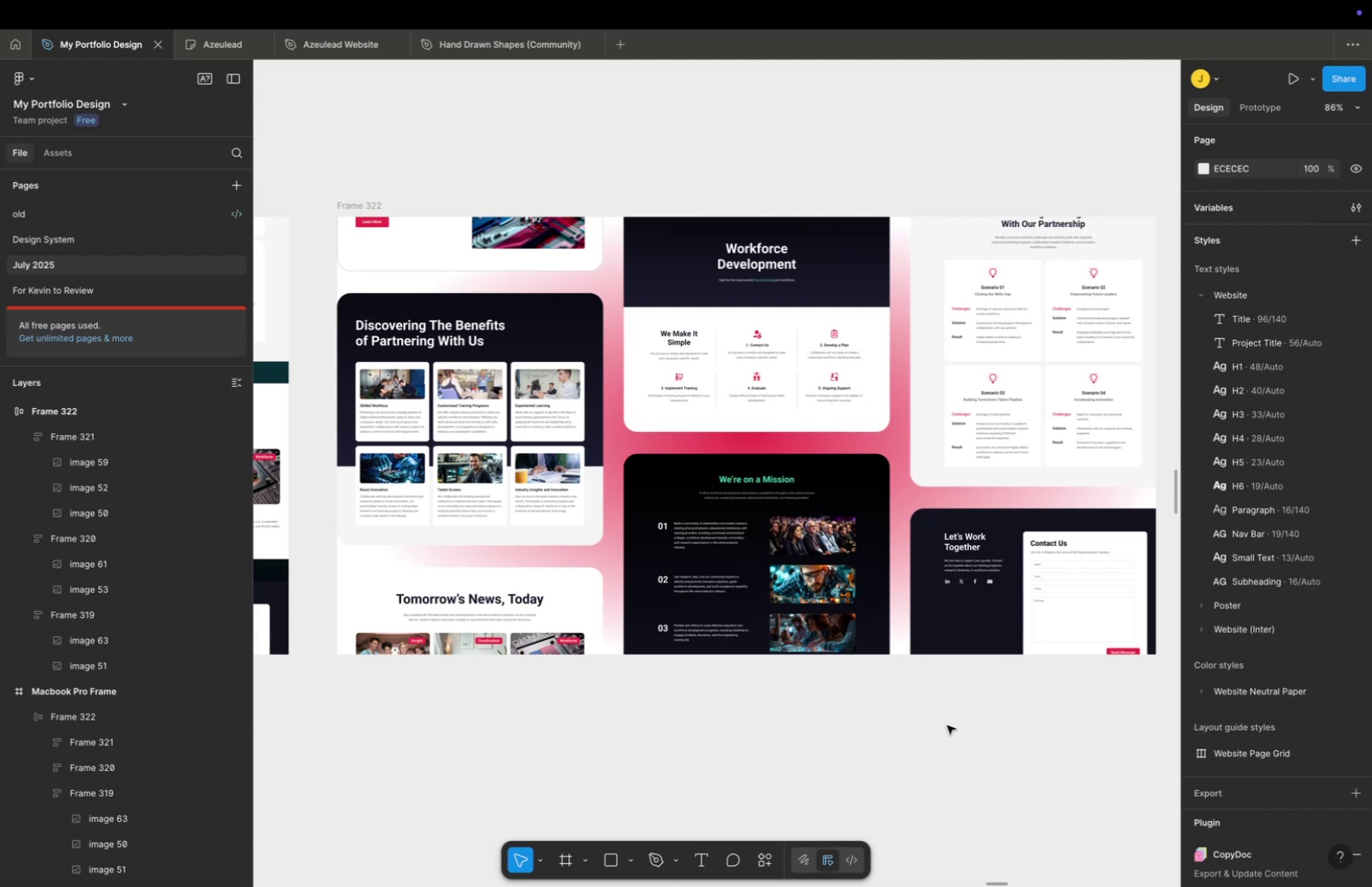 
hold_key(key=Space, duration=0.4)
 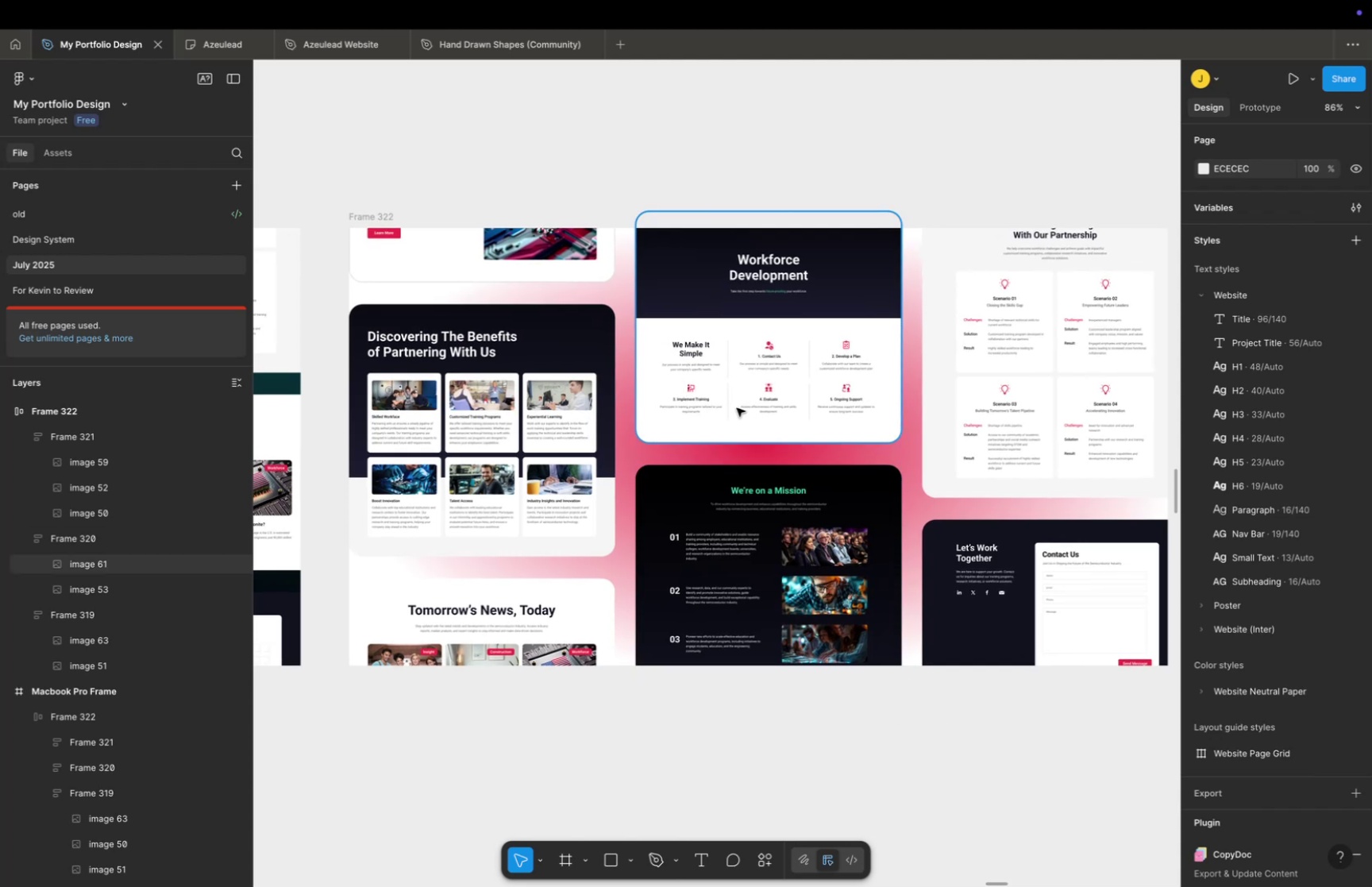 
left_click_drag(start_coordinate=[947, 724], to_coordinate=[959, 735])
 